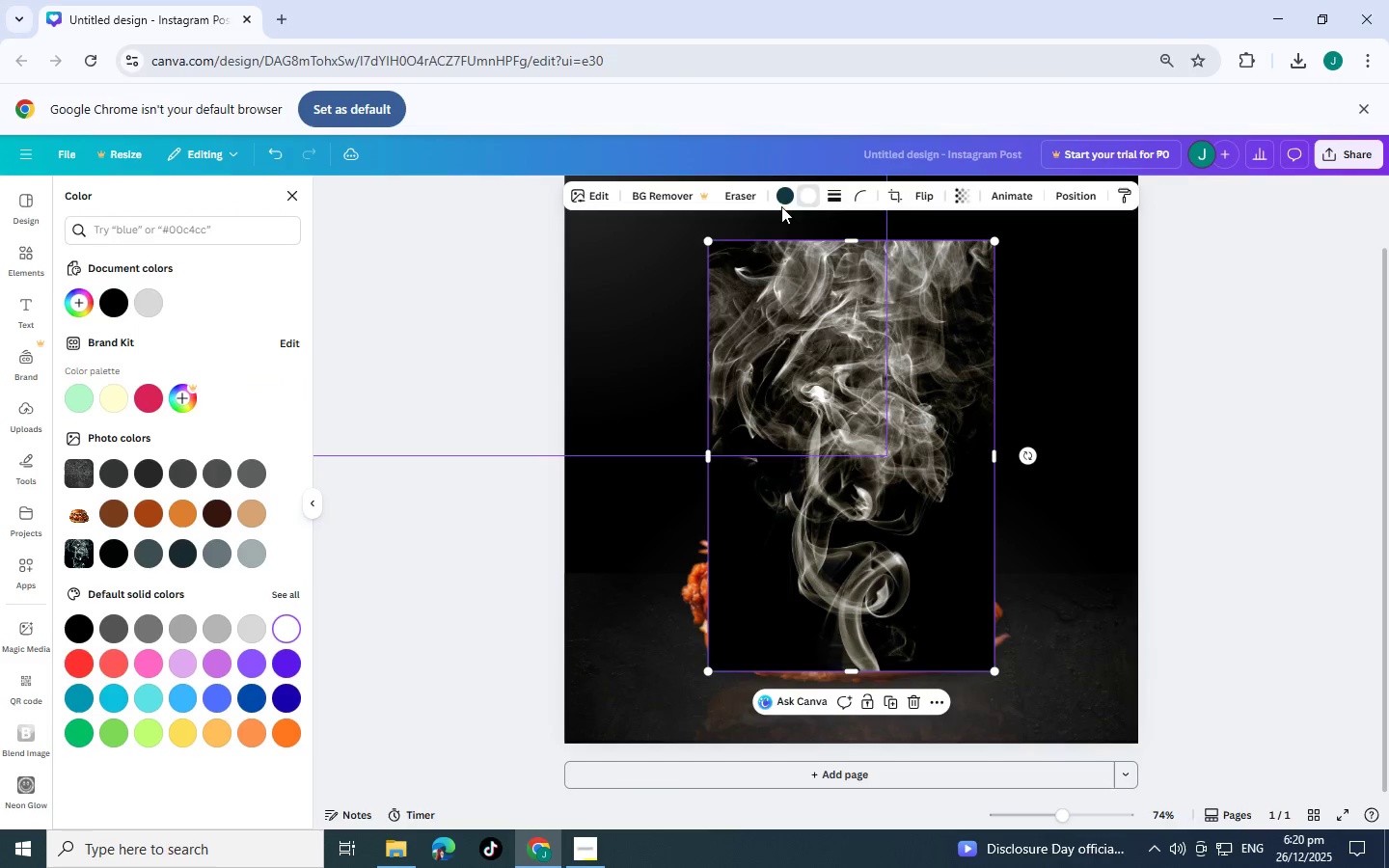 
left_click([781, 187])
 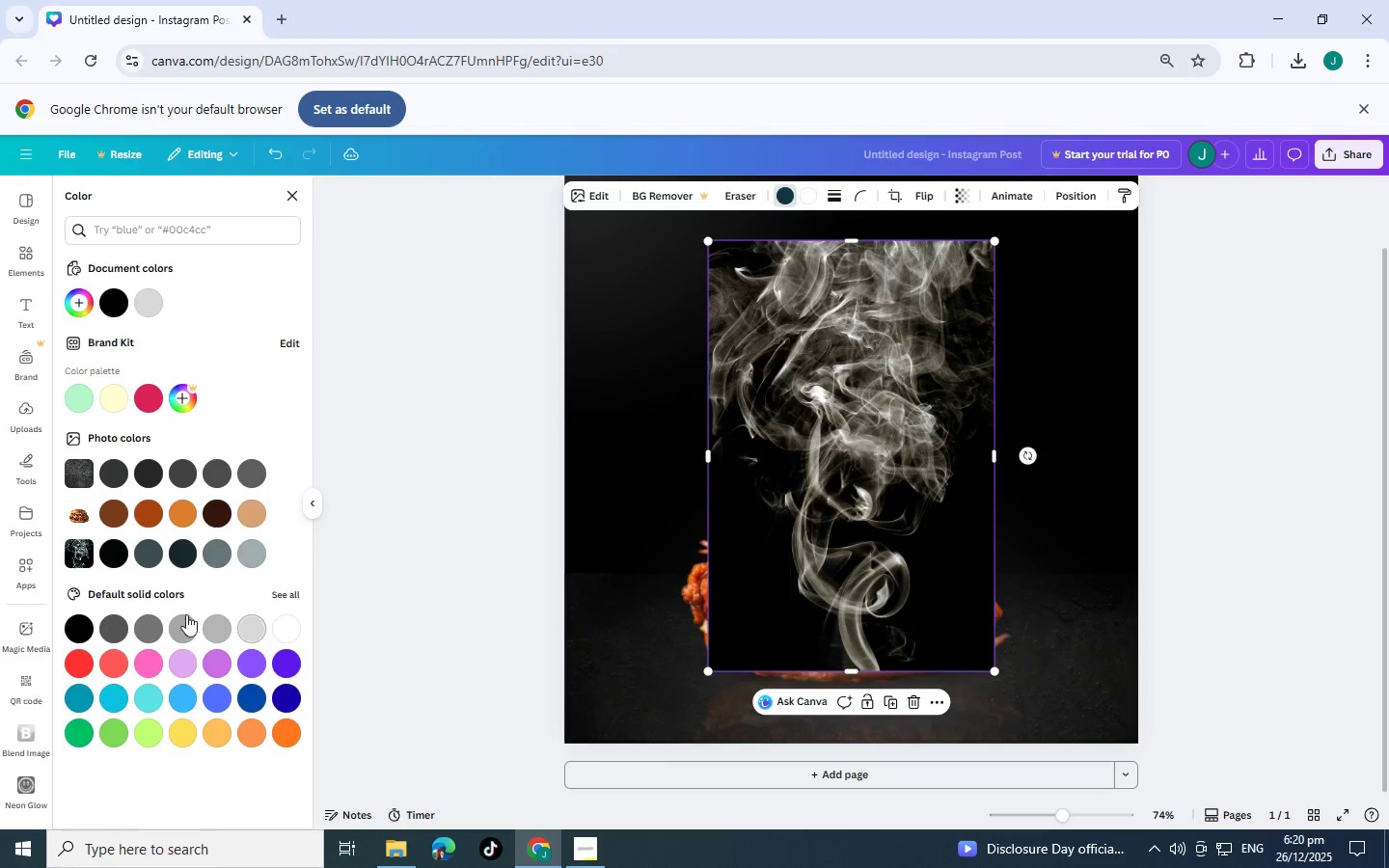 
left_click([70, 624])
 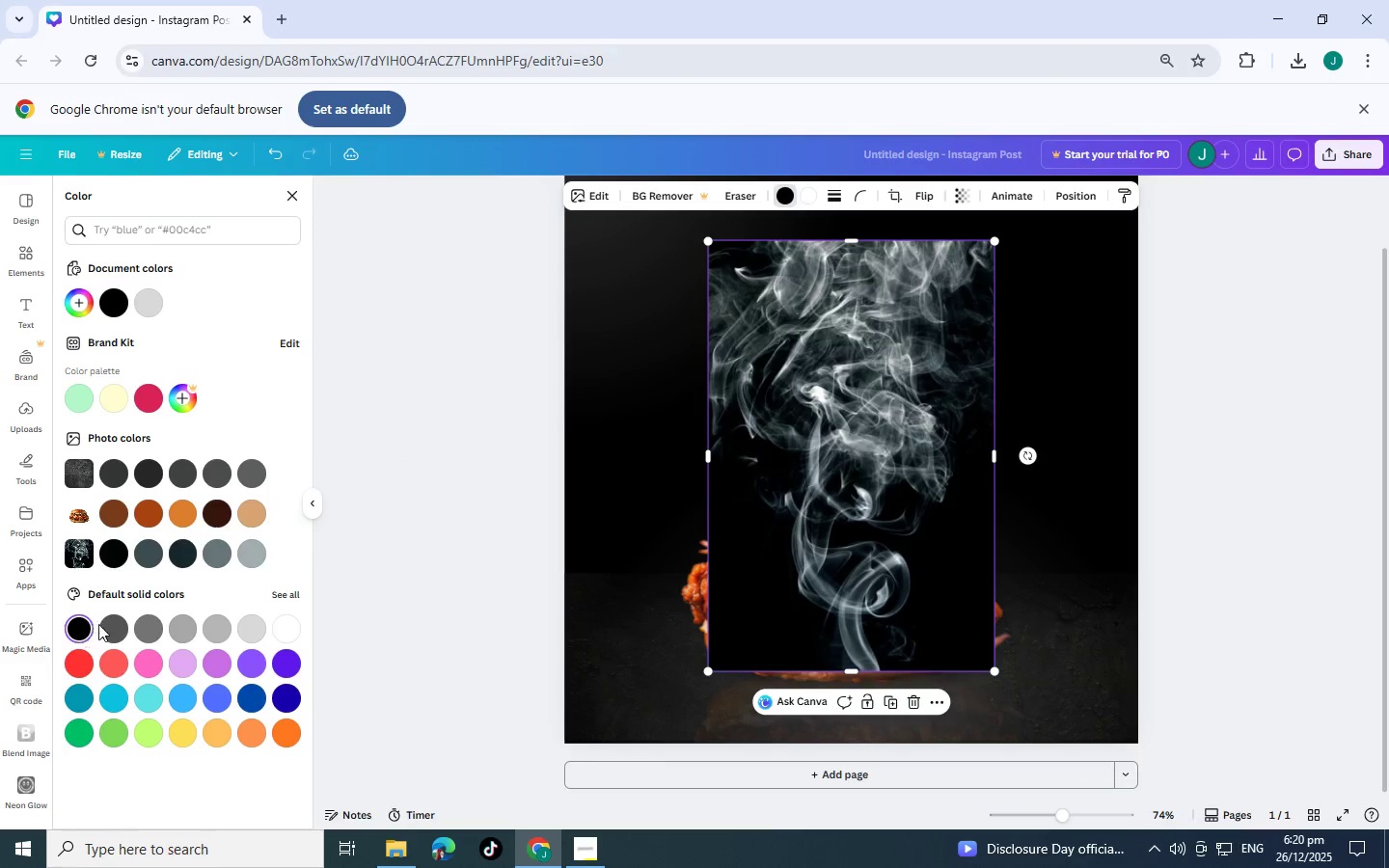 
left_click([105, 623])
 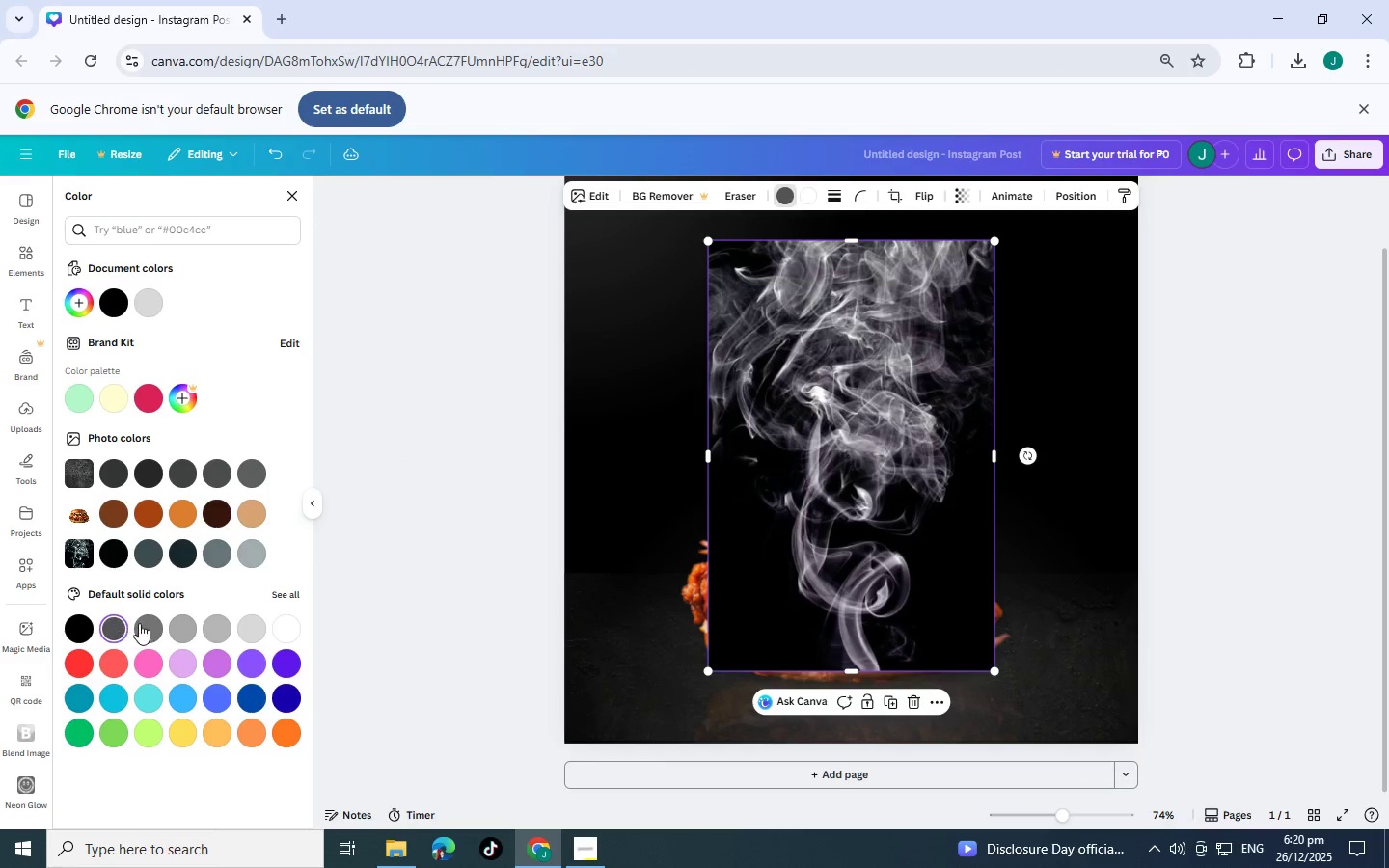 
left_click([153, 623])
 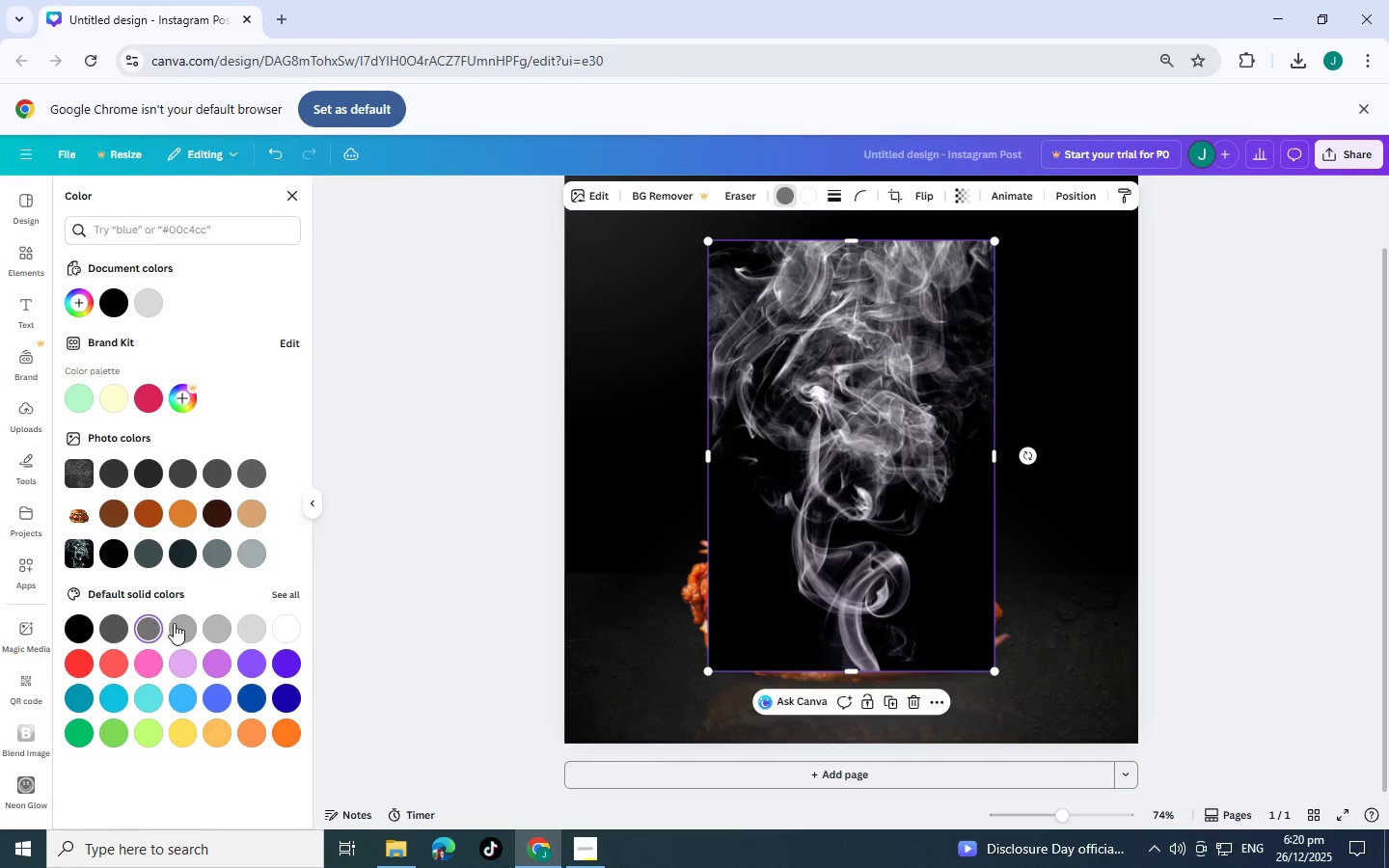 
left_click([174, 623])
 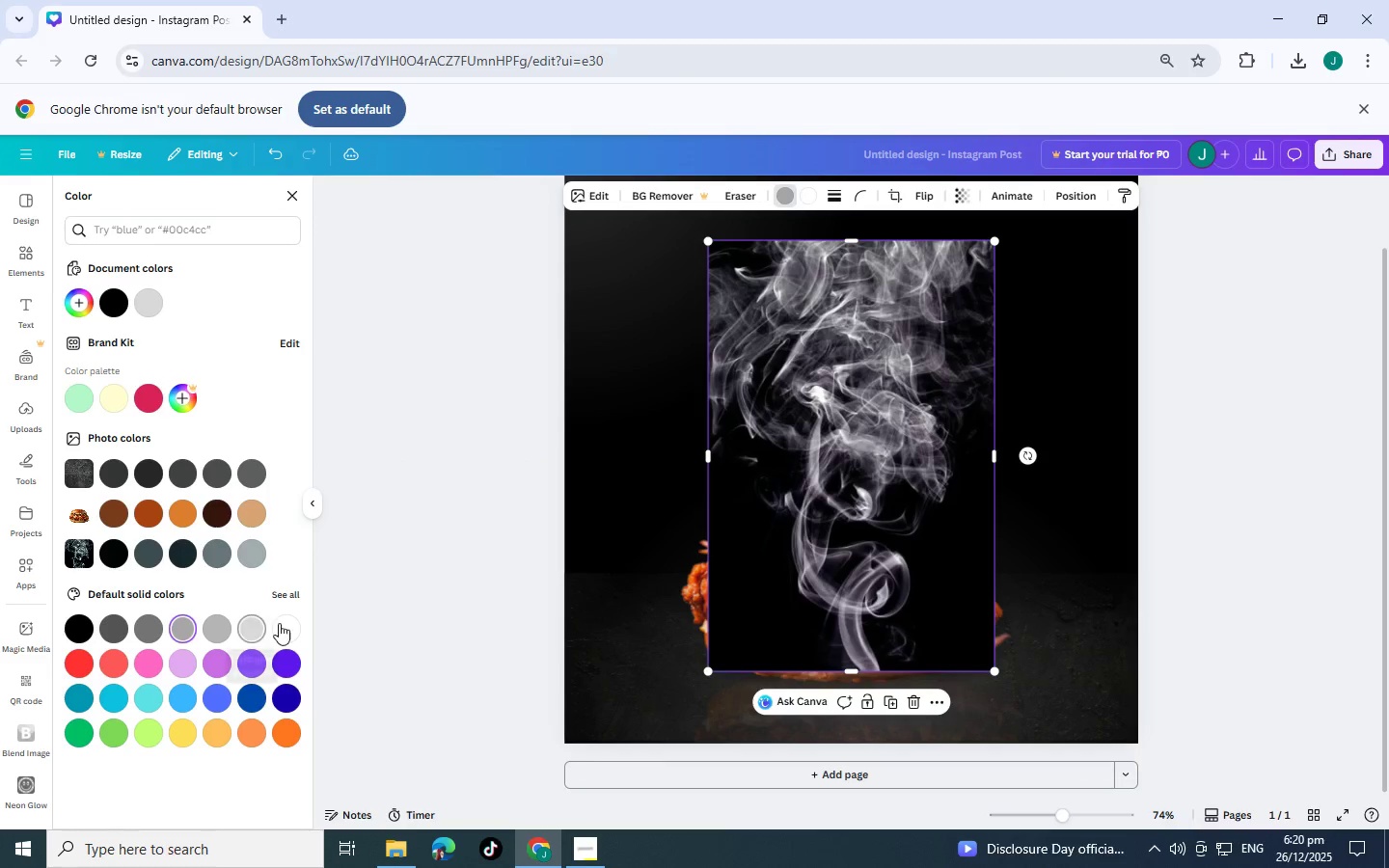 
left_click([282, 623])
 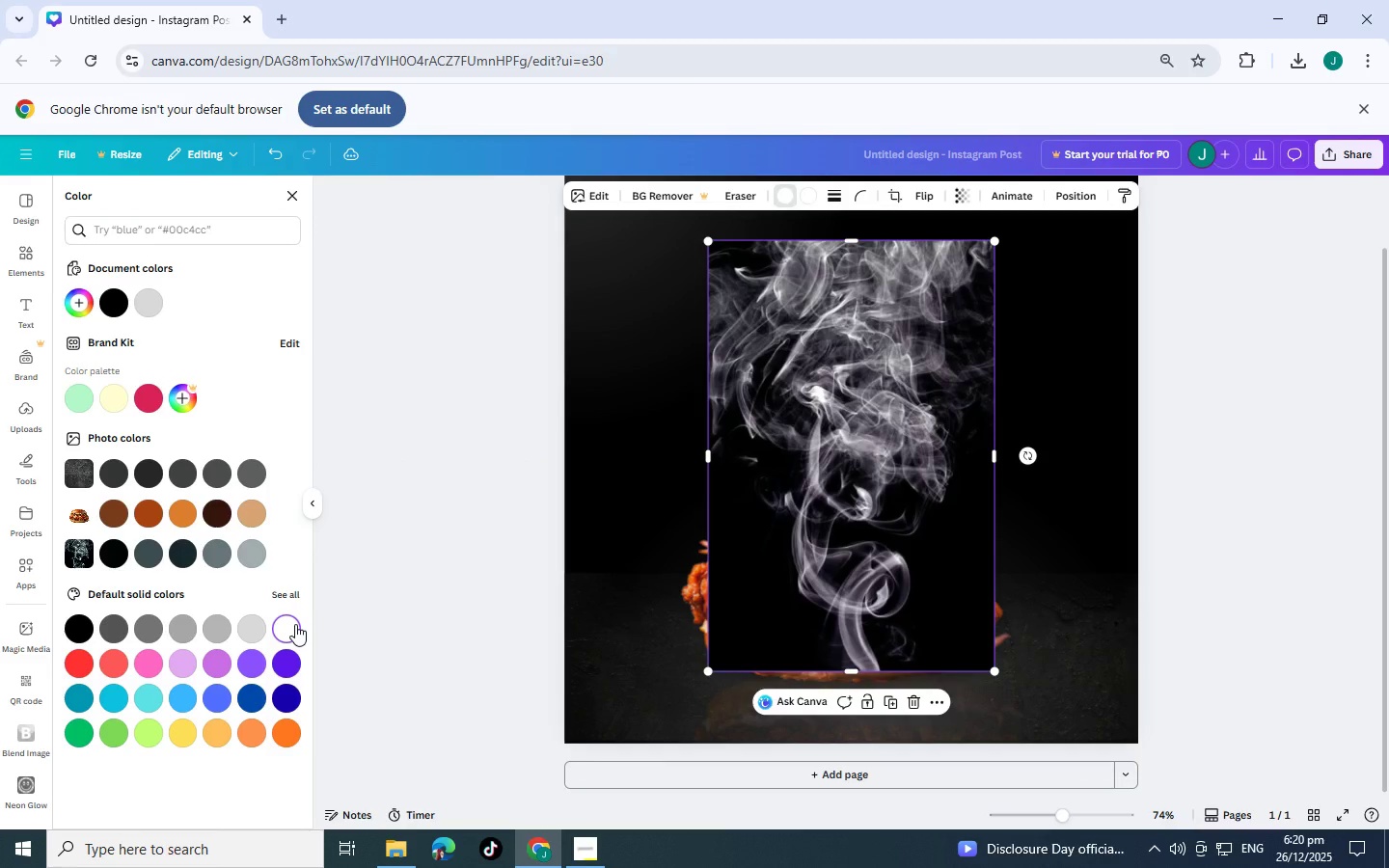 
left_click([295, 624])
 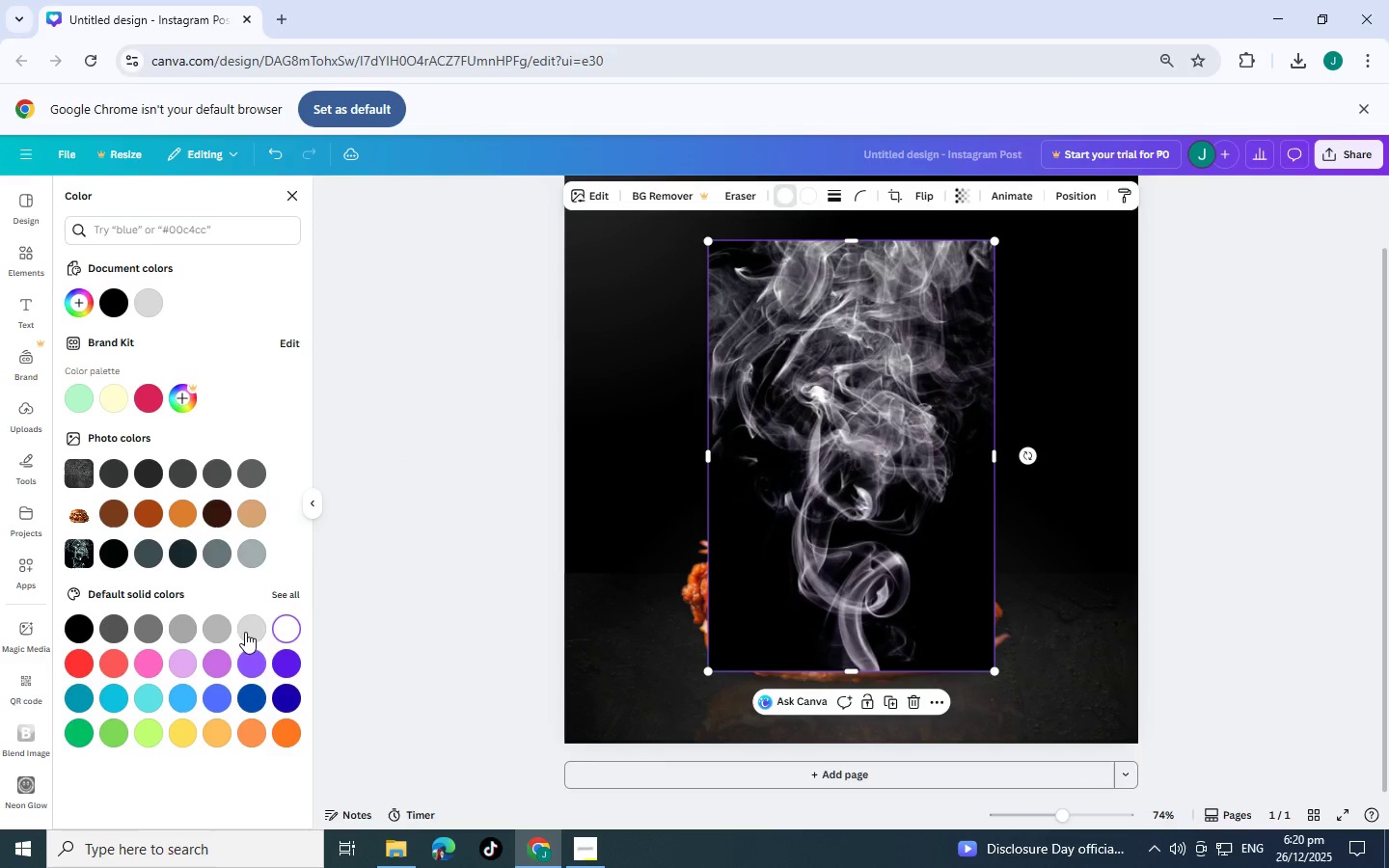 
left_click([237, 632])
 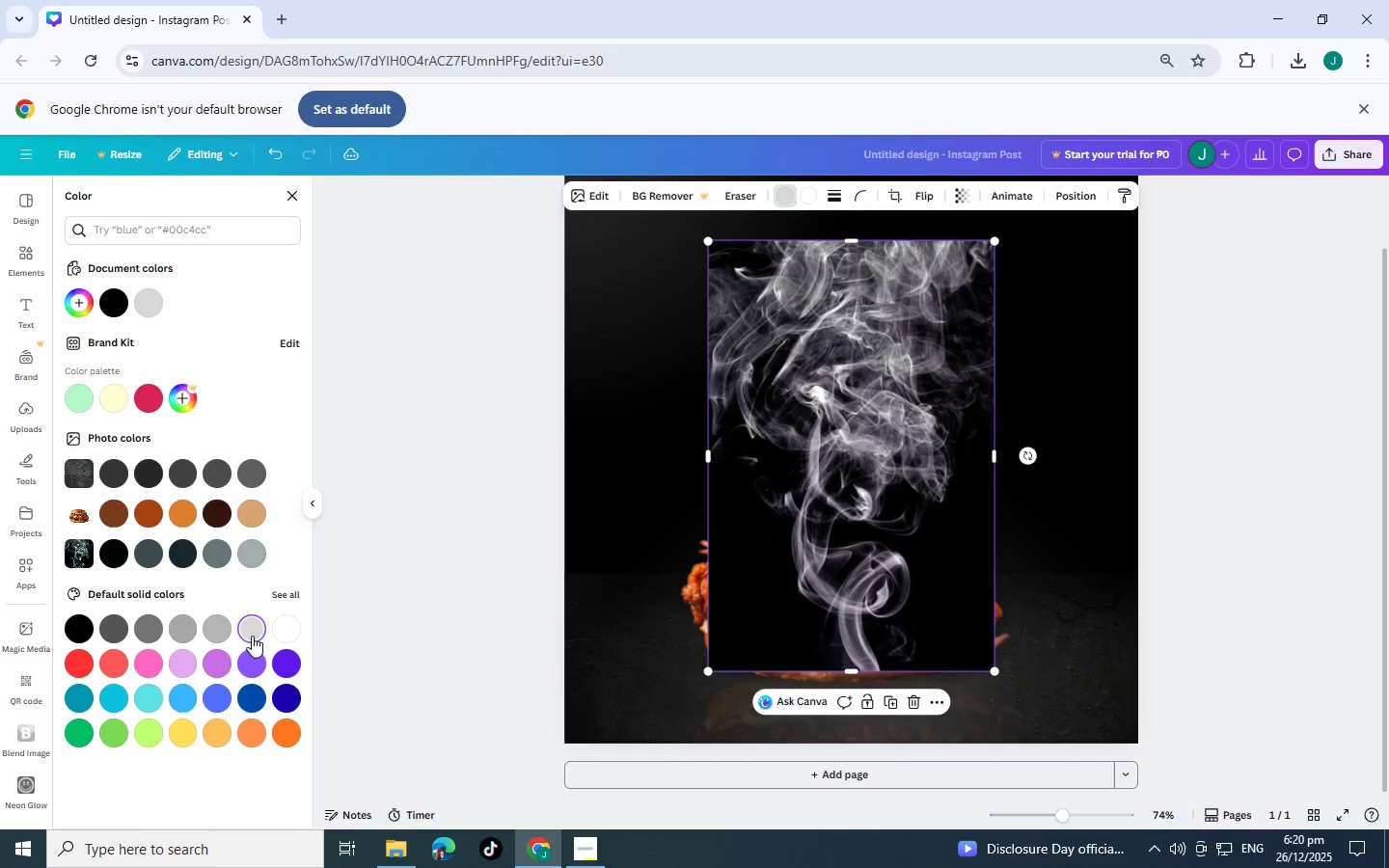 
left_click([262, 637])
 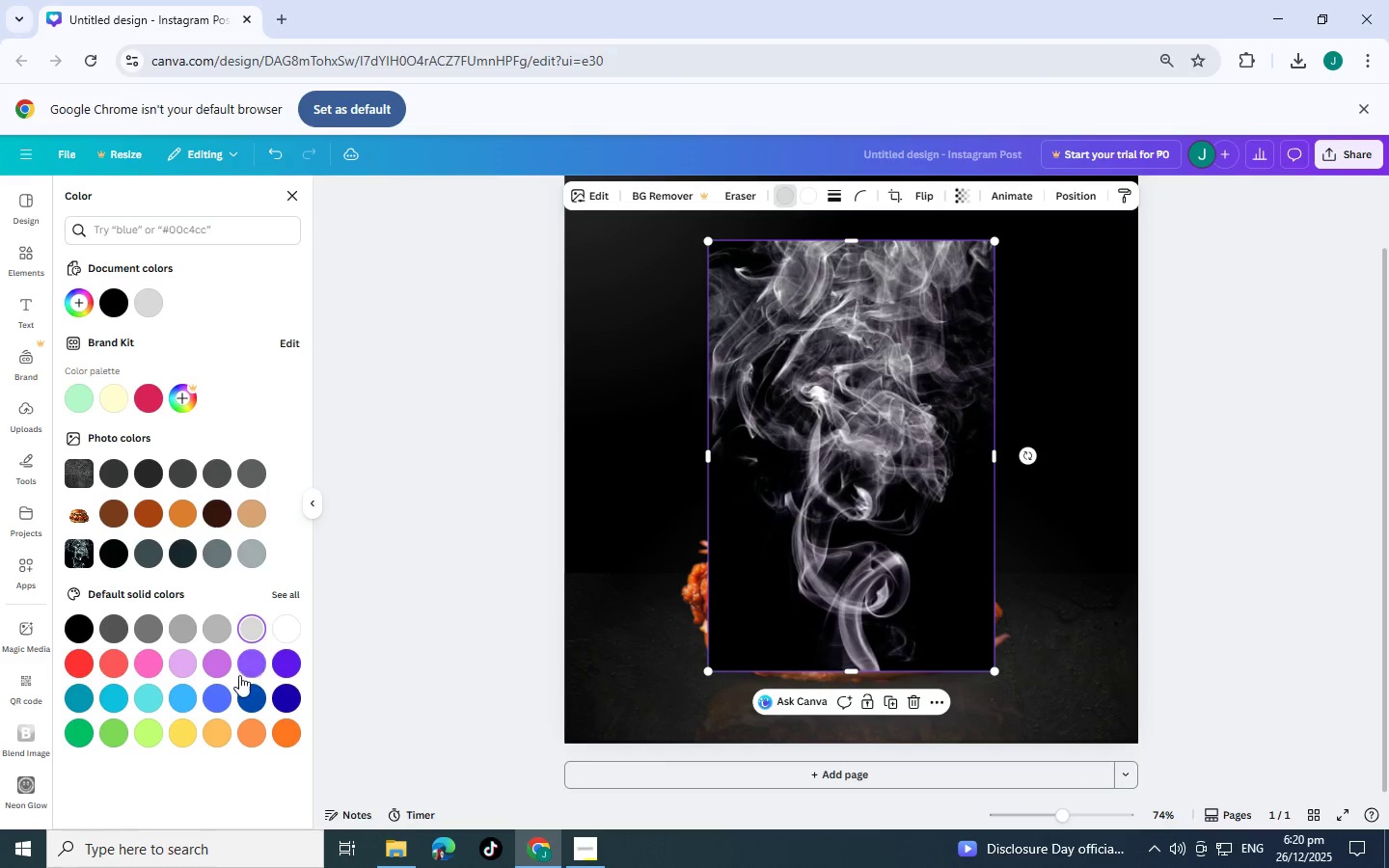 
left_click([237, 677])
 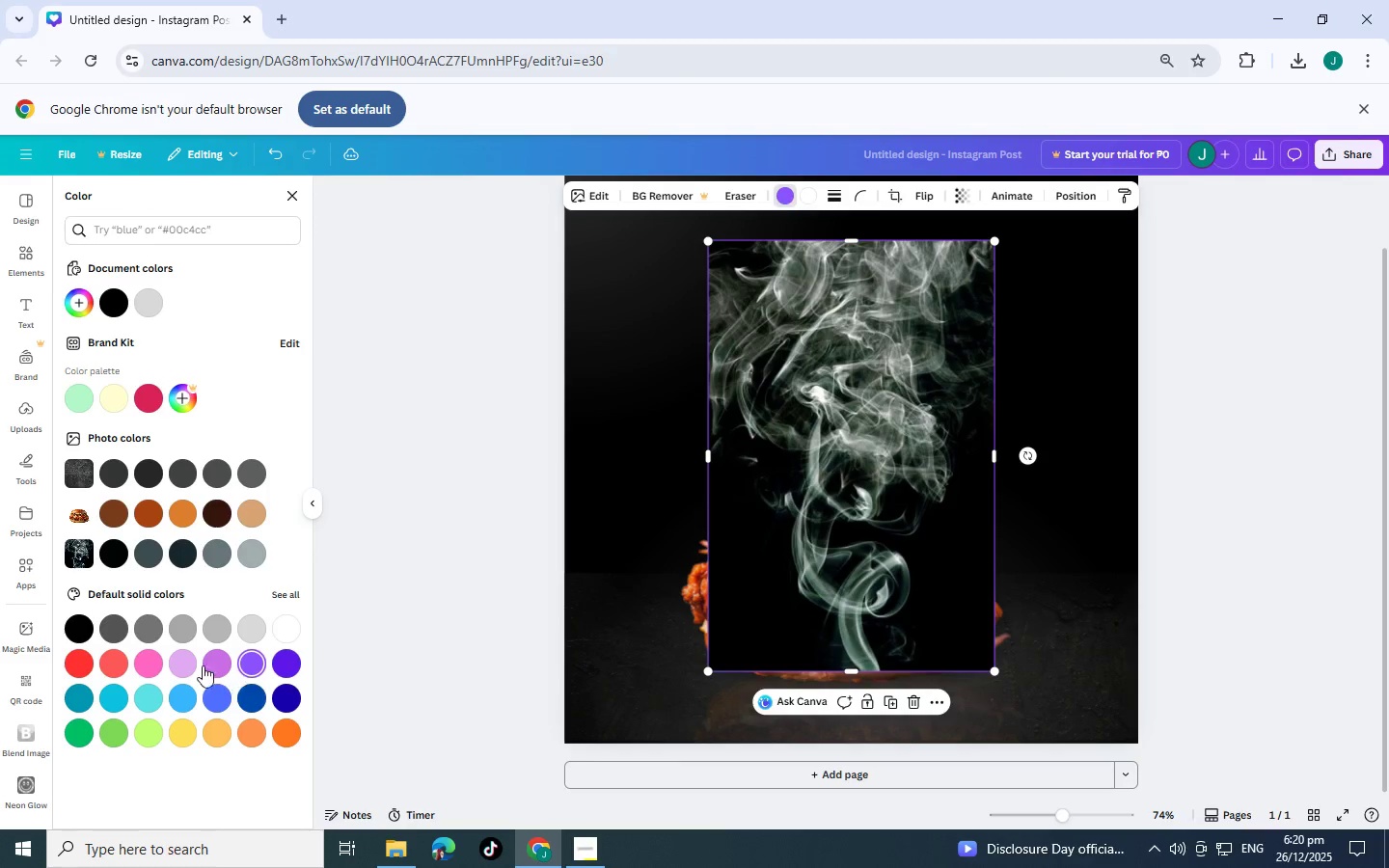 
left_click([156, 663])
 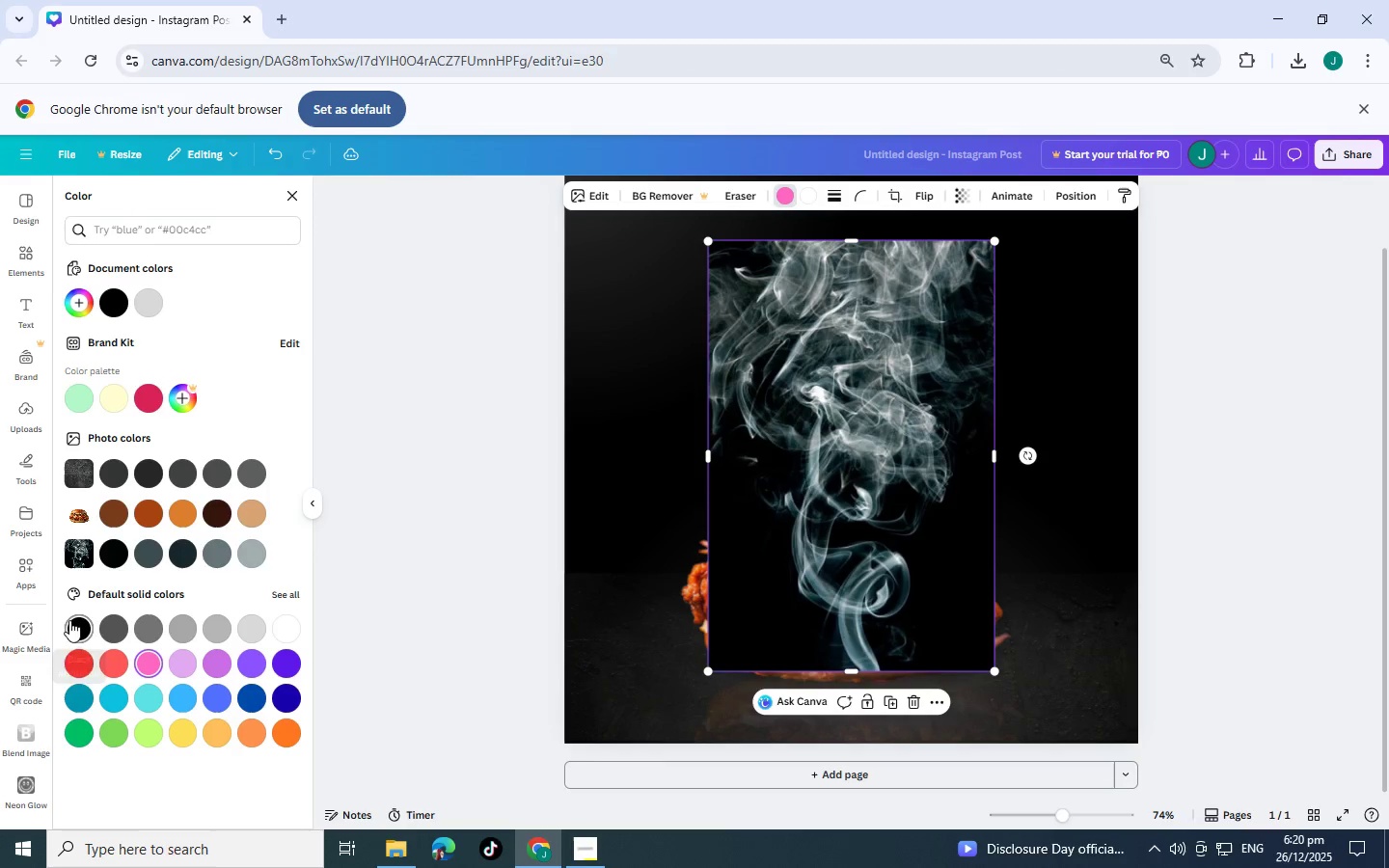 
left_click([91, 625])
 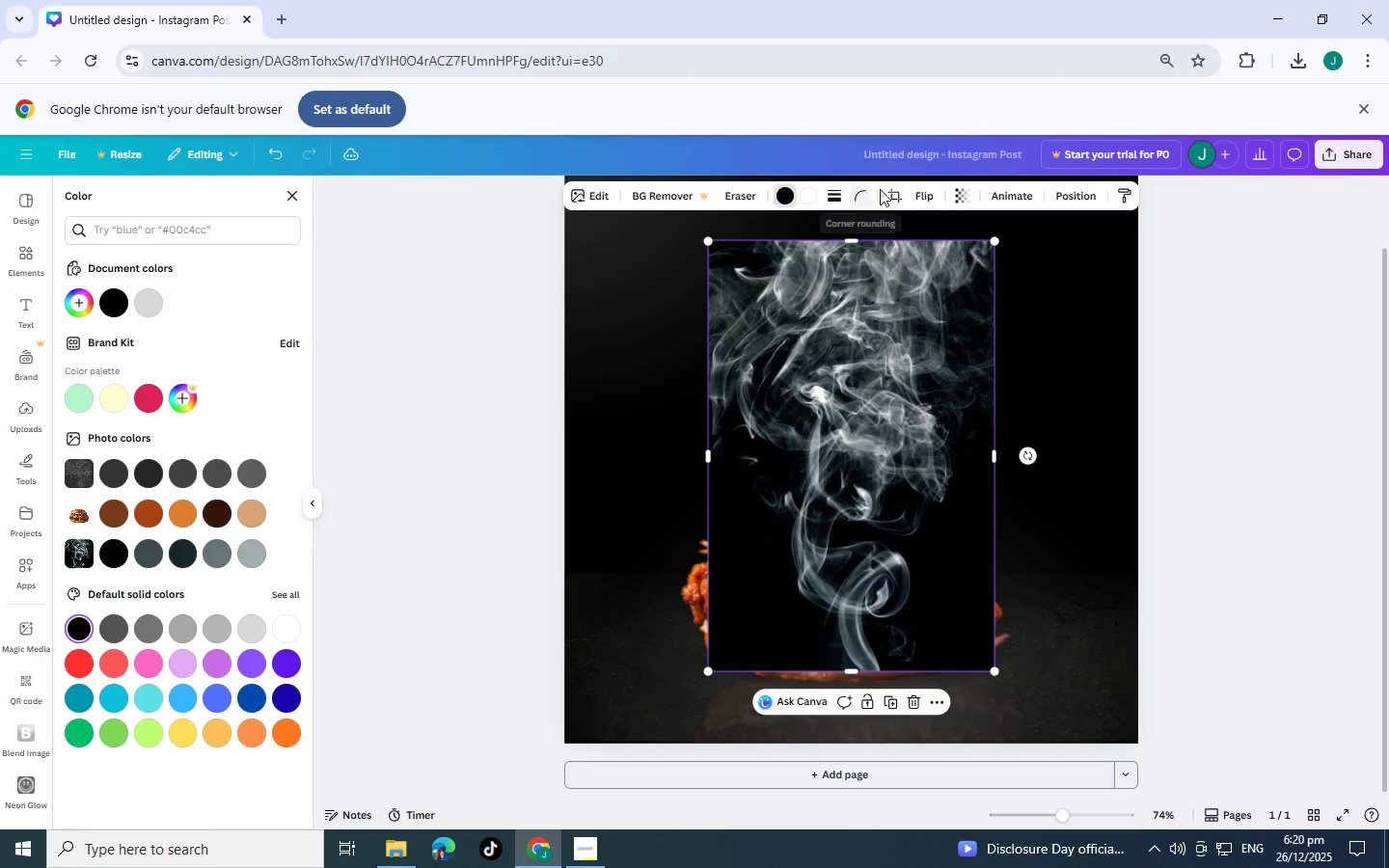 
left_click([960, 191])
 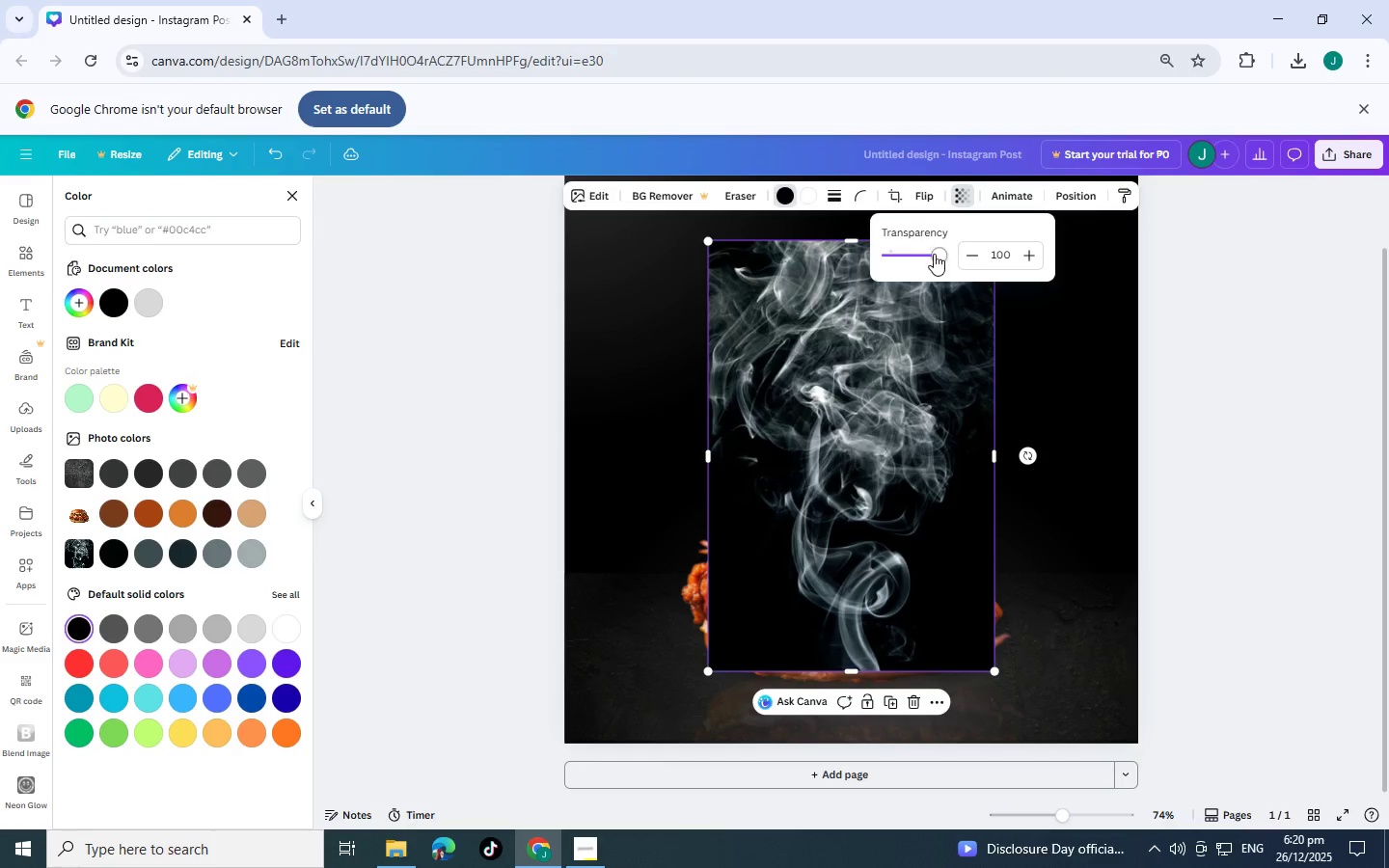 
left_click_drag(start_coordinate=[934, 257], to_coordinate=[911, 263])
 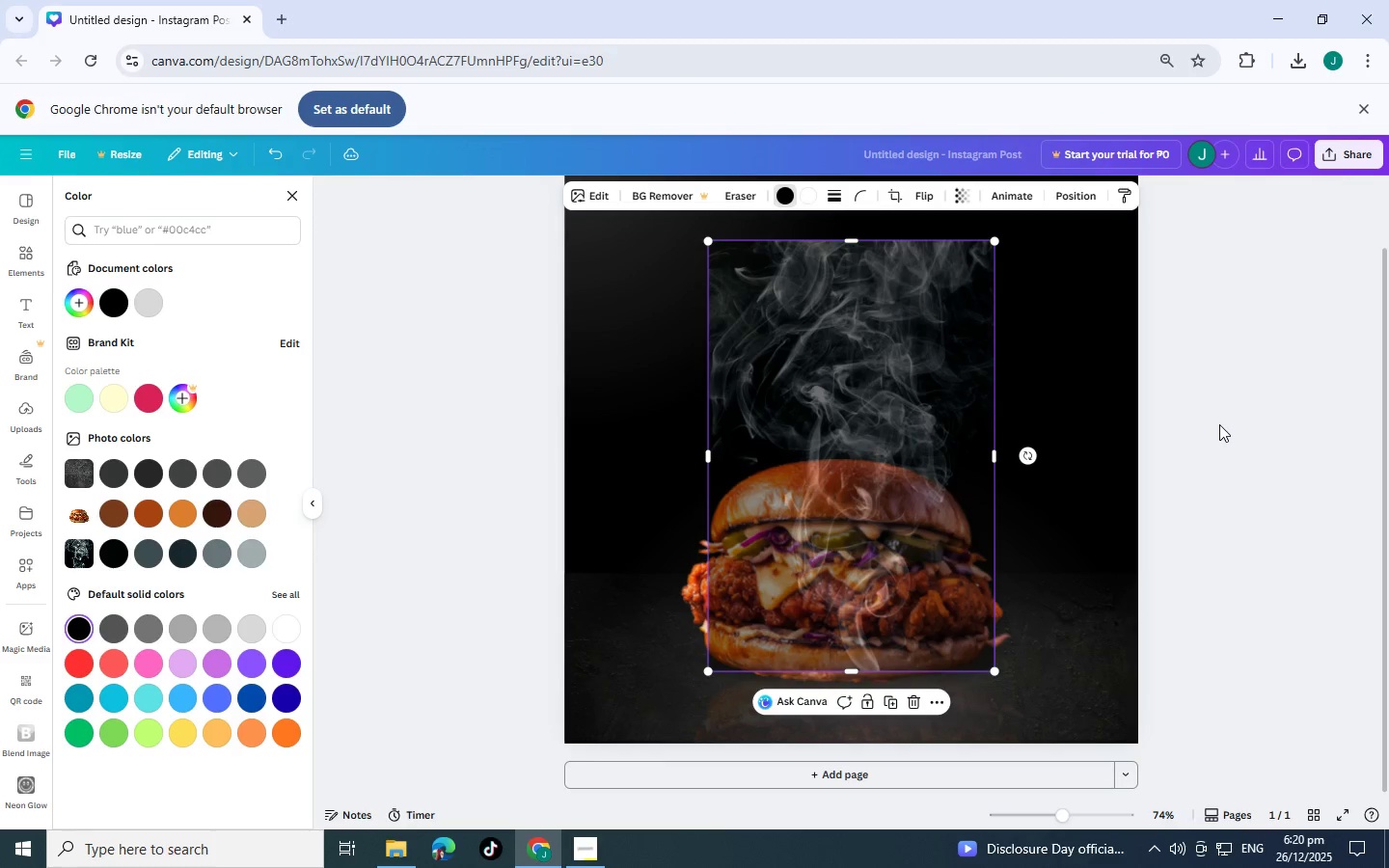 
double_click([1219, 424])
 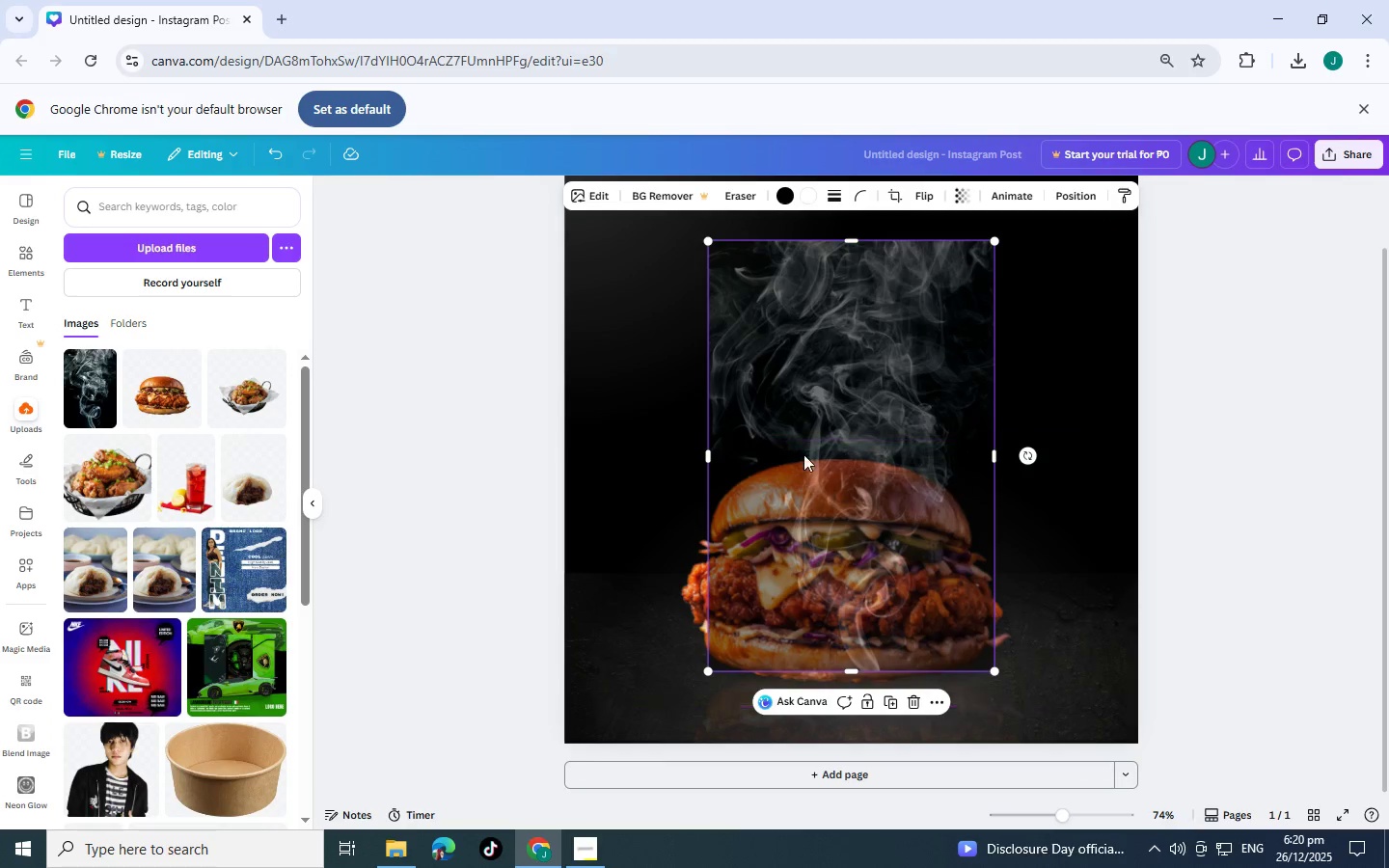 
left_click_drag(start_coordinate=[803, 454], to_coordinate=[856, 419])
 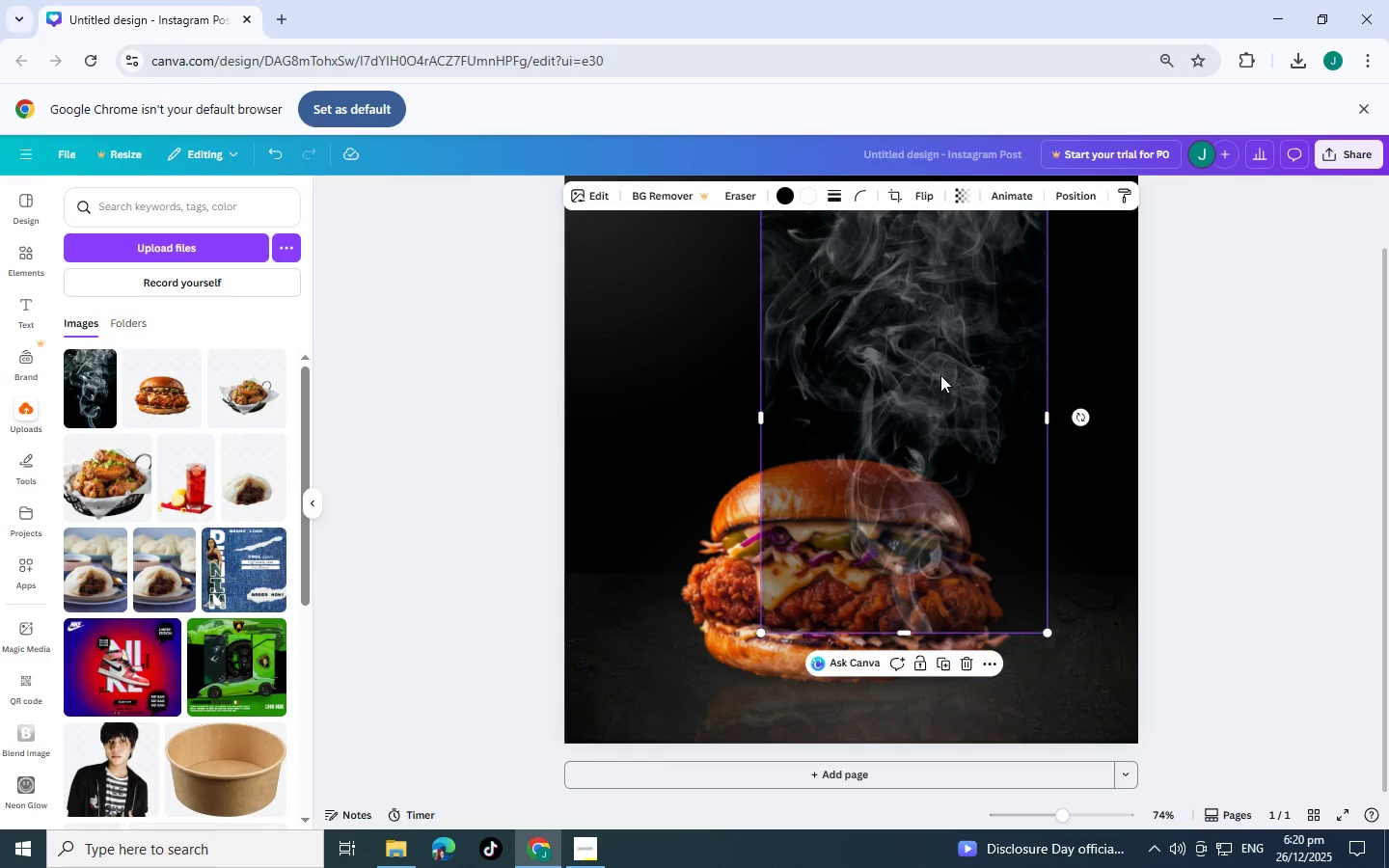 
left_click_drag(start_coordinate=[940, 375], to_coordinate=[724, 478])
 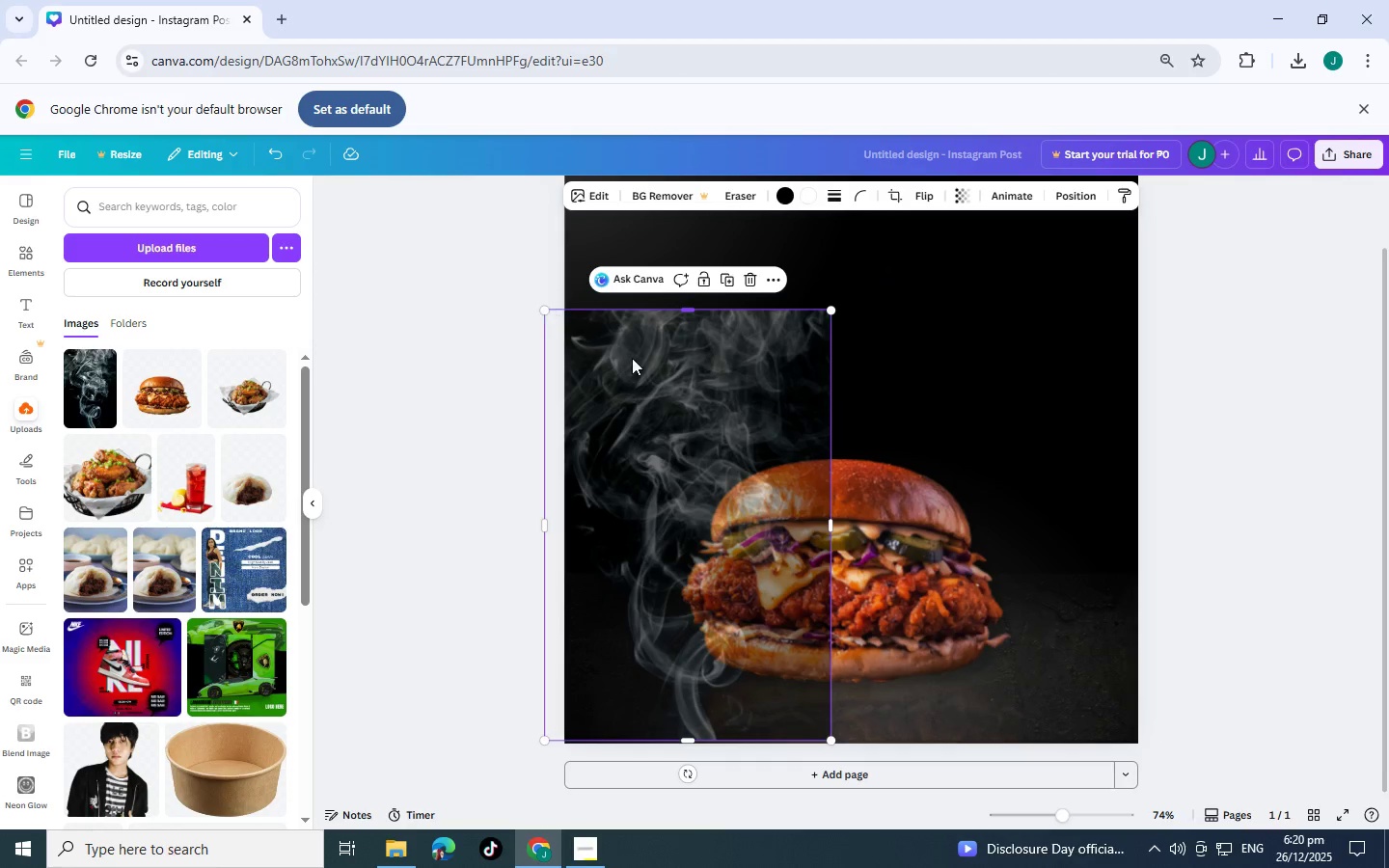 
left_click_drag(start_coordinate=[659, 369], to_coordinate=[839, 380])
 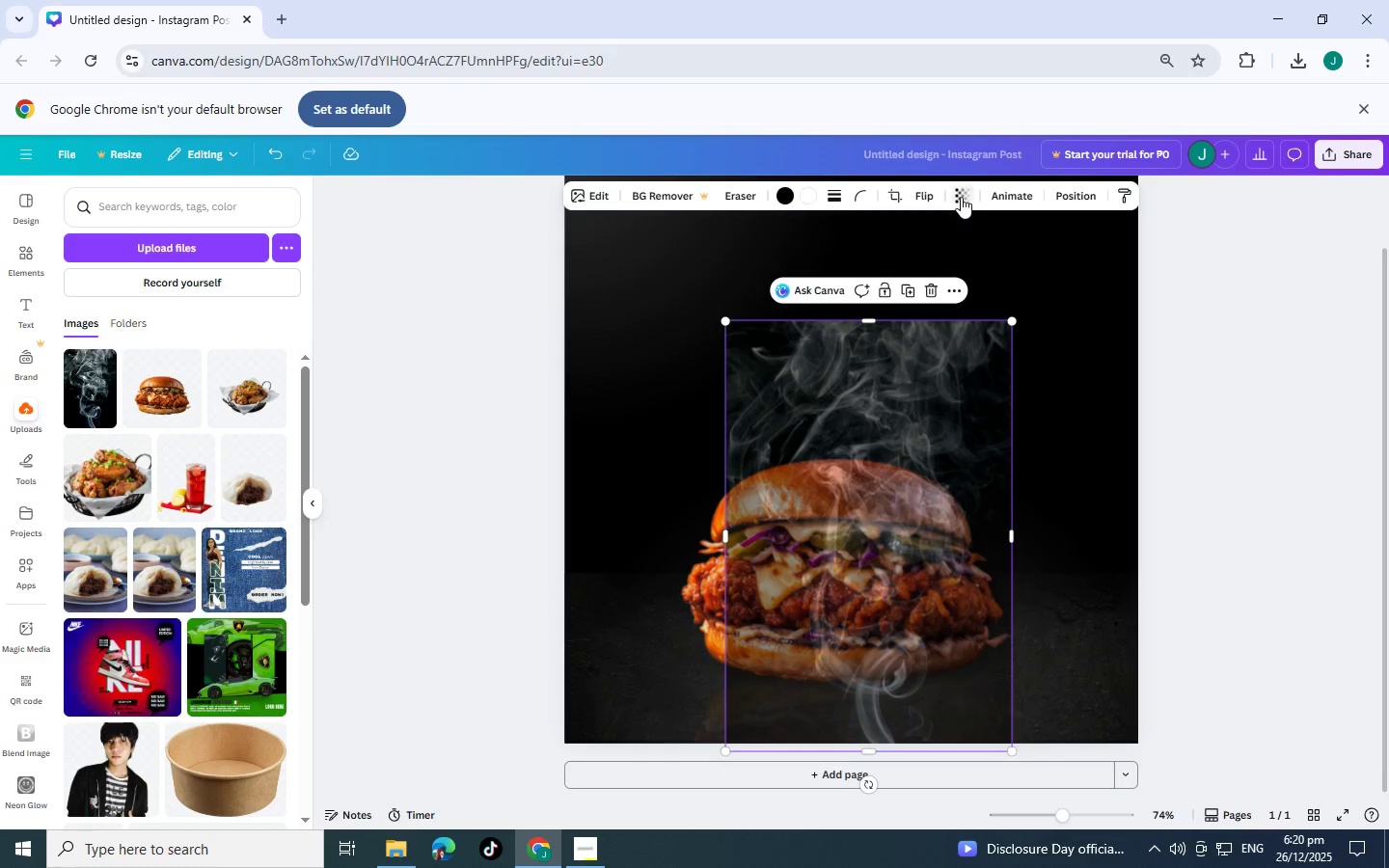 
left_click([961, 197])
 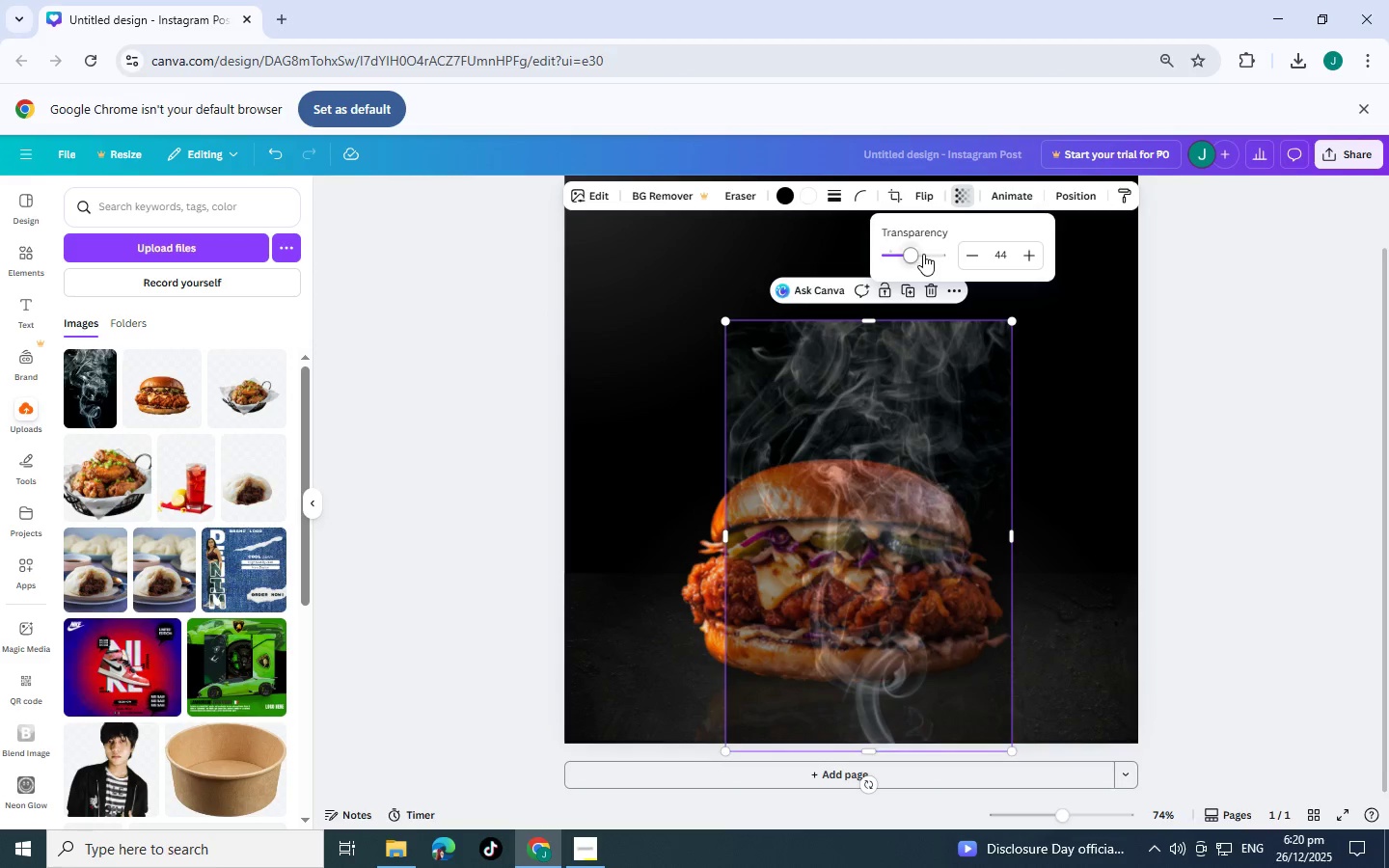 
left_click_drag(start_coordinate=[916, 253], to_coordinate=[909, 253])
 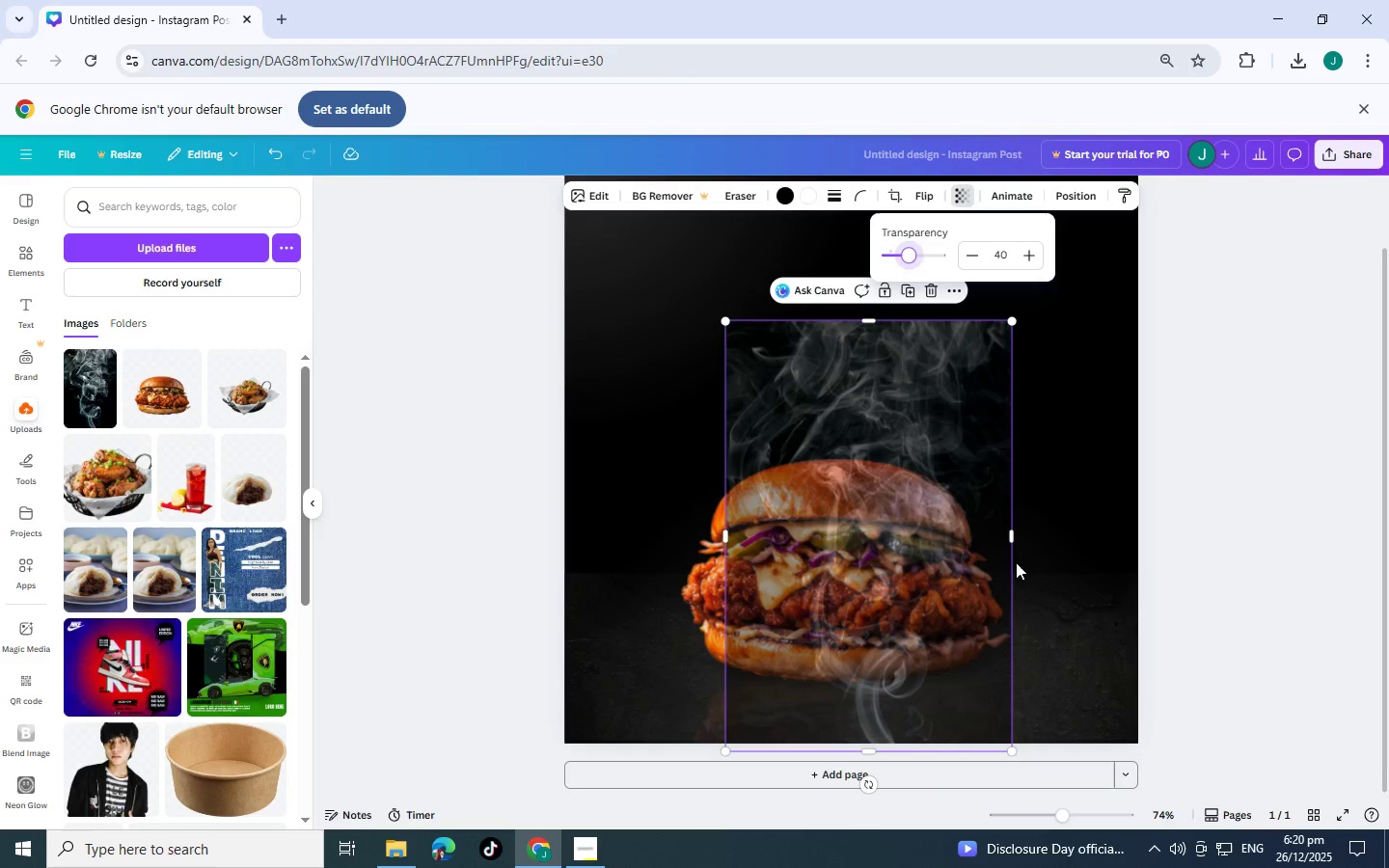 
left_click([1272, 492])
 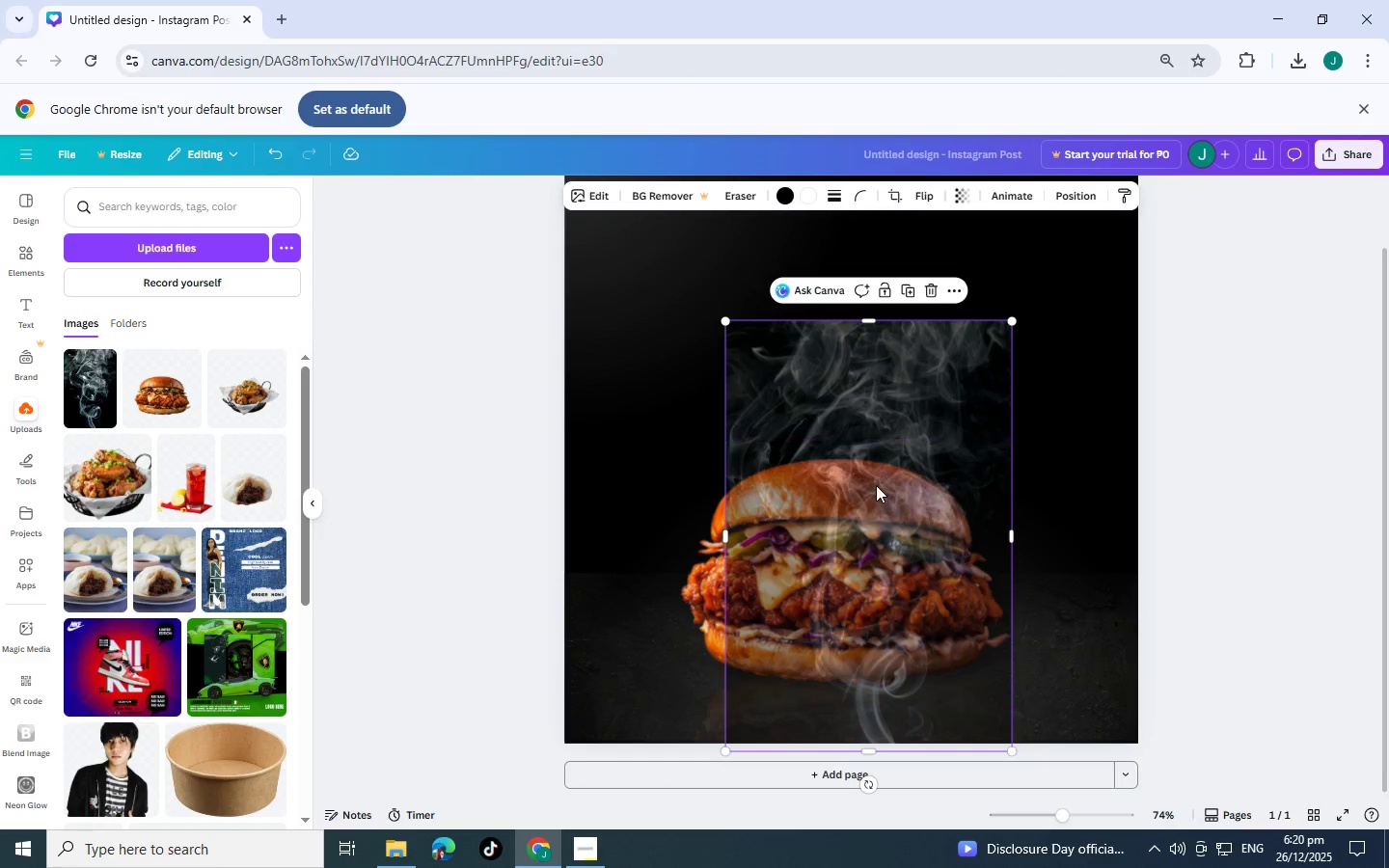 
left_click_drag(start_coordinate=[875, 485], to_coordinate=[1118, 304])
 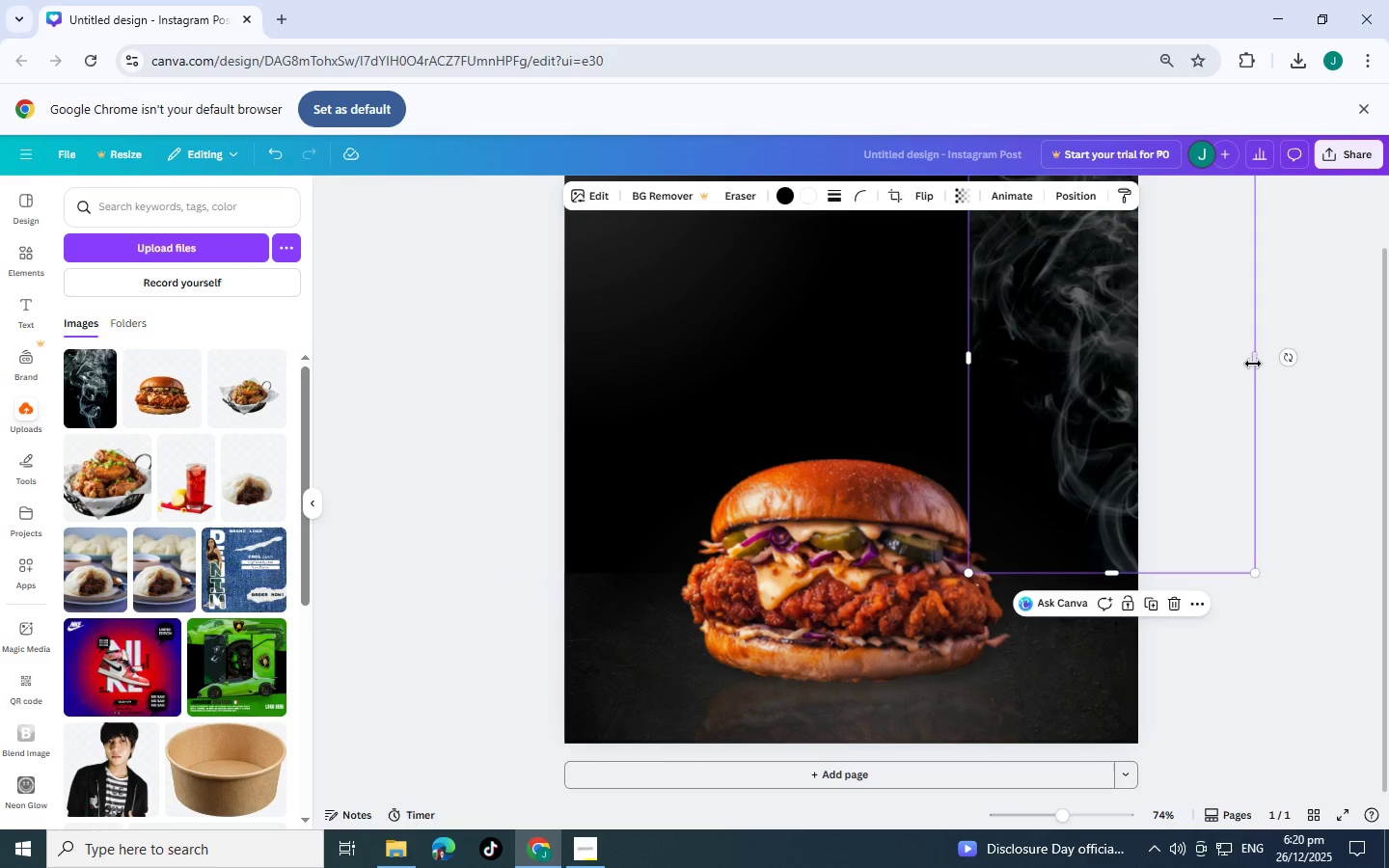 
left_click_drag(start_coordinate=[1293, 364], to_coordinate=[1110, 216])
 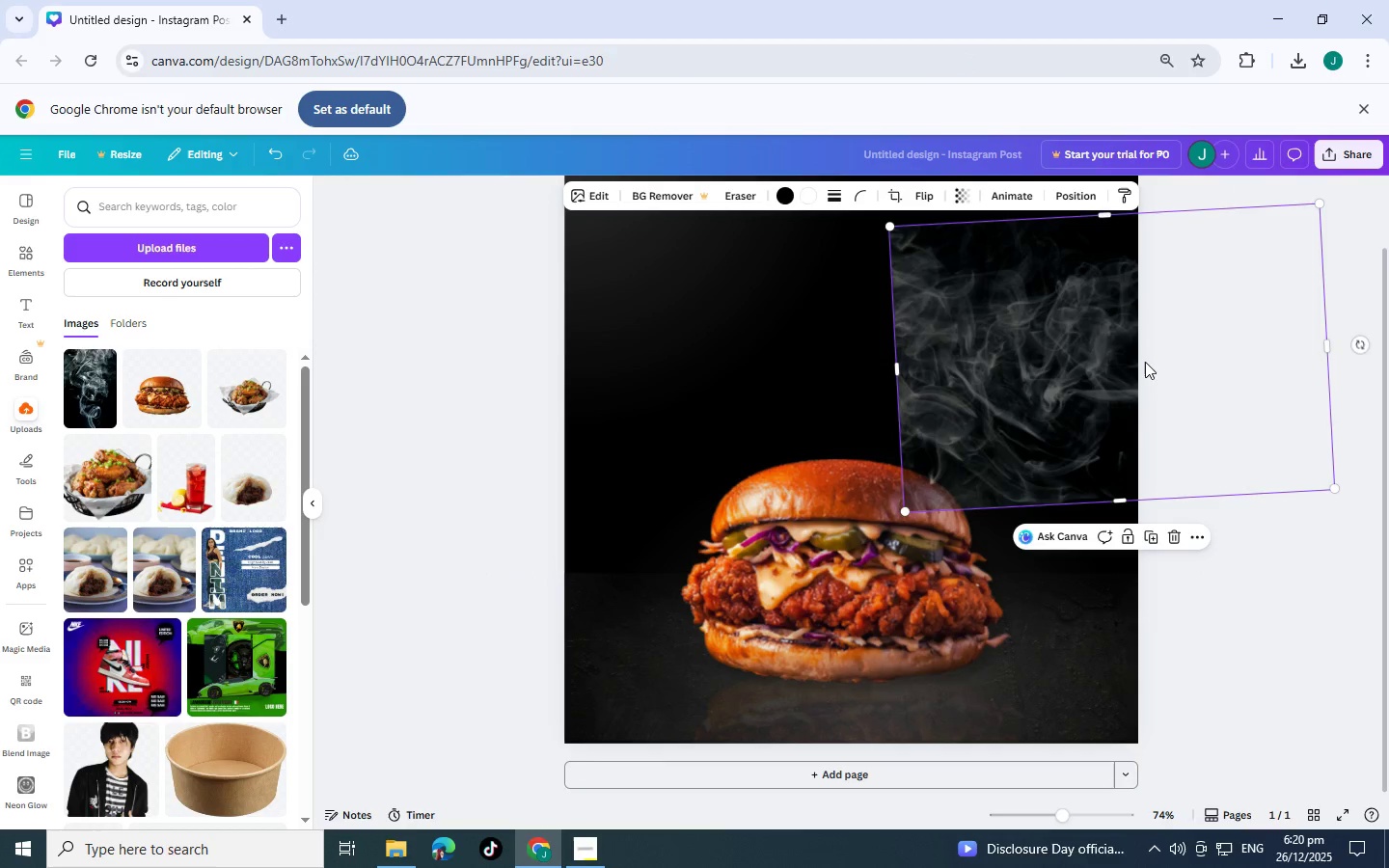 
left_click_drag(start_coordinate=[1140, 365], to_coordinate=[803, 442])
 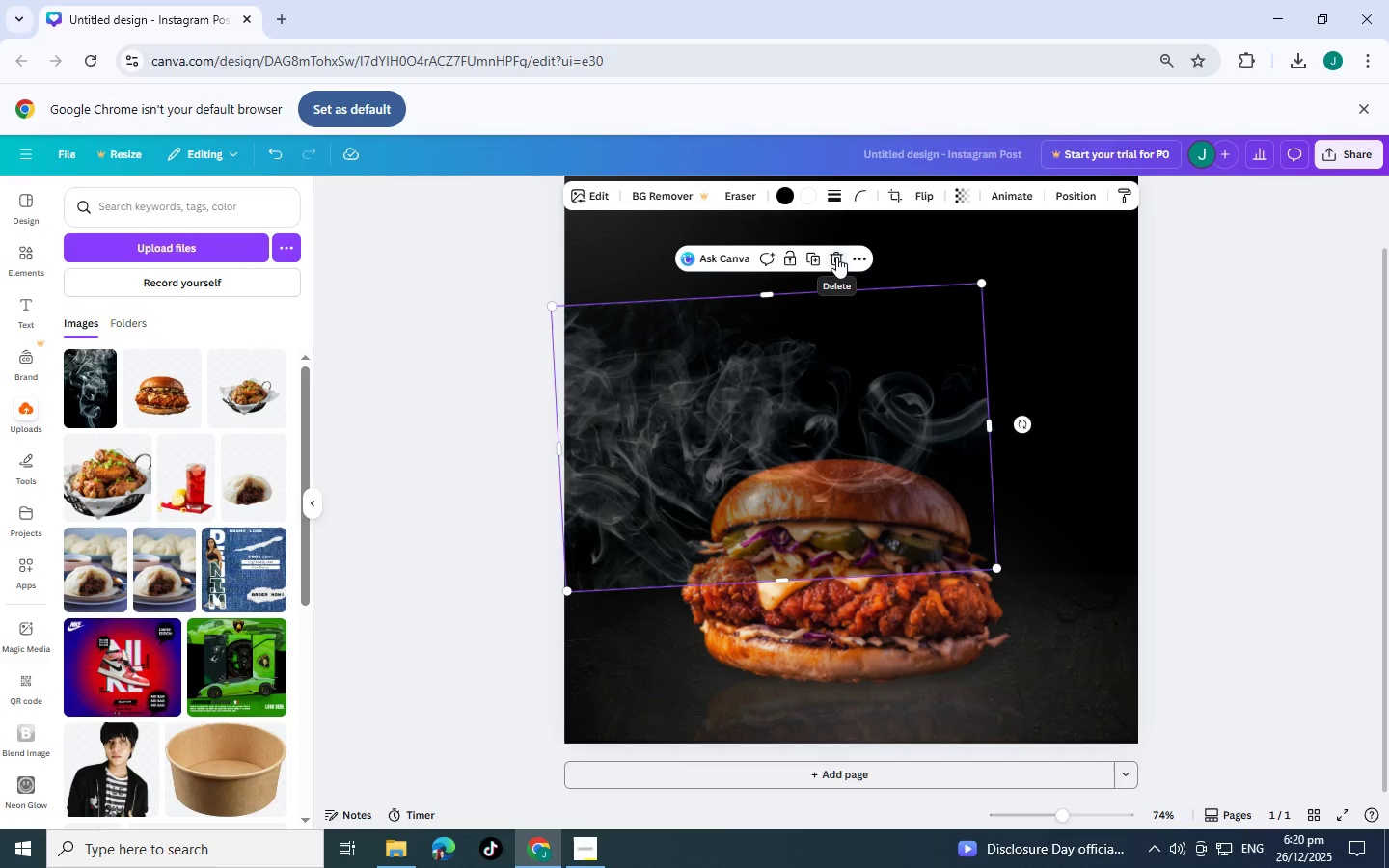 
left_click([836, 257])
 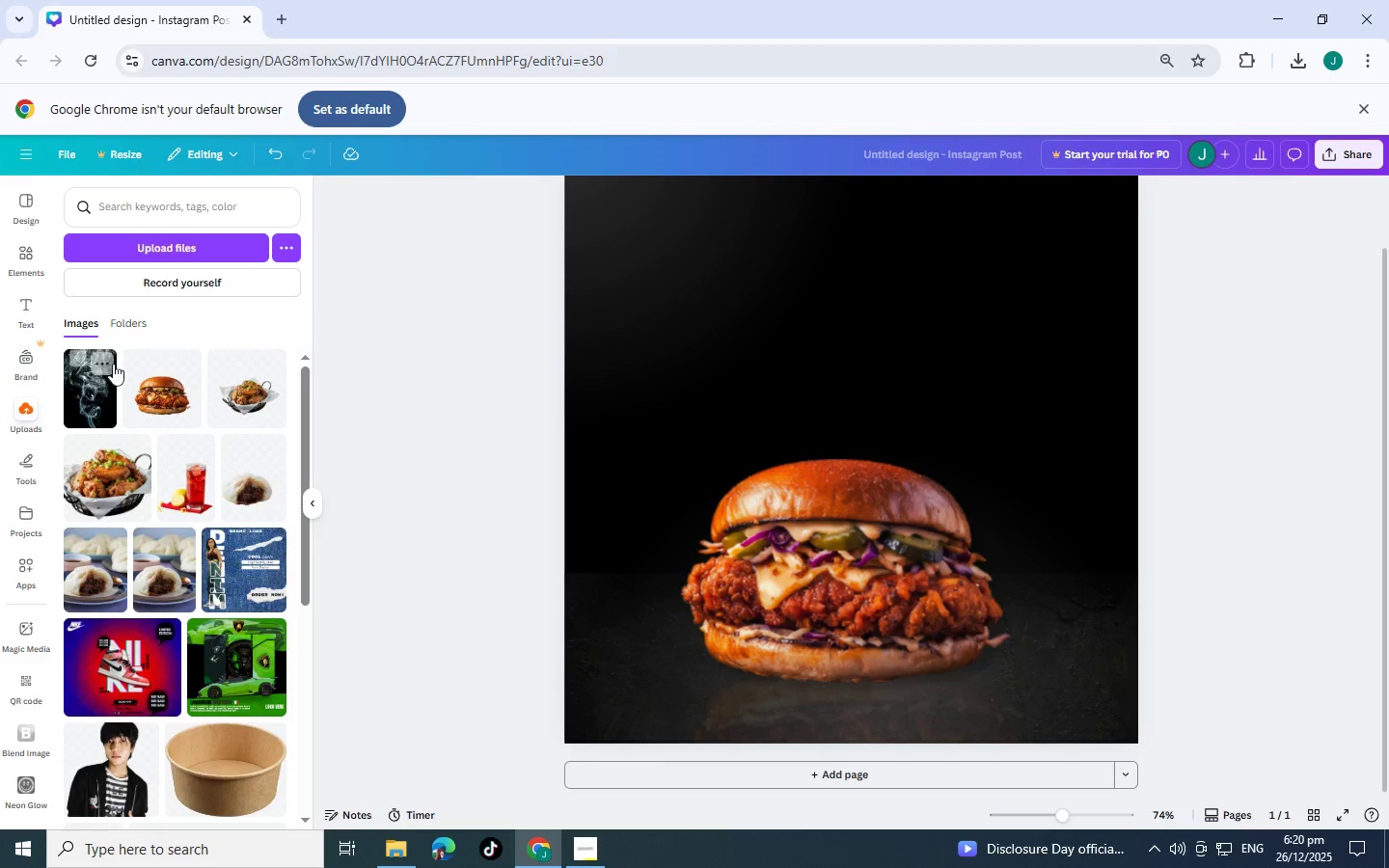 
left_click([100, 365])
 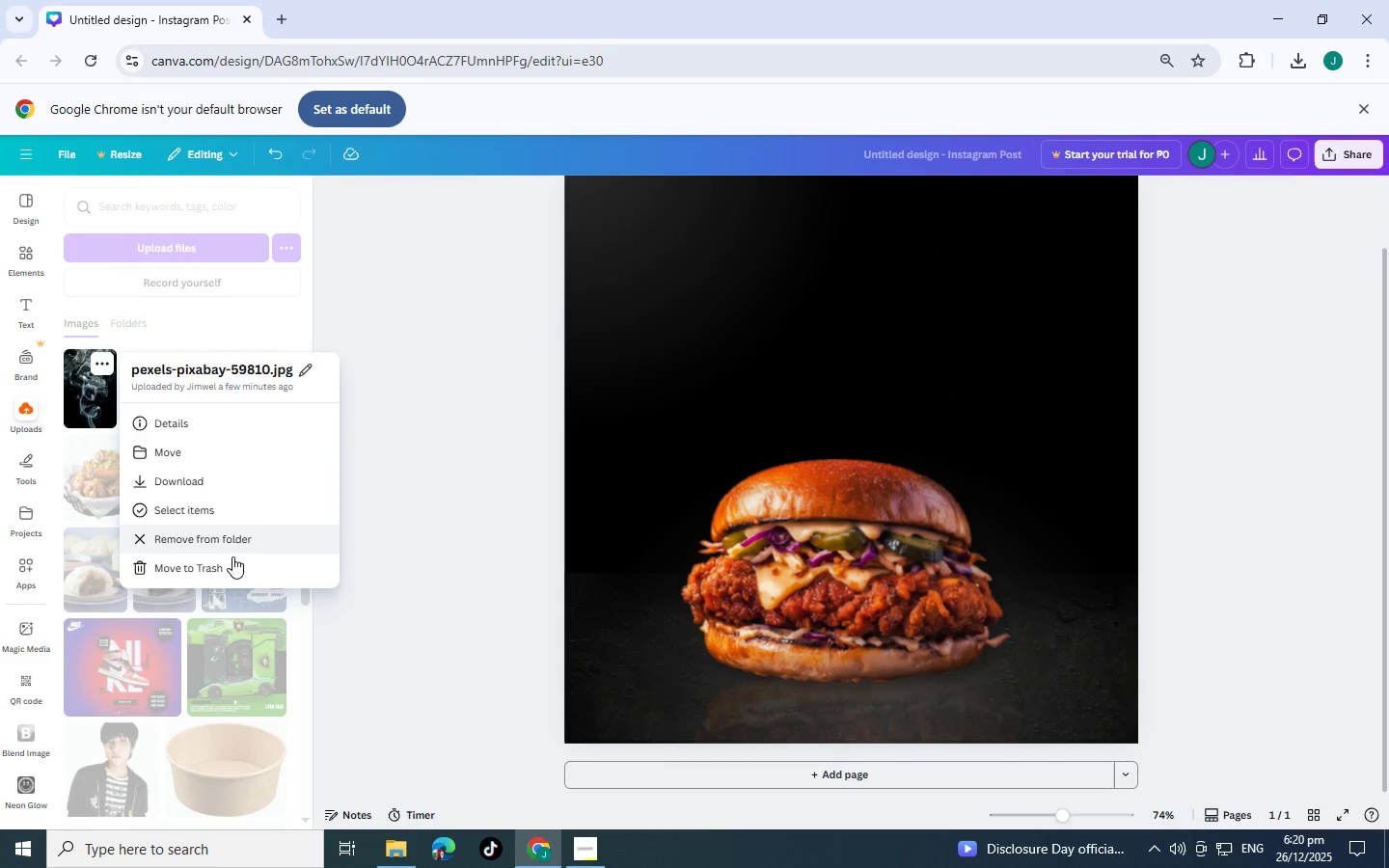 
left_click([233, 558])
 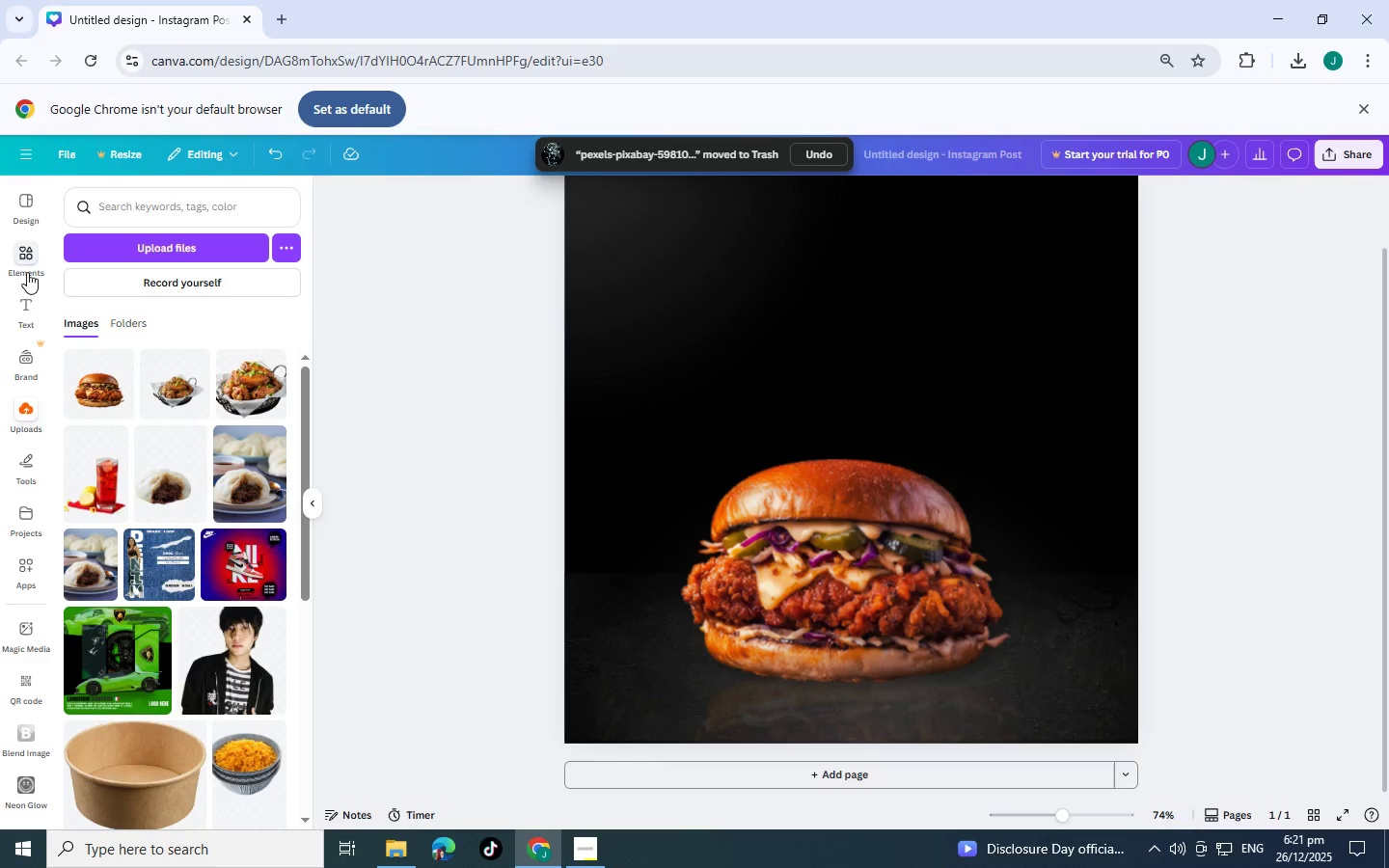 
wait(14.17)
 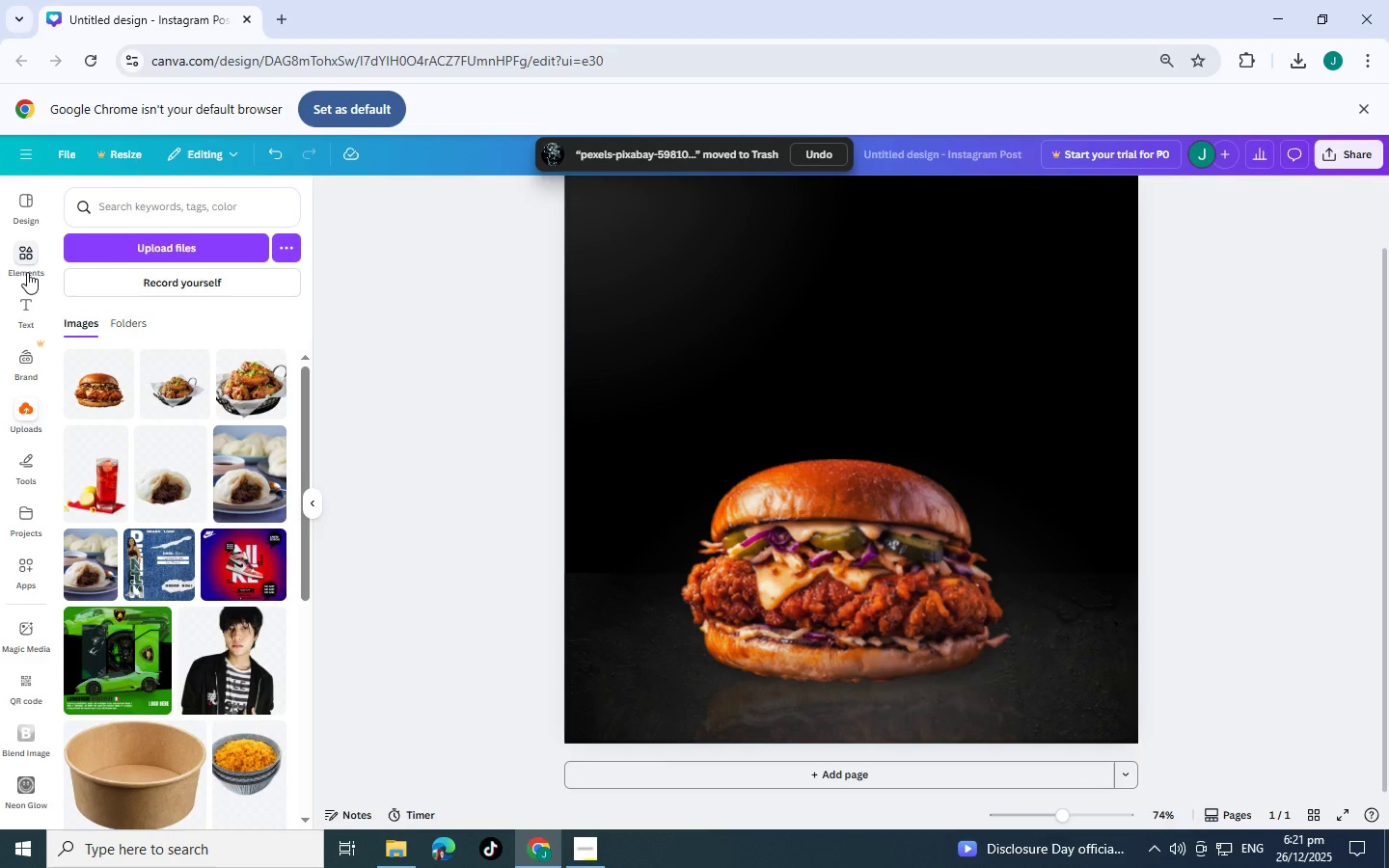 
left_click([27, 272])
 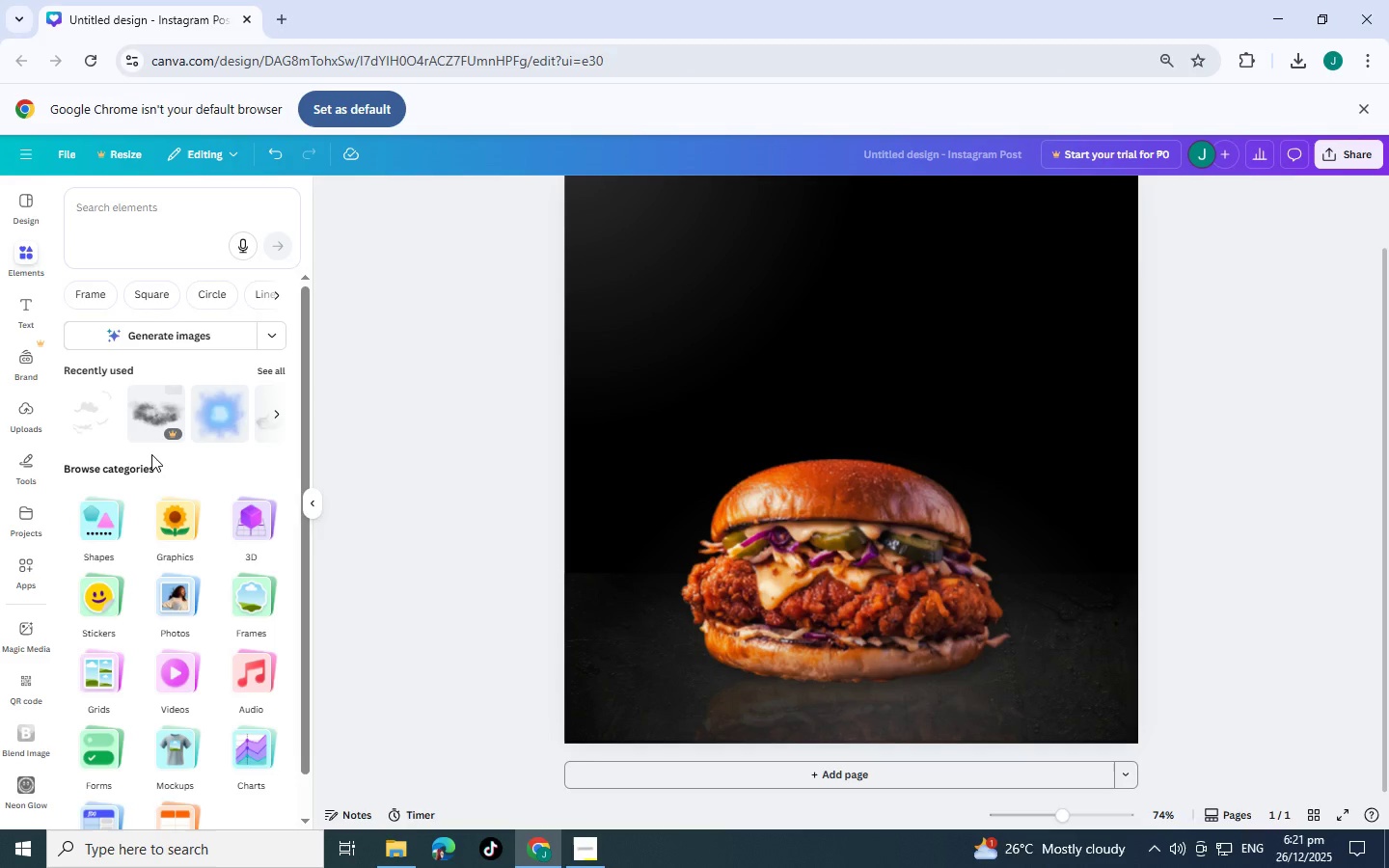 
scroll: coordinate [151, 454], scroll_direction: down, amount: 1.0
 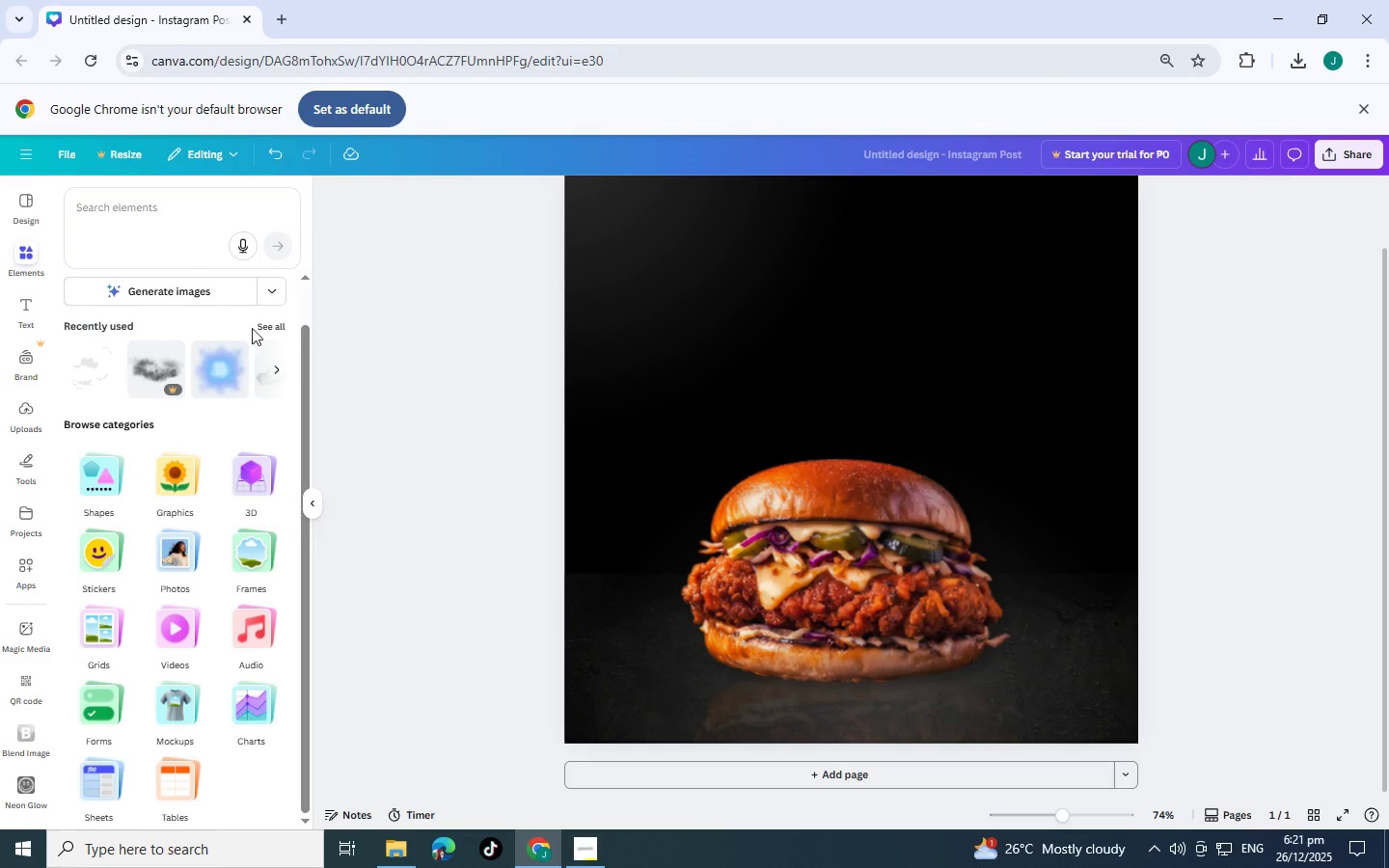 
left_click([165, 206])
 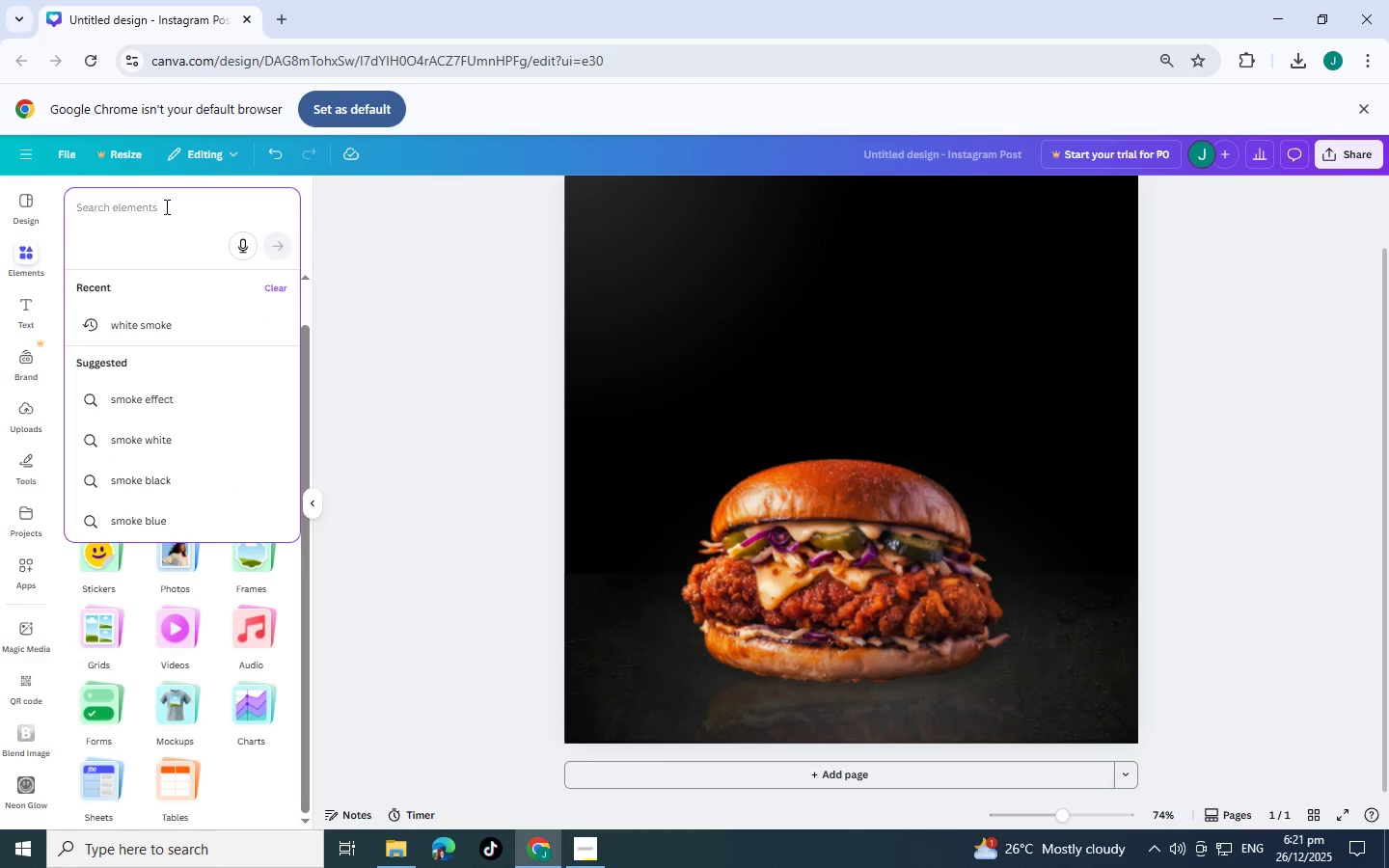 
type(steam)
 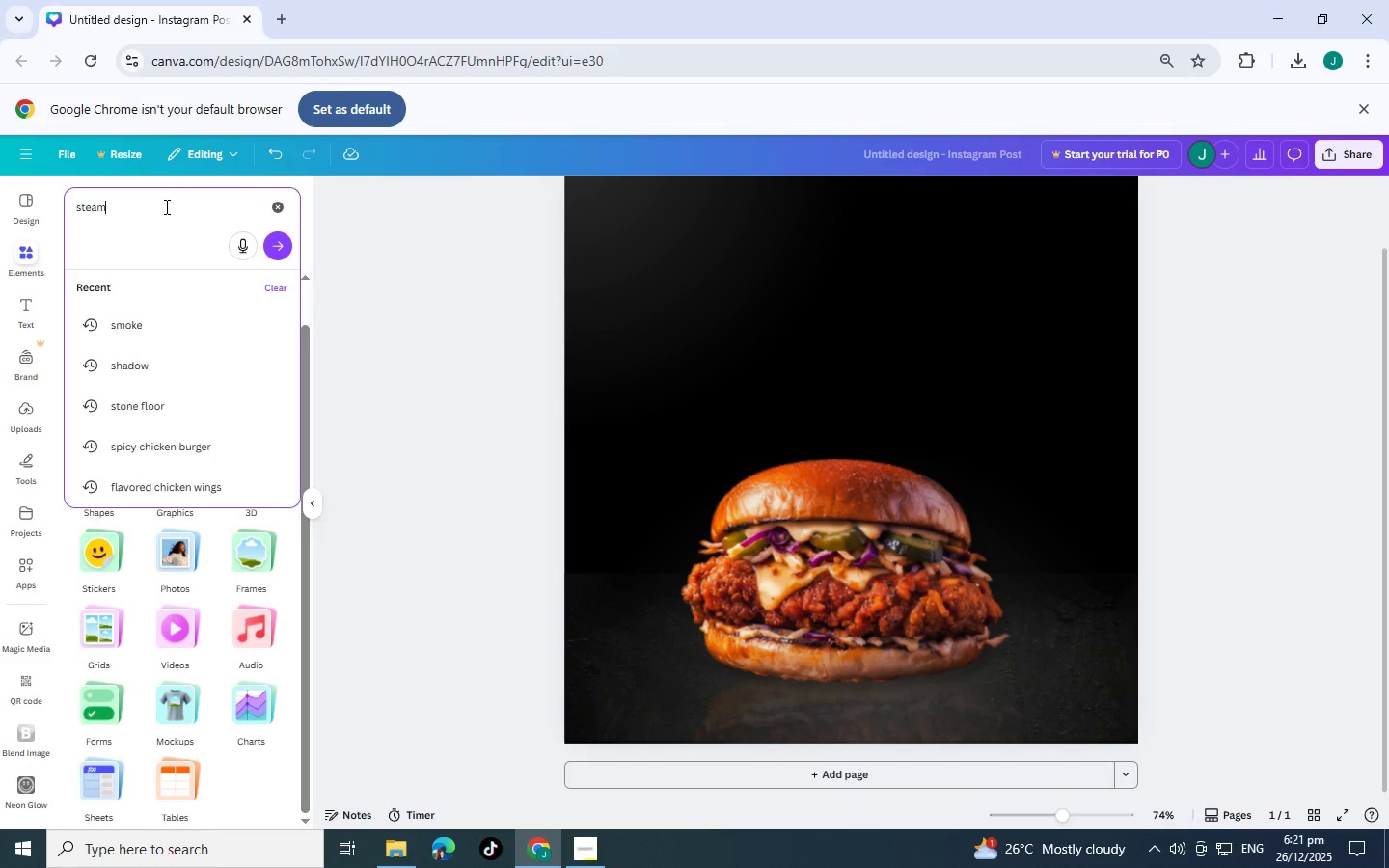 
key(Enter)
 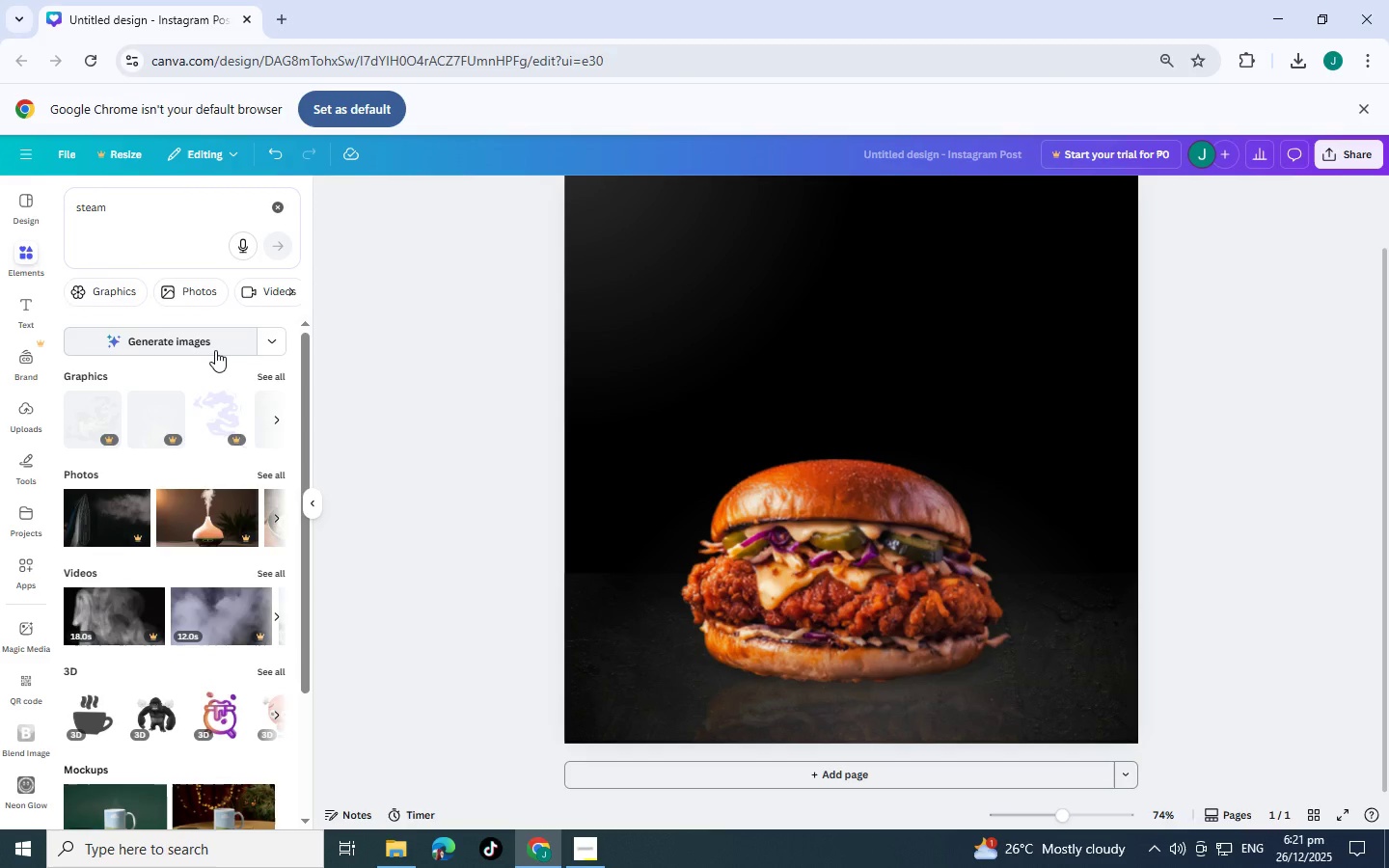 
scroll: coordinate [203, 357], scroll_direction: down, amount: 1.0
 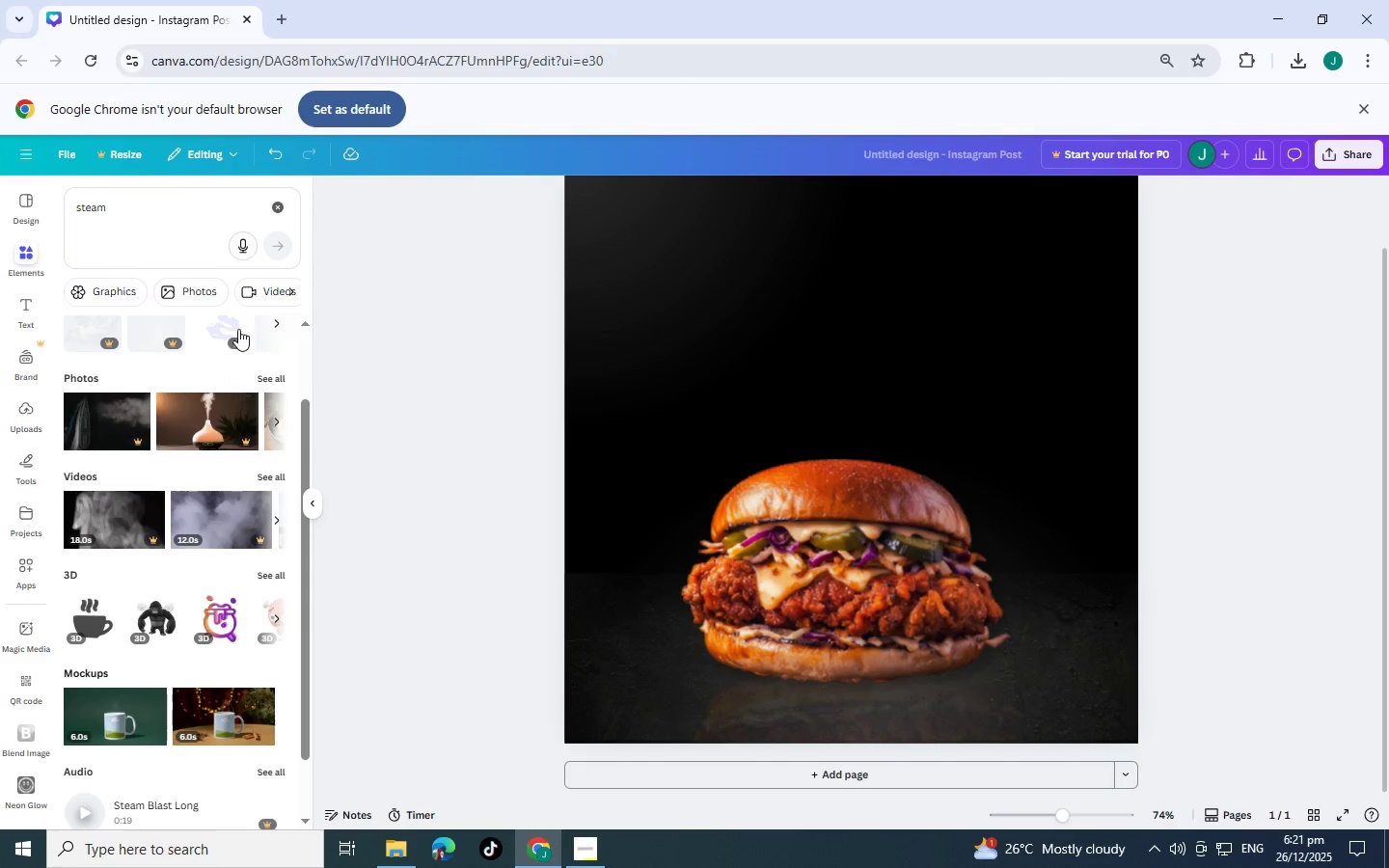 
scroll: coordinate [239, 316], scroll_direction: up, amount: 3.0
 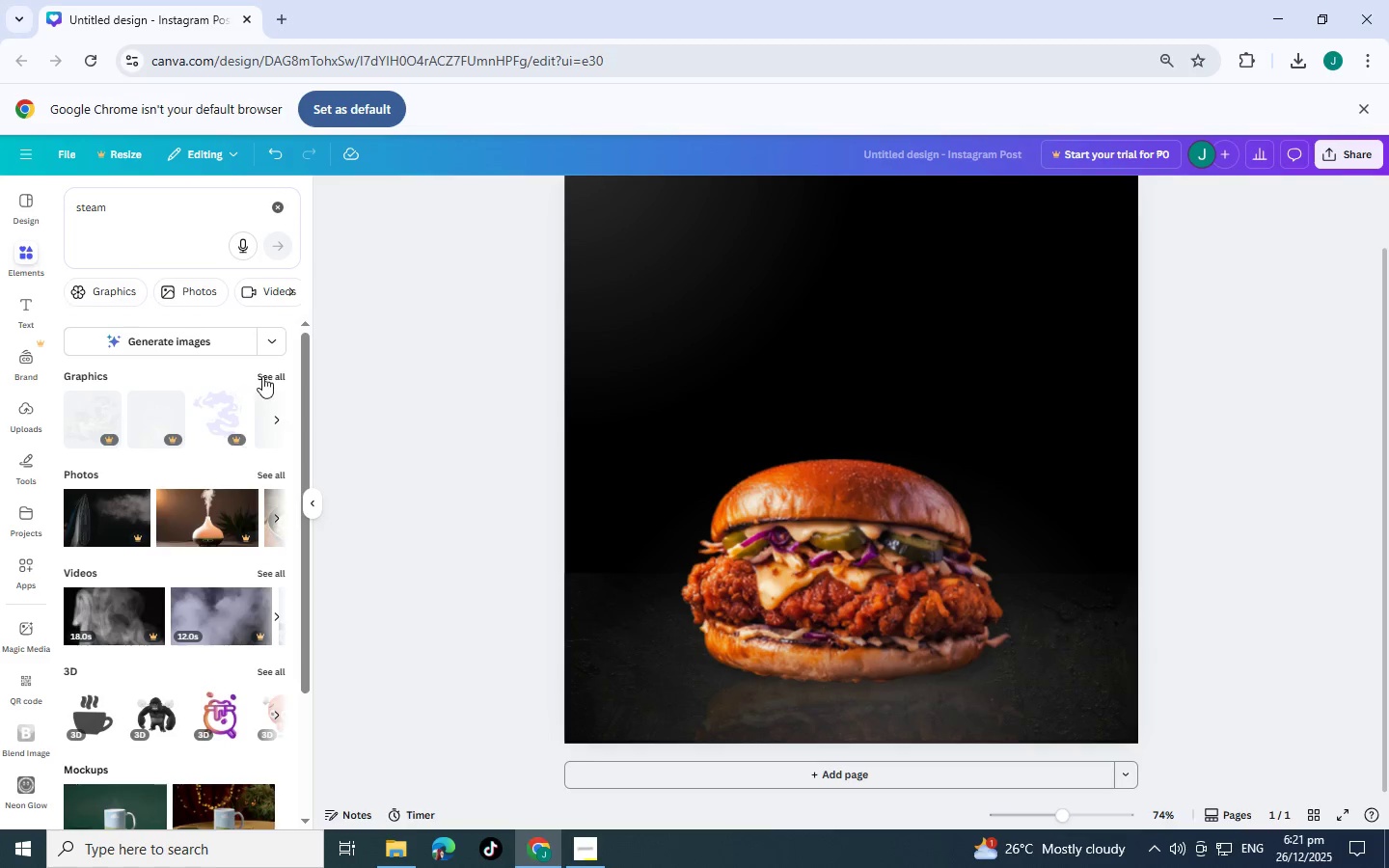 
left_click([264, 373])
 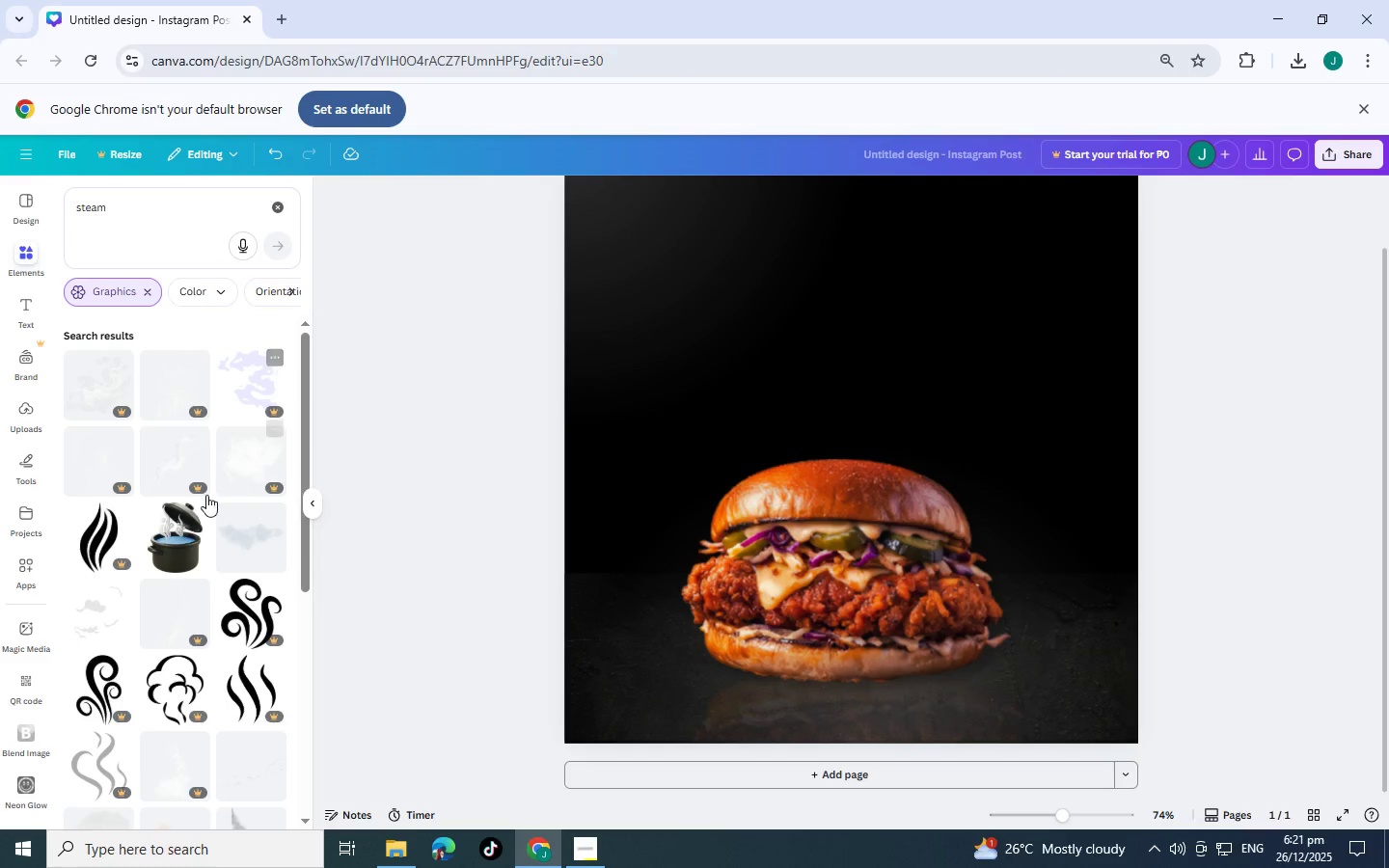 
scroll: coordinate [205, 496], scroll_direction: down, amount: 3.0
 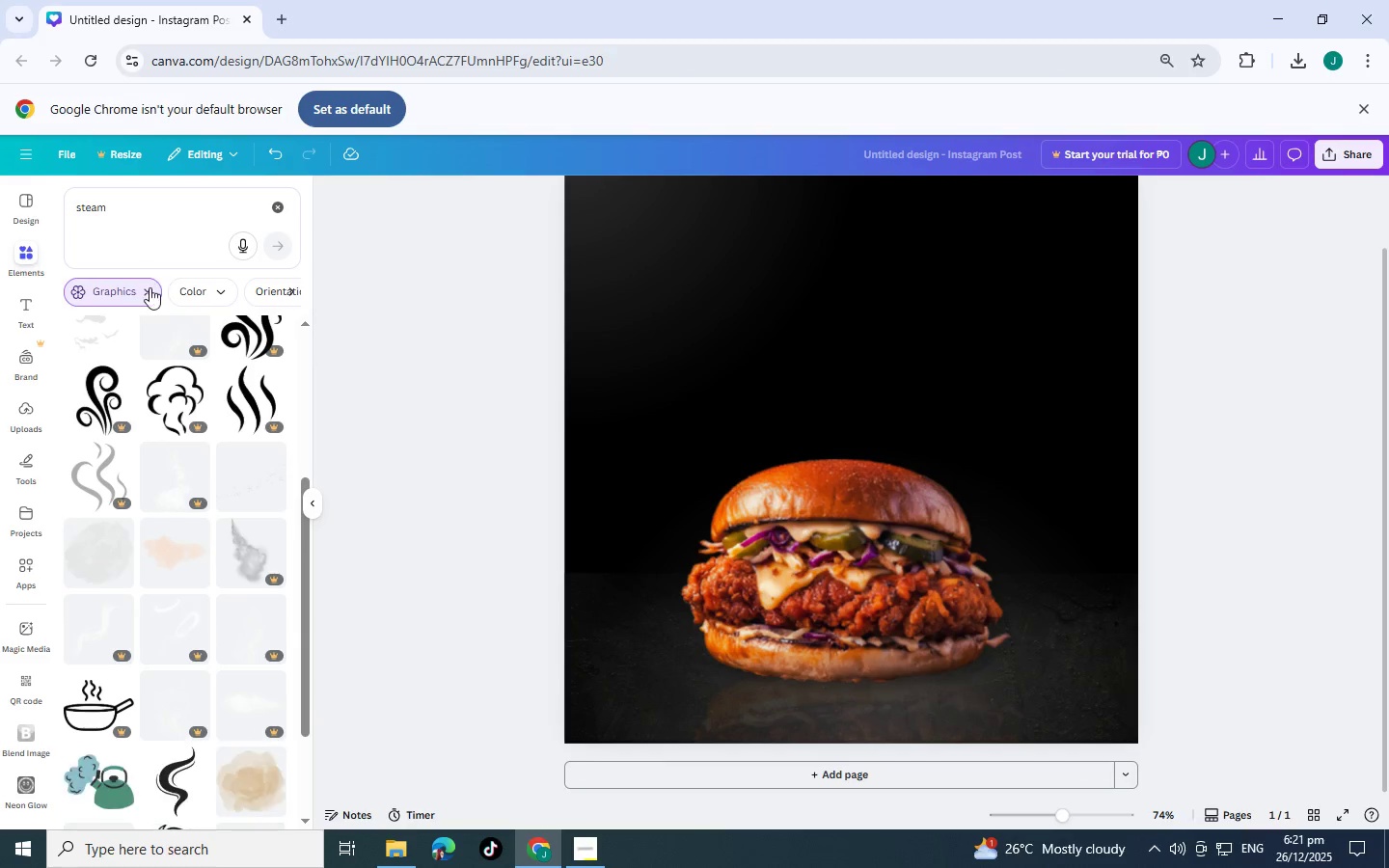 
left_click([150, 289])
 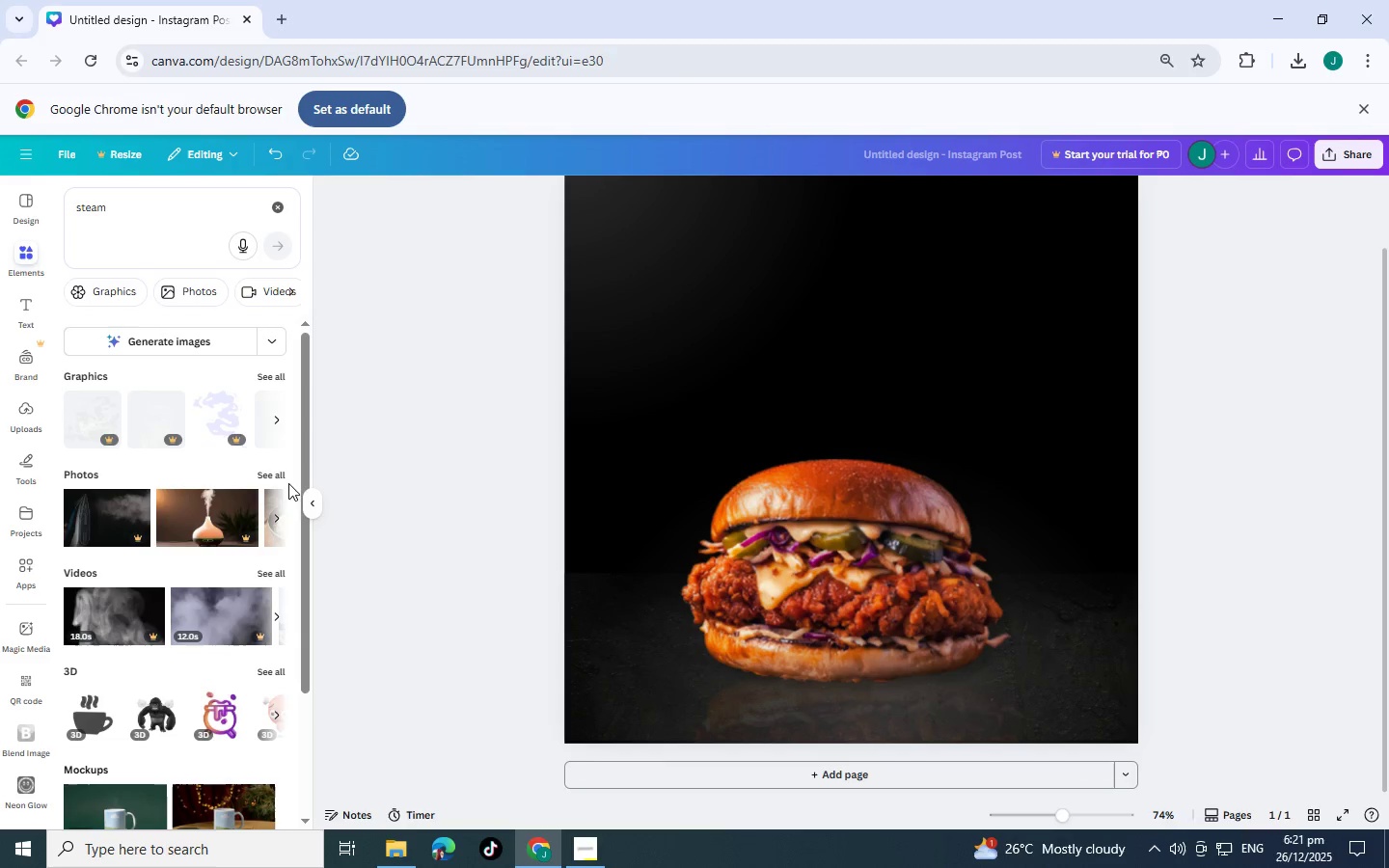 
left_click([275, 476])
 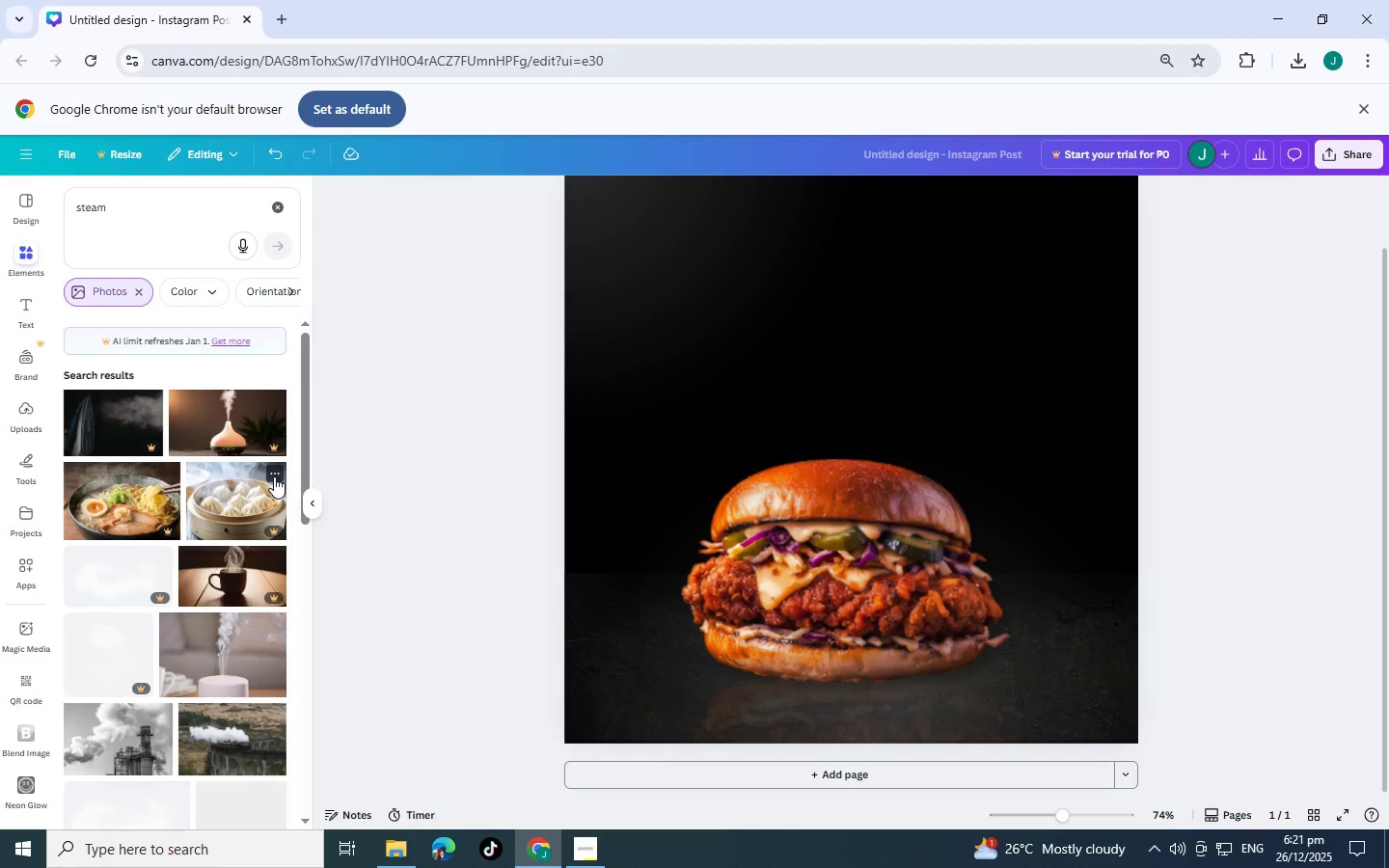 
scroll: coordinate [229, 497], scroll_direction: down, amount: 7.0
 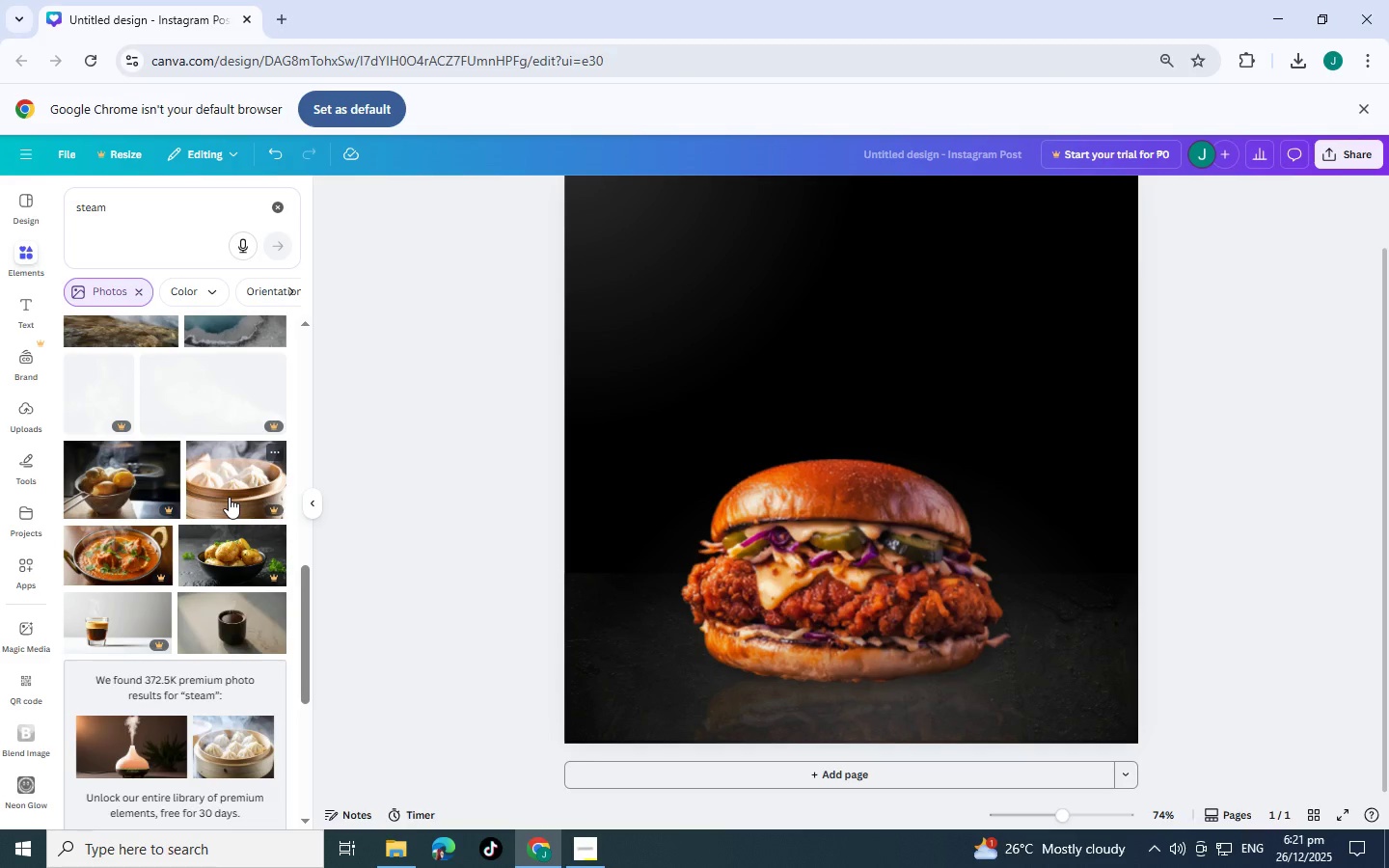 
wait(10.12)
 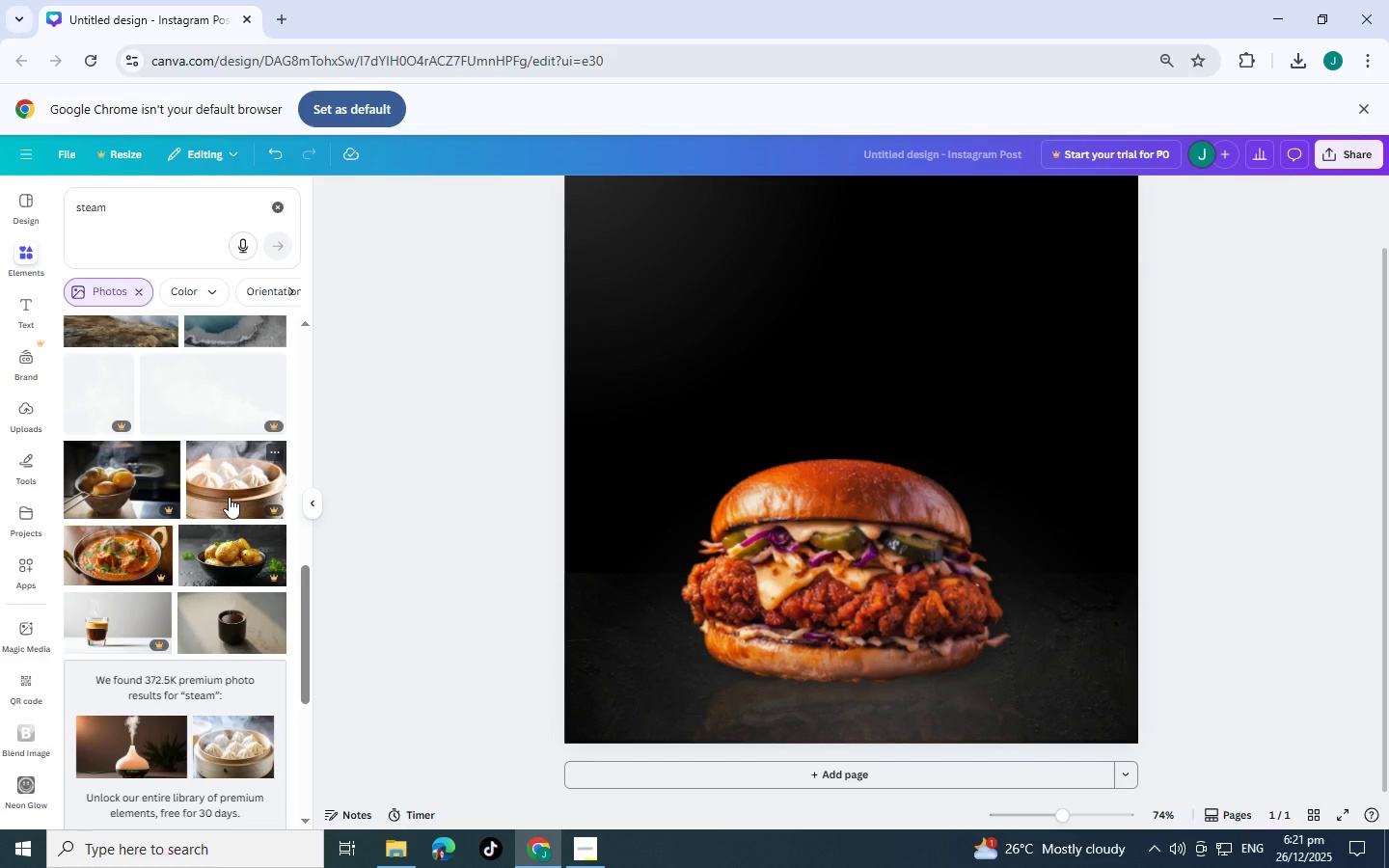 
scroll: coordinate [150, 557], scroll_direction: down, amount: 9.0
 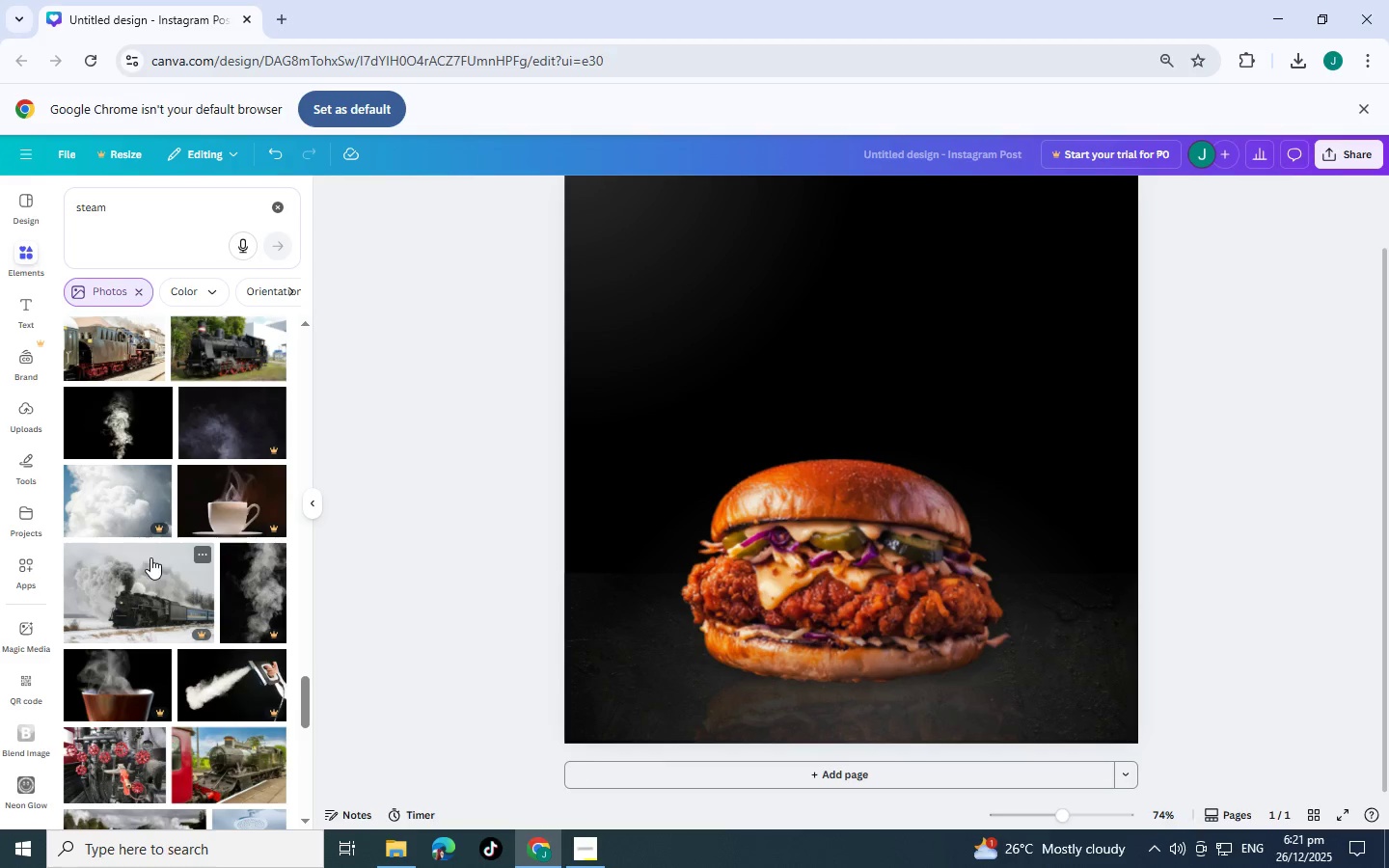 
scroll: coordinate [148, 557], scroll_direction: down, amount: 9.0
 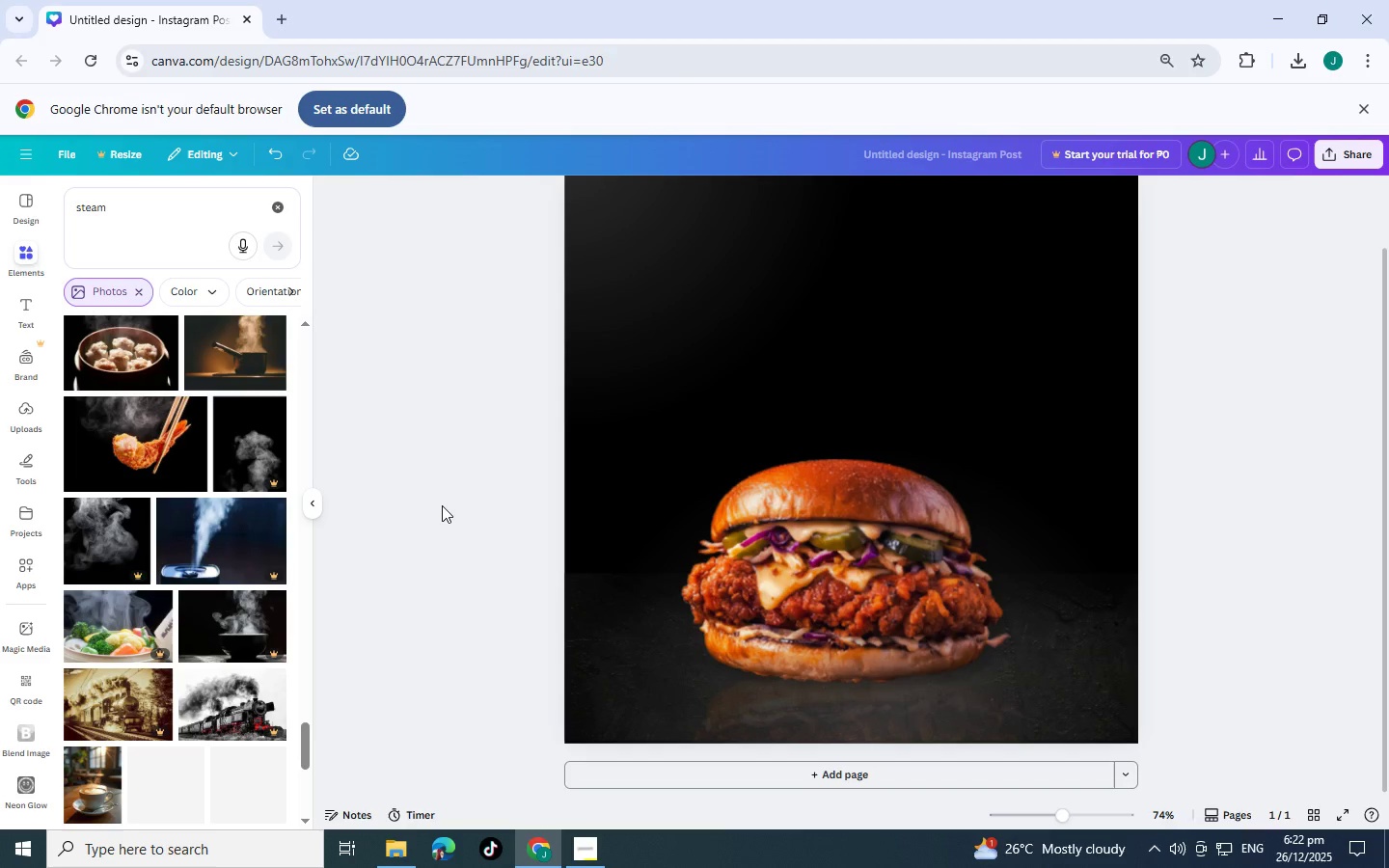 
scroll: coordinate [935, 526], scroll_direction: none, amount: 0.0
 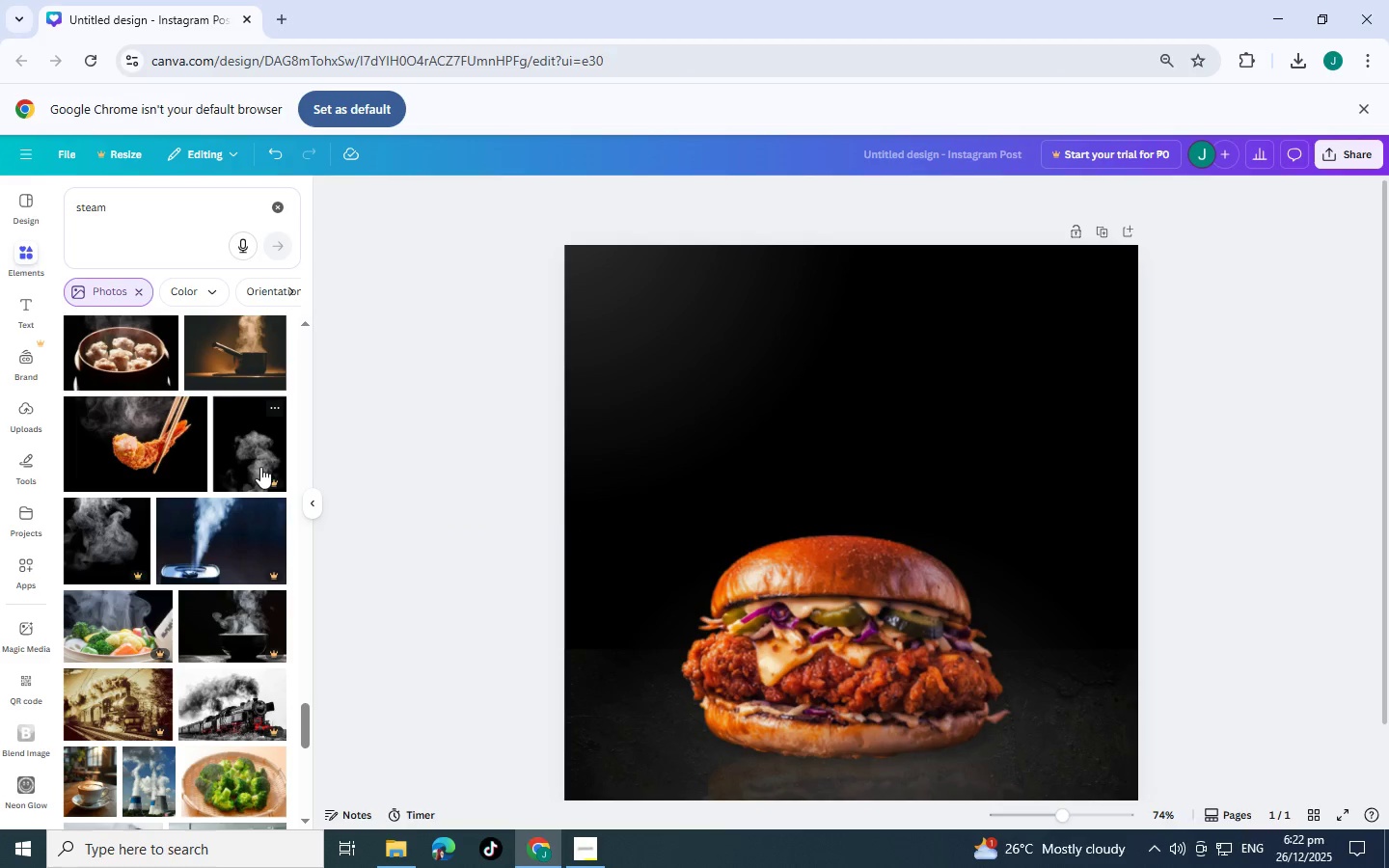 
scroll: coordinate [305, 469], scroll_direction: down, amount: 2.0
 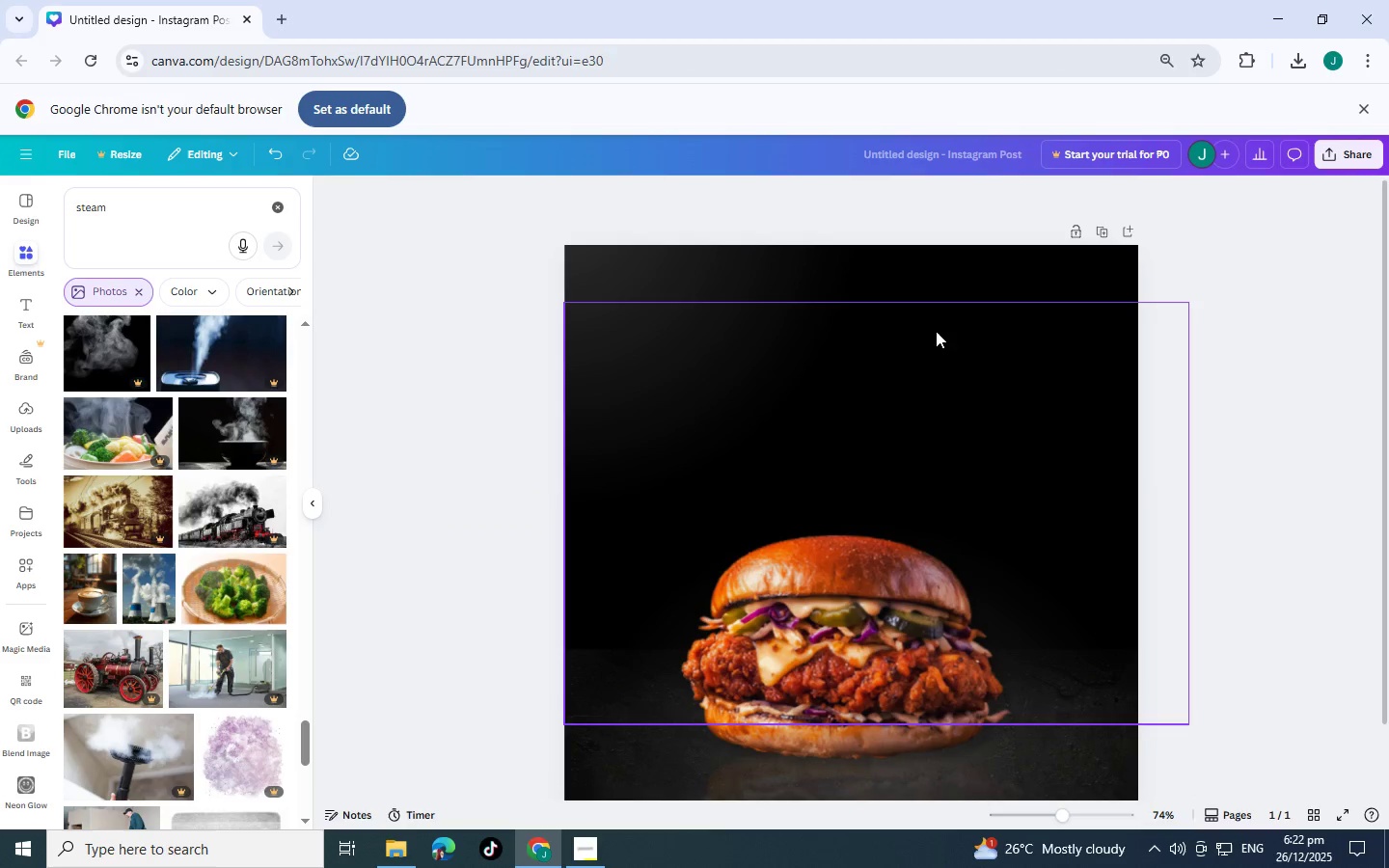 
left_click([895, 248])
 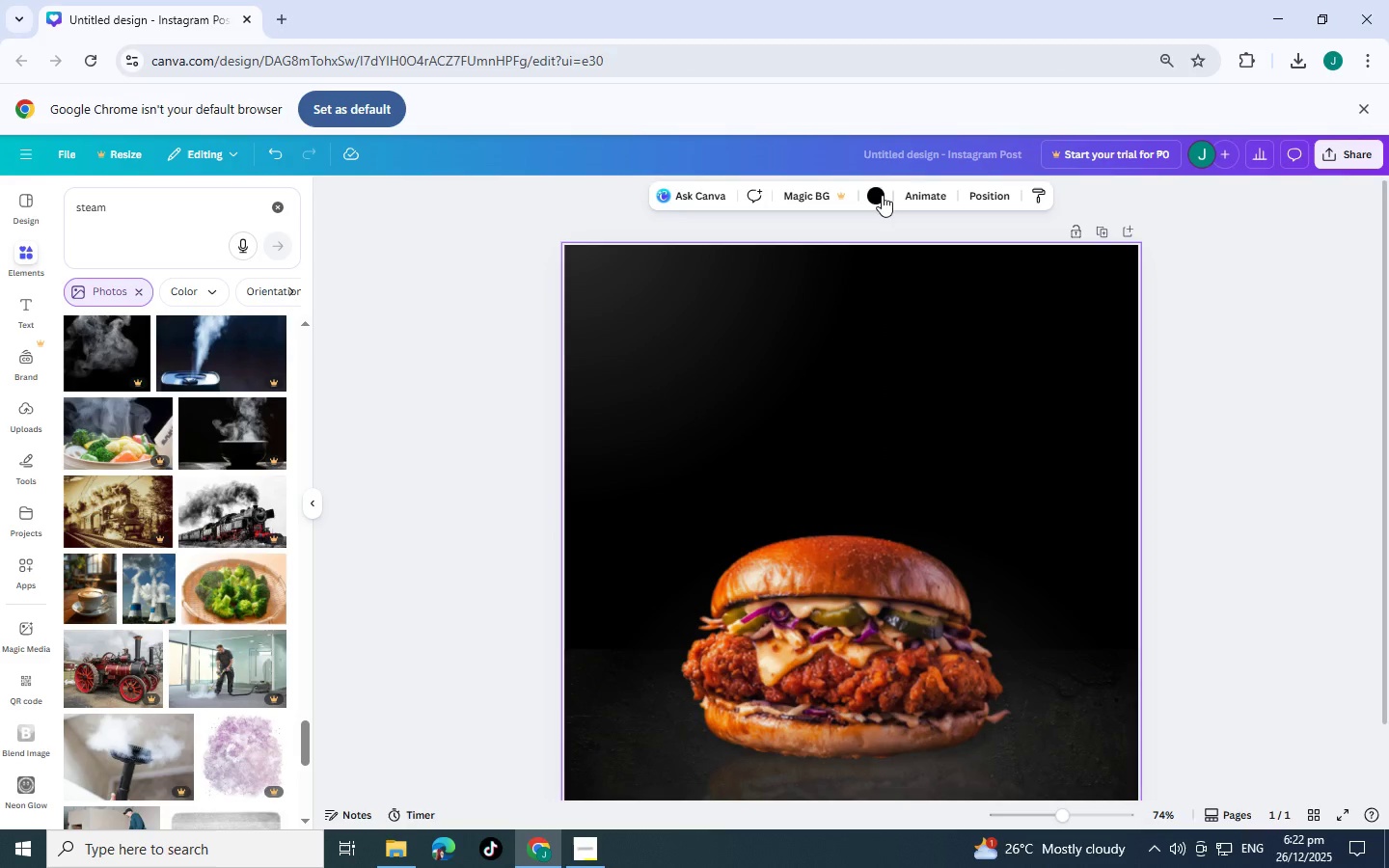 
left_click([879, 192])
 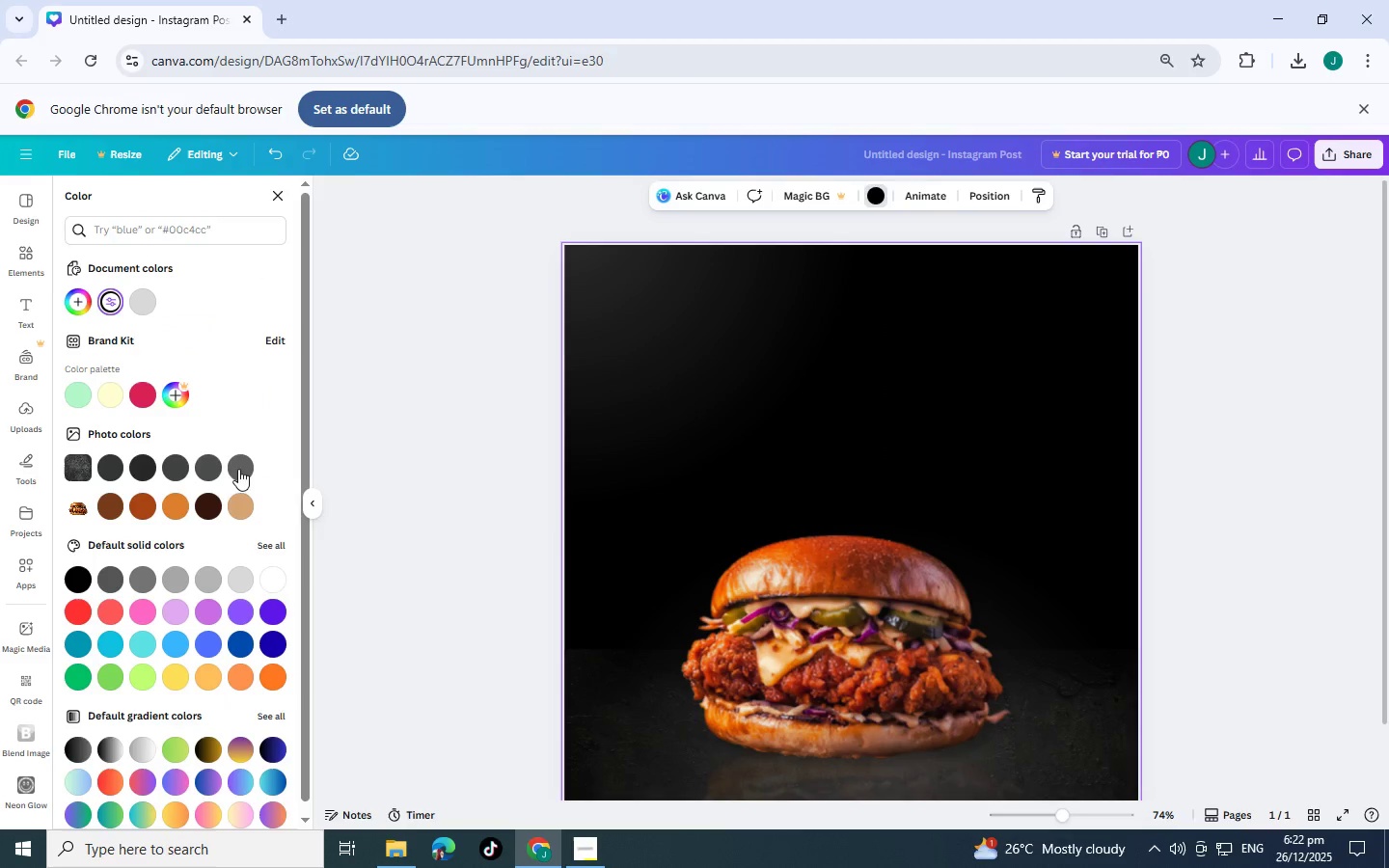 
left_click([210, 471])
 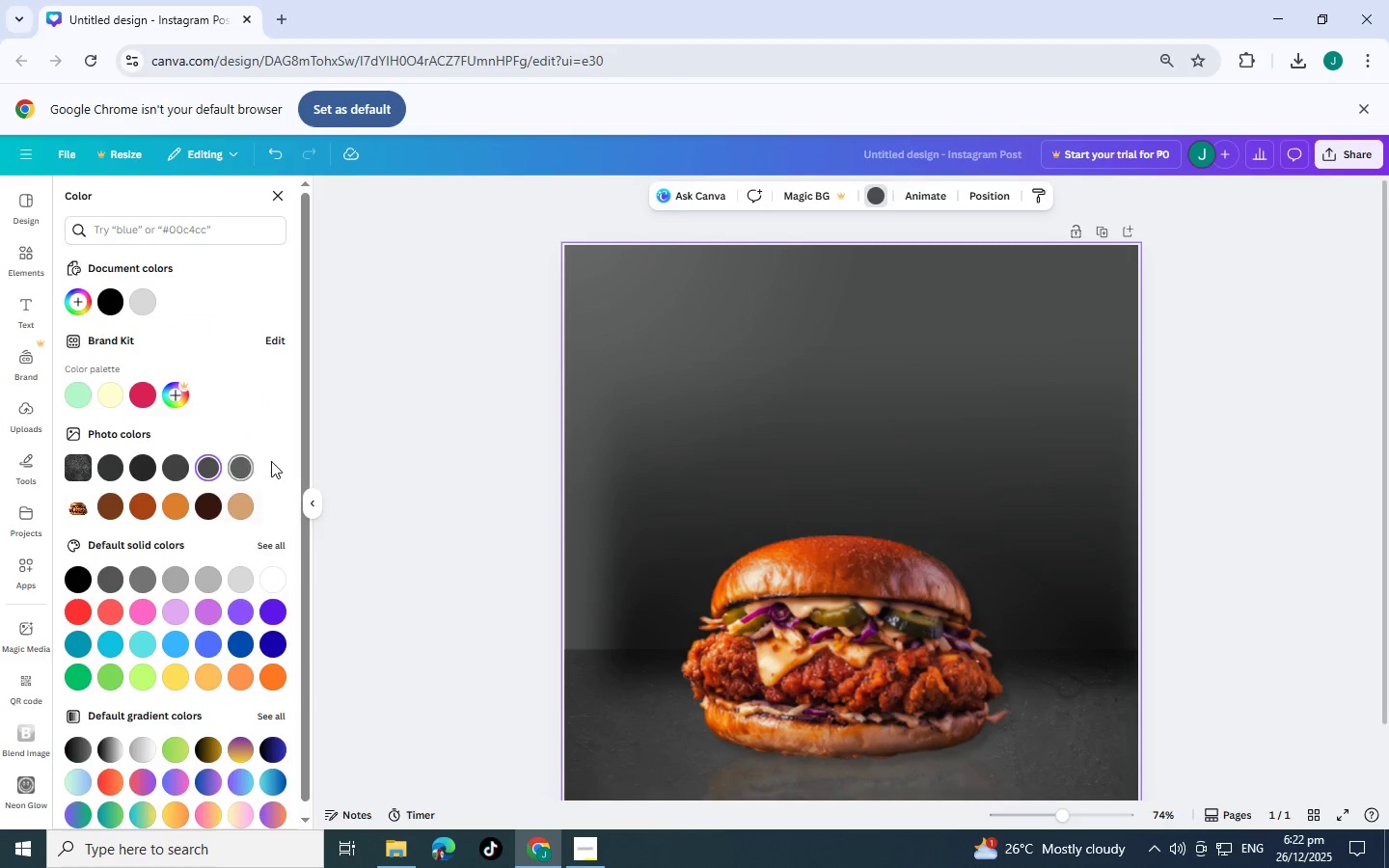 
left_click([279, 460])
 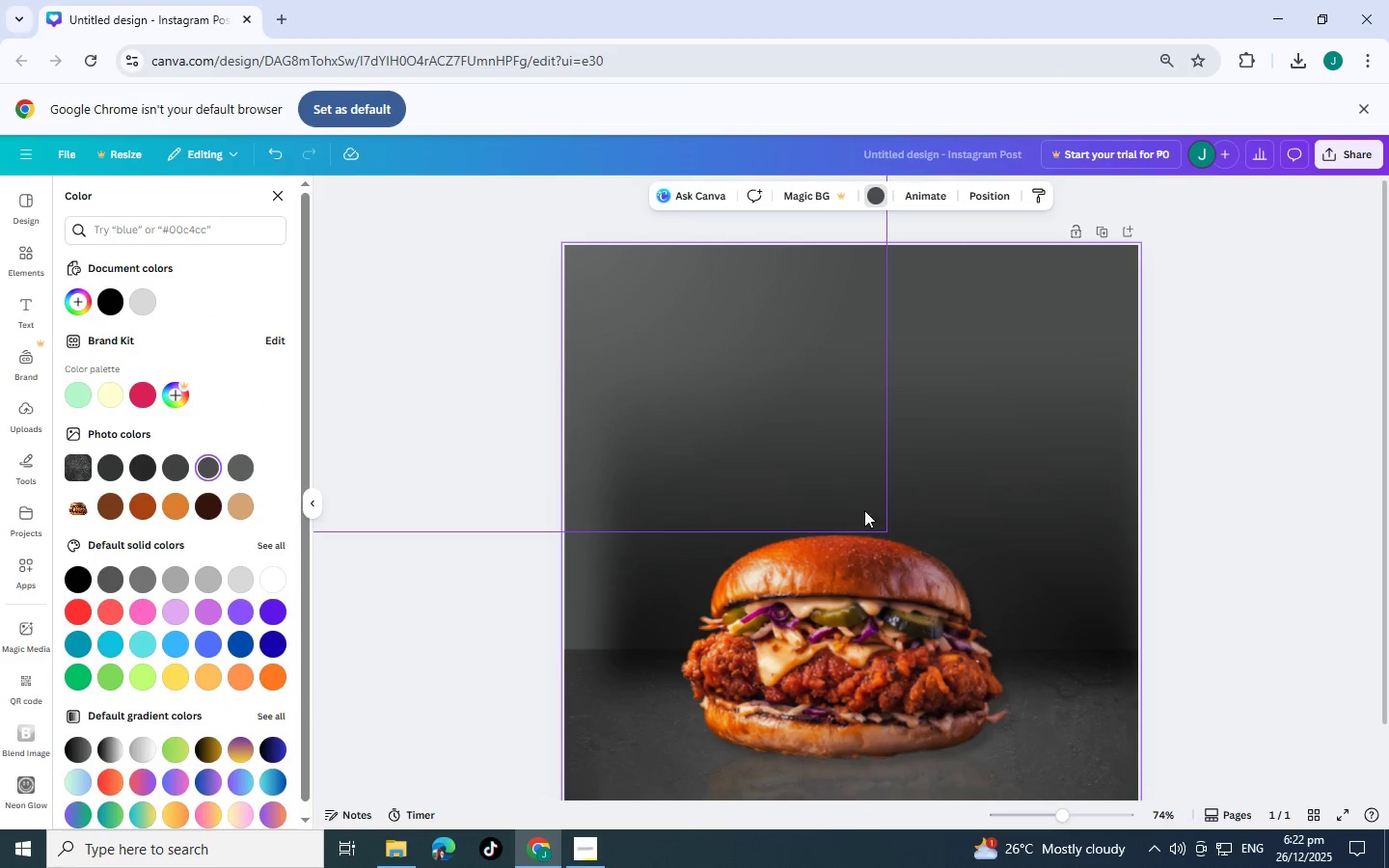 
left_click([947, 494])
 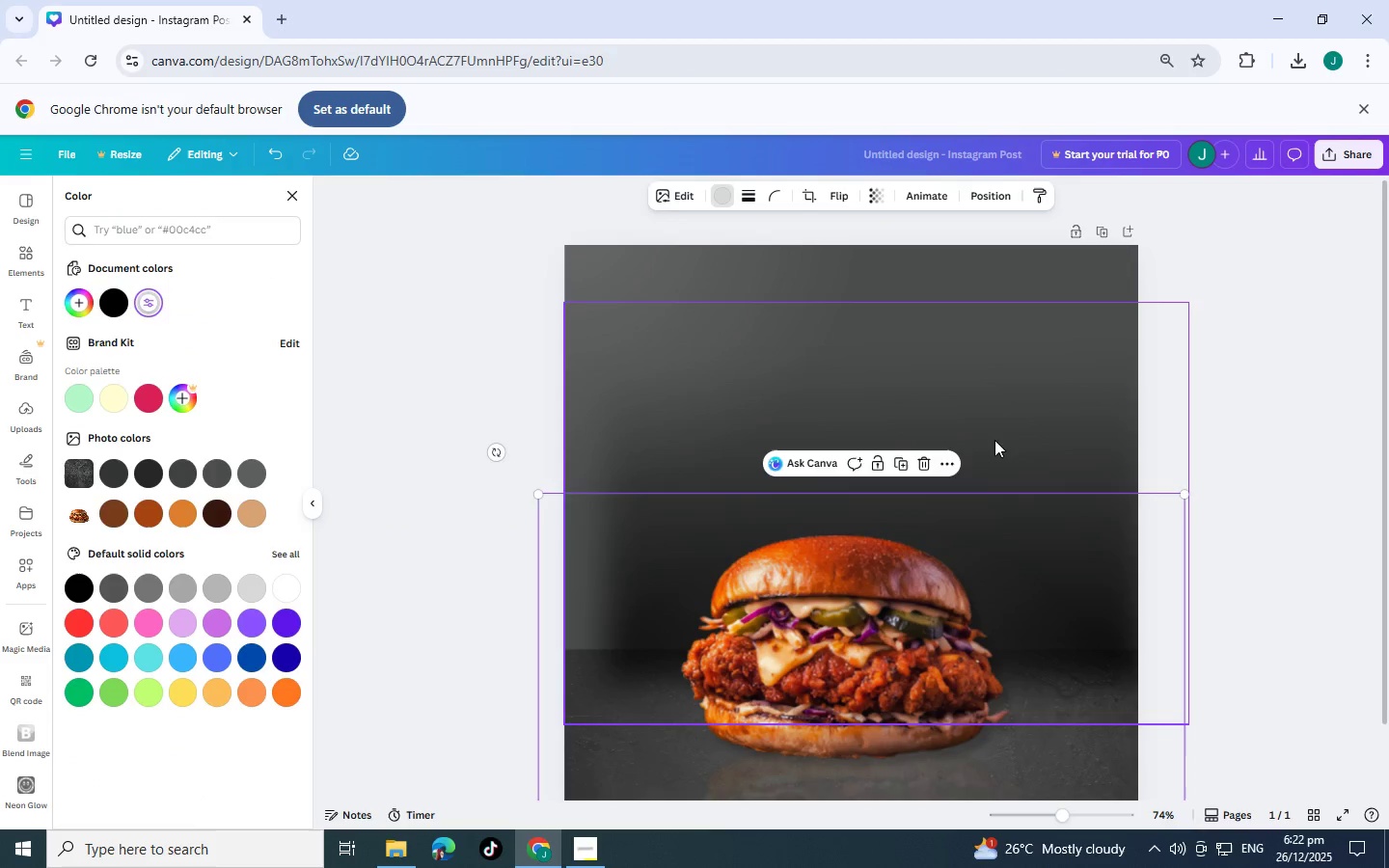 
left_click([965, 418])
 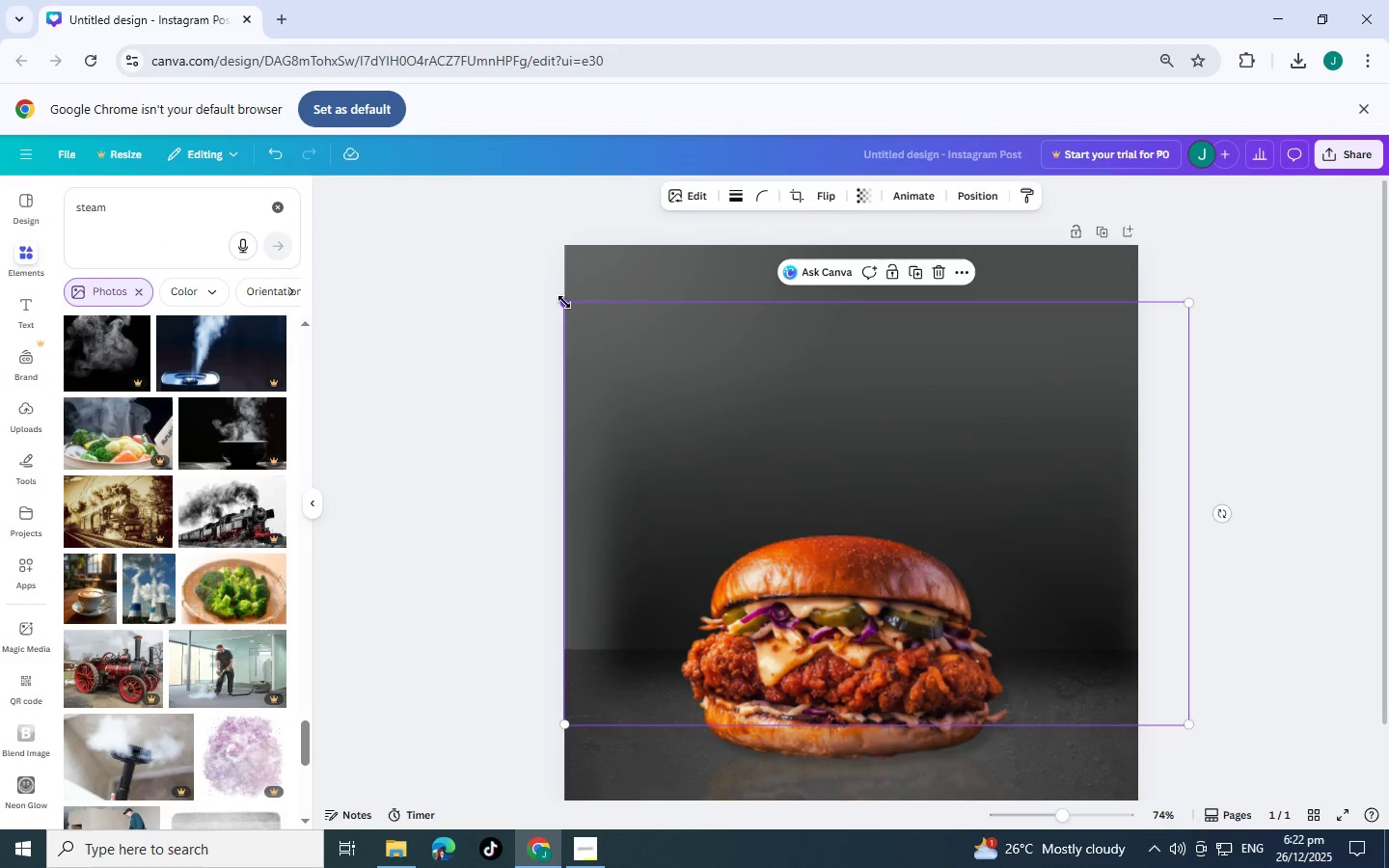 
left_click_drag(start_coordinate=[563, 302], to_coordinate=[484, 291])
 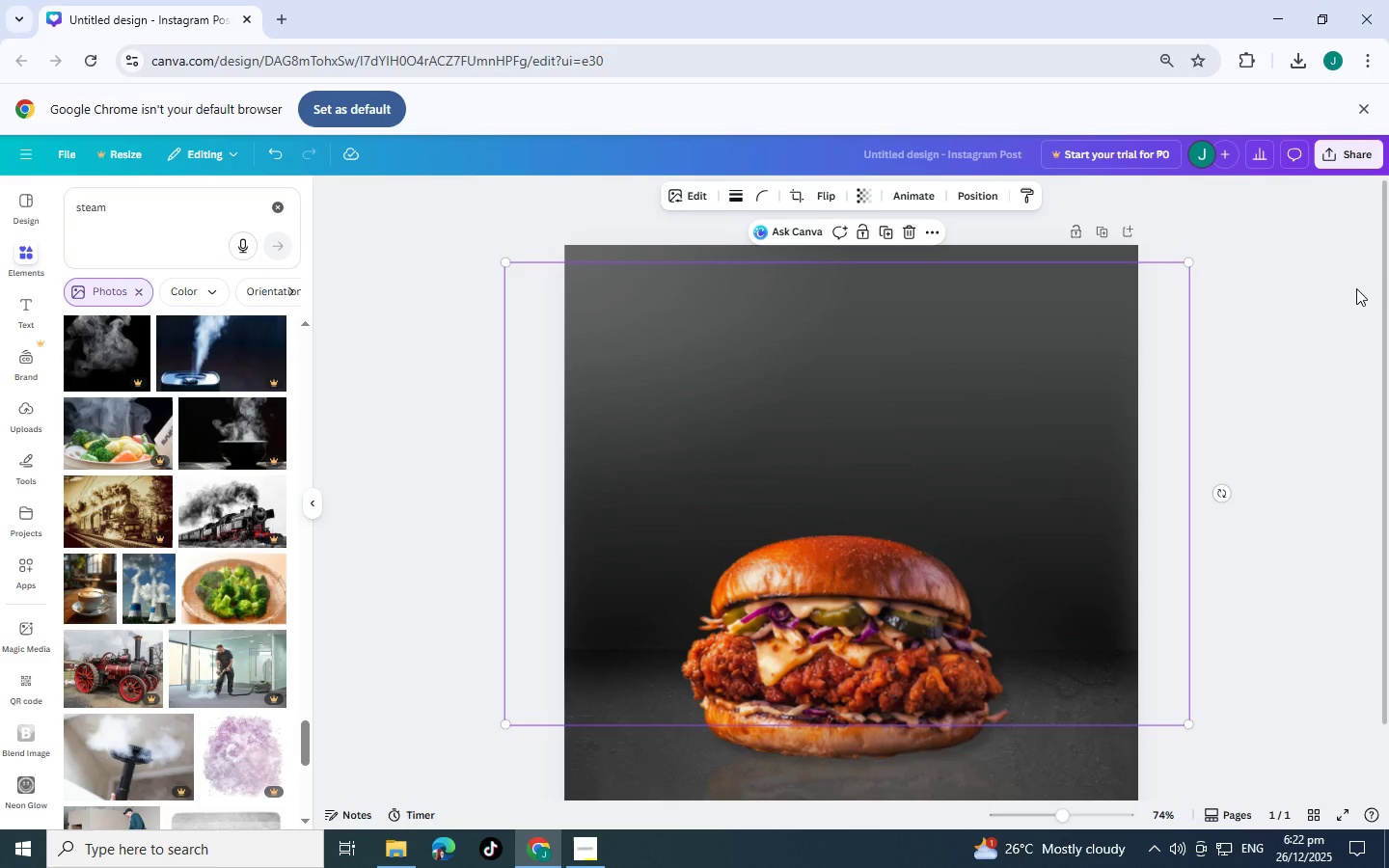 
left_click([1356, 288])
 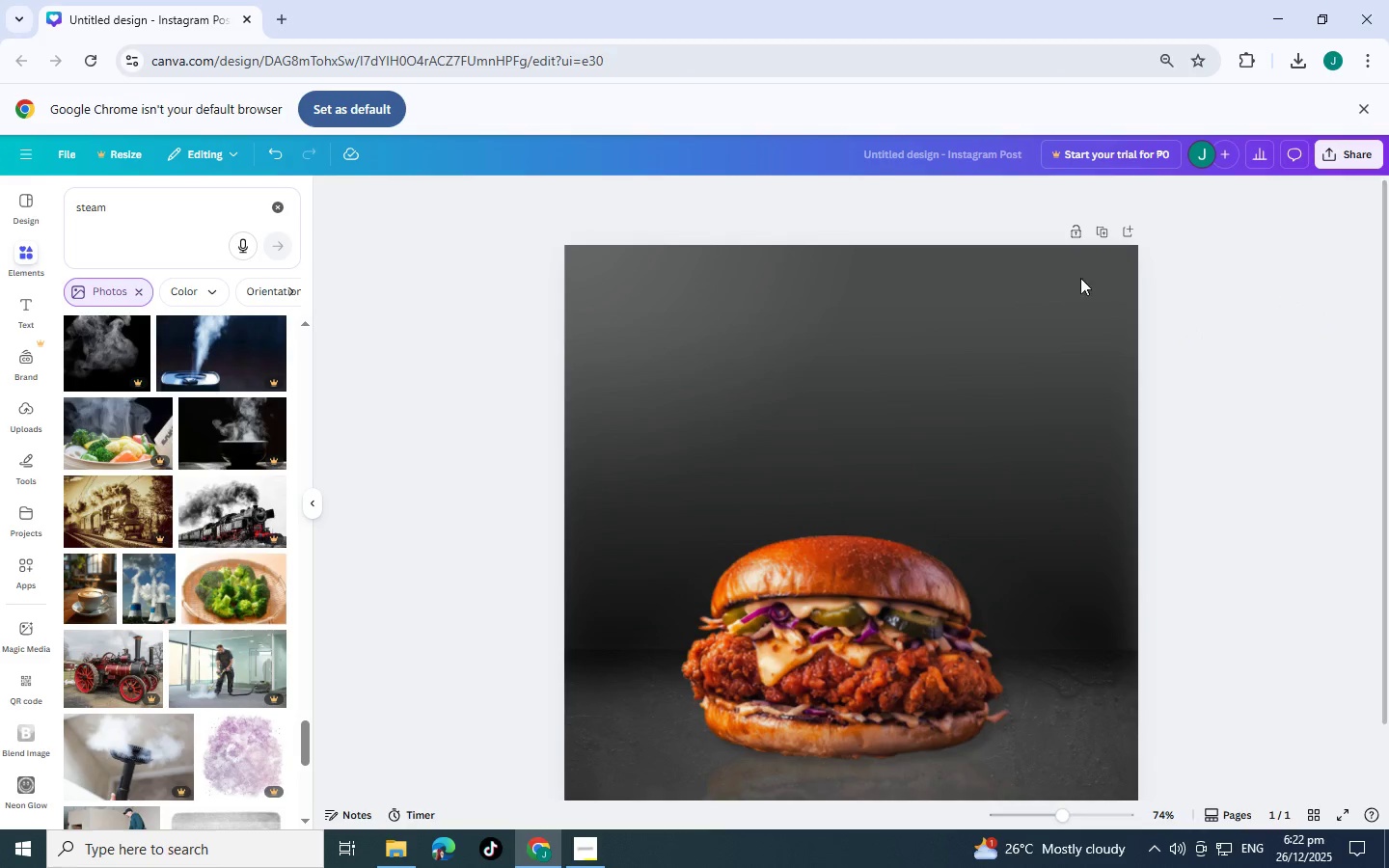 
left_click([628, 314])
 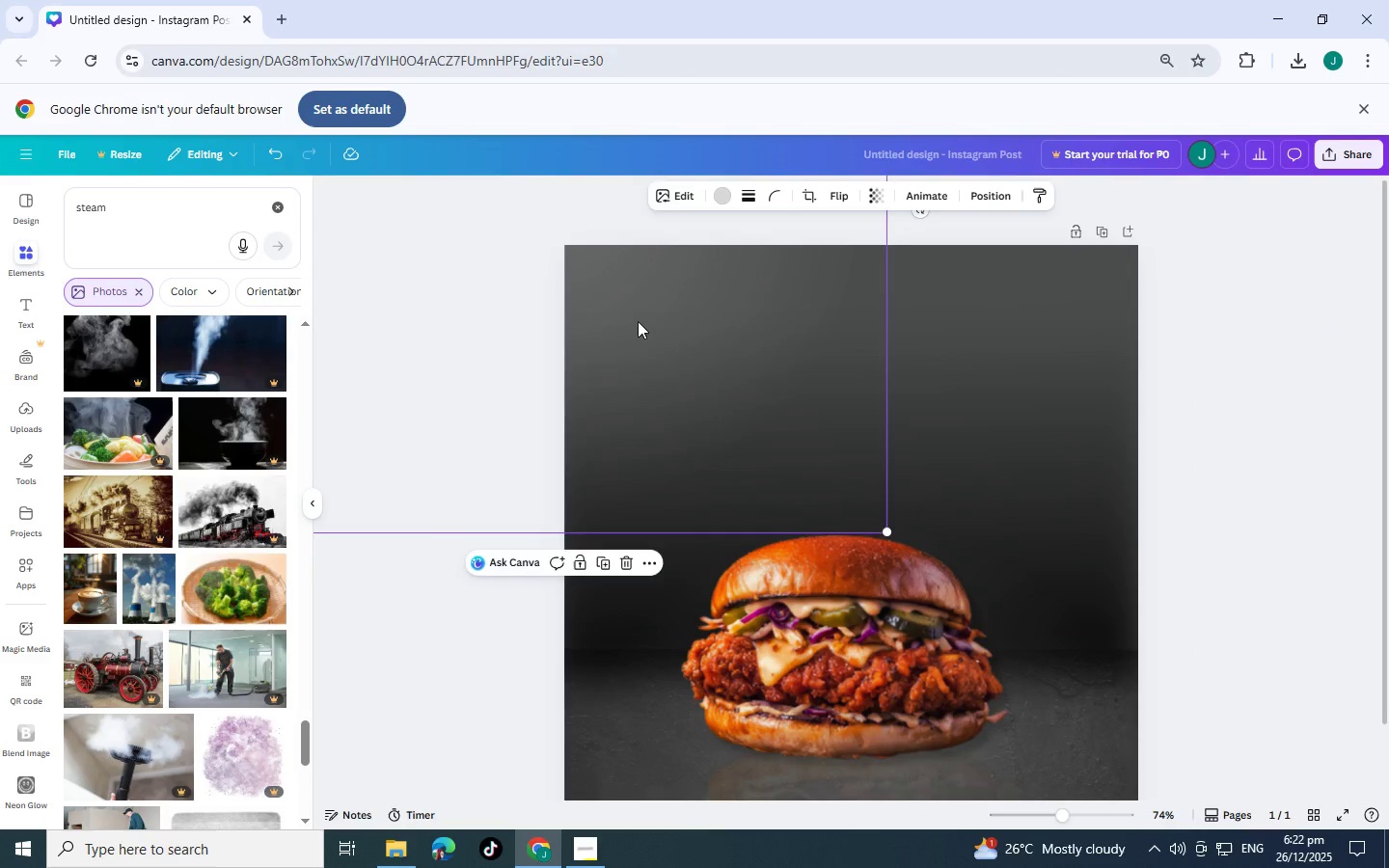 
left_click_drag(start_coordinate=[628, 314], to_coordinate=[911, 438])
 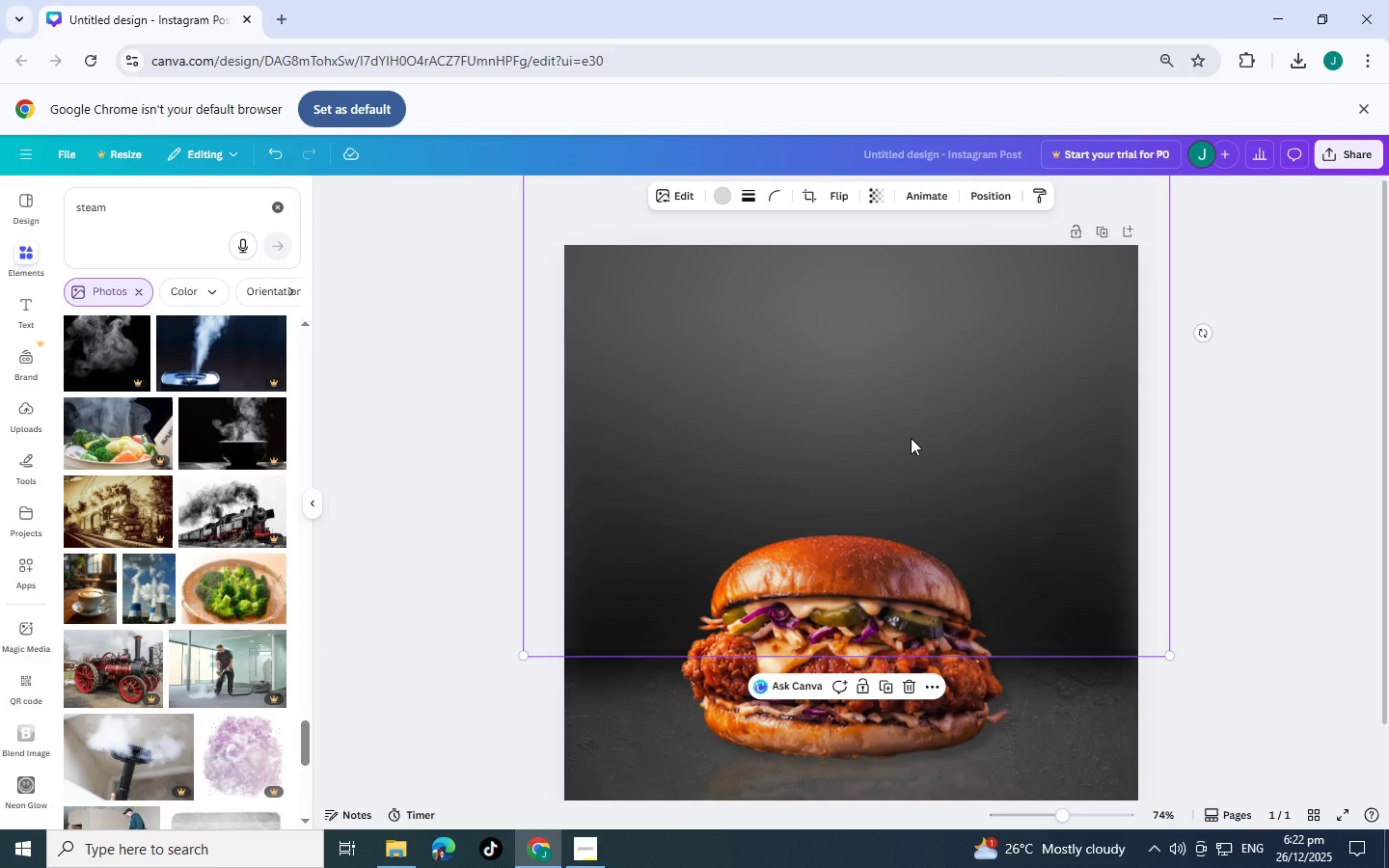 
key(Control+BracketLeft)
 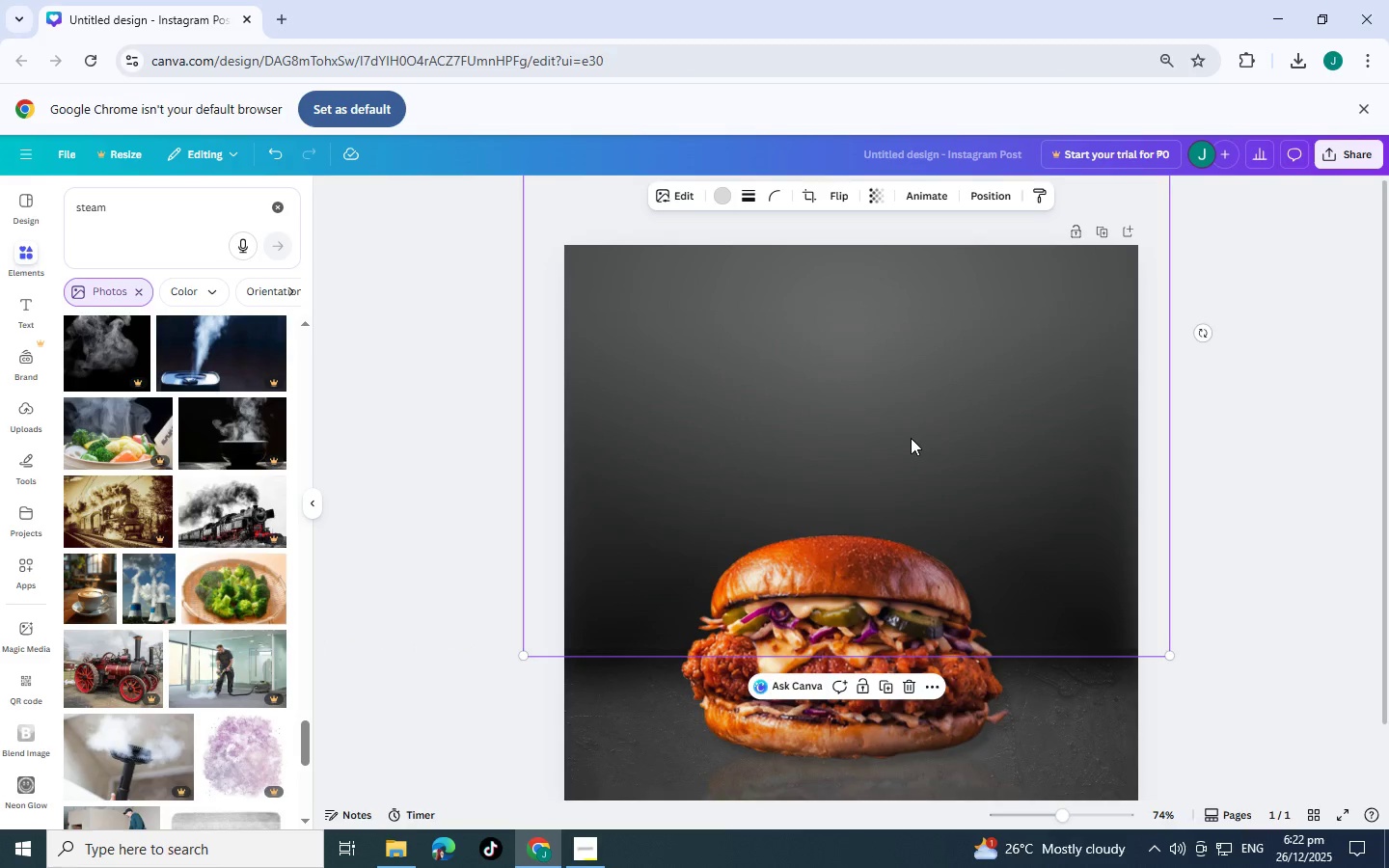 
key(Control+BracketLeft)
 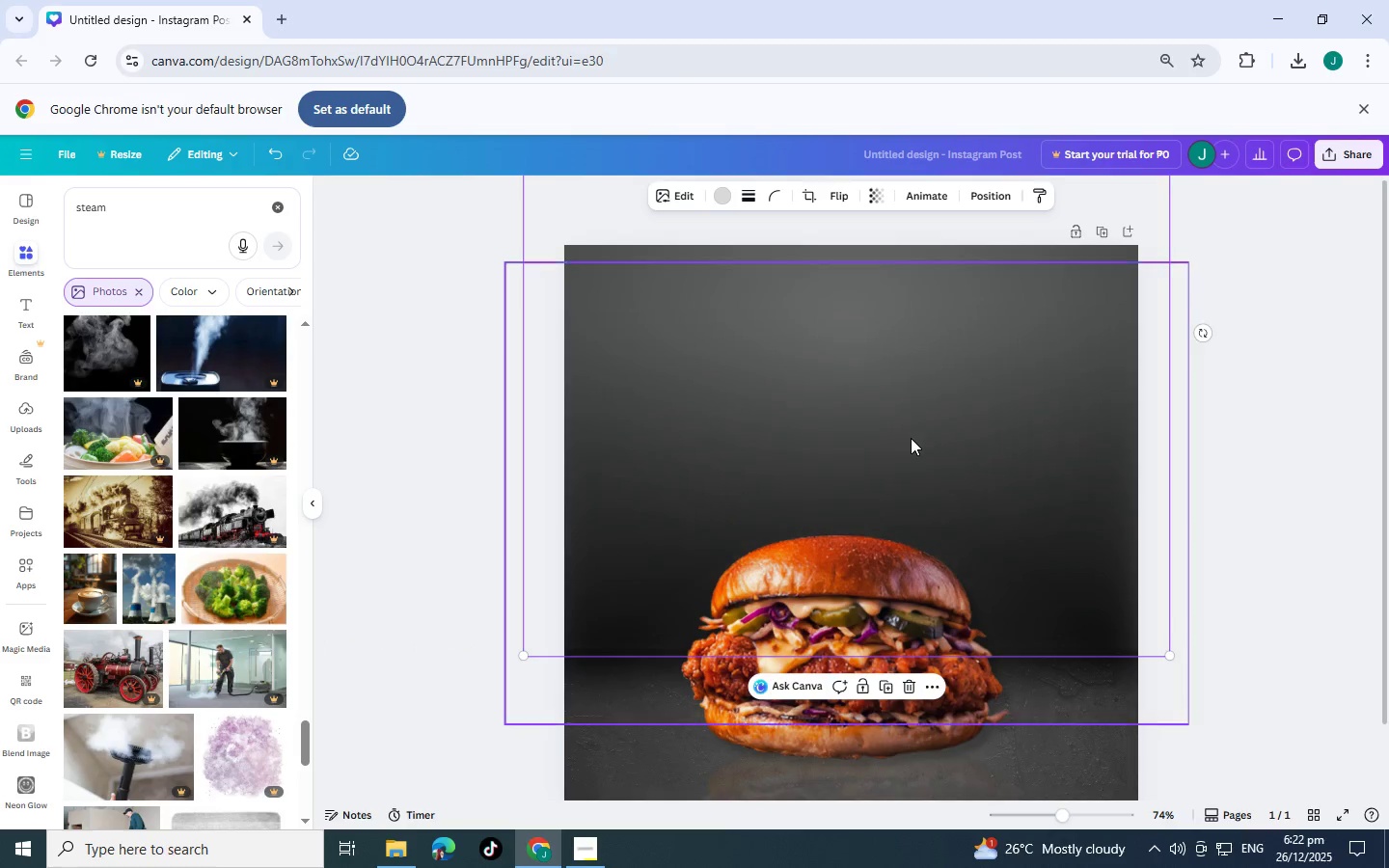 
key(Control+BracketLeft)
 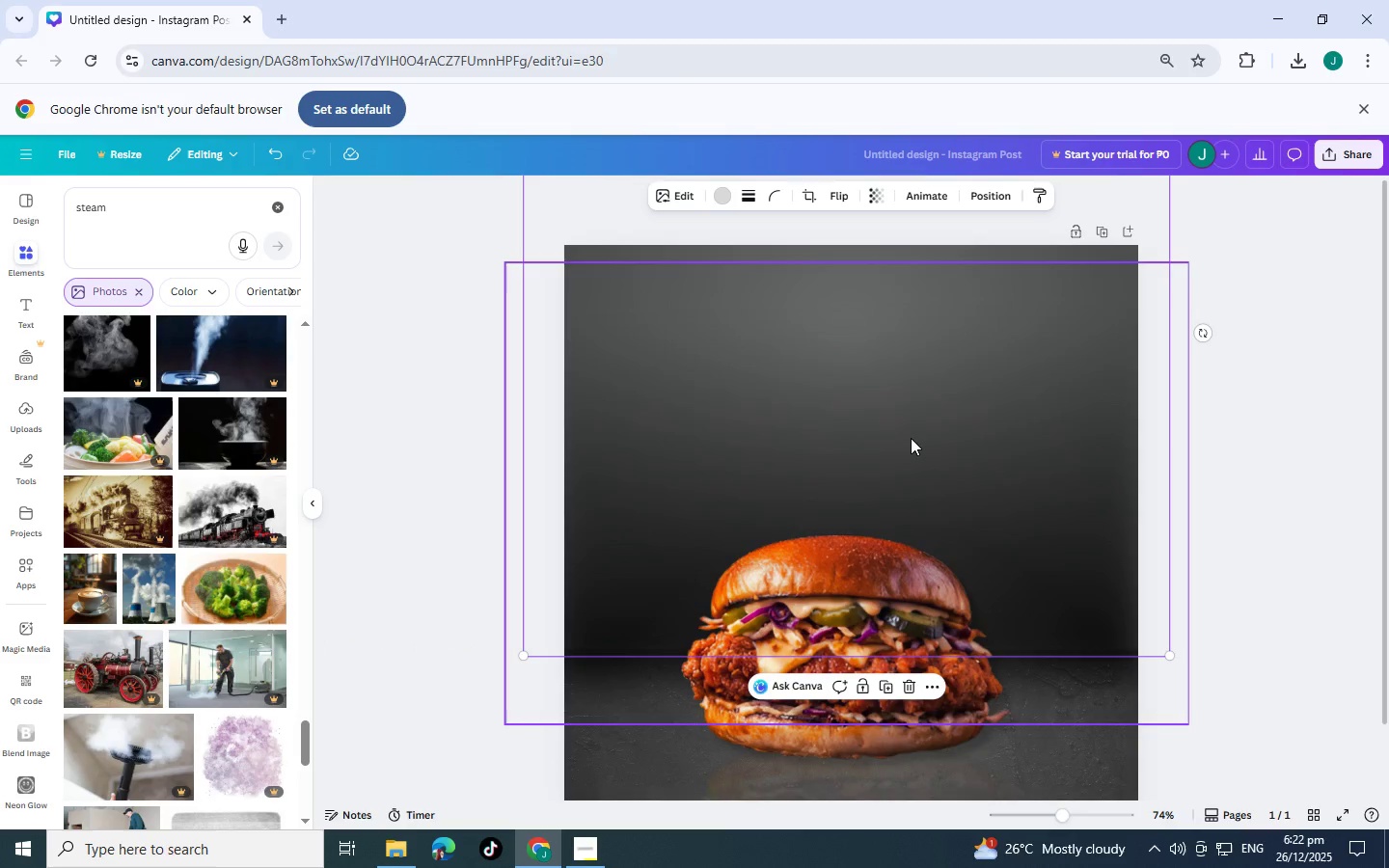 
key(Control+BracketRight)
 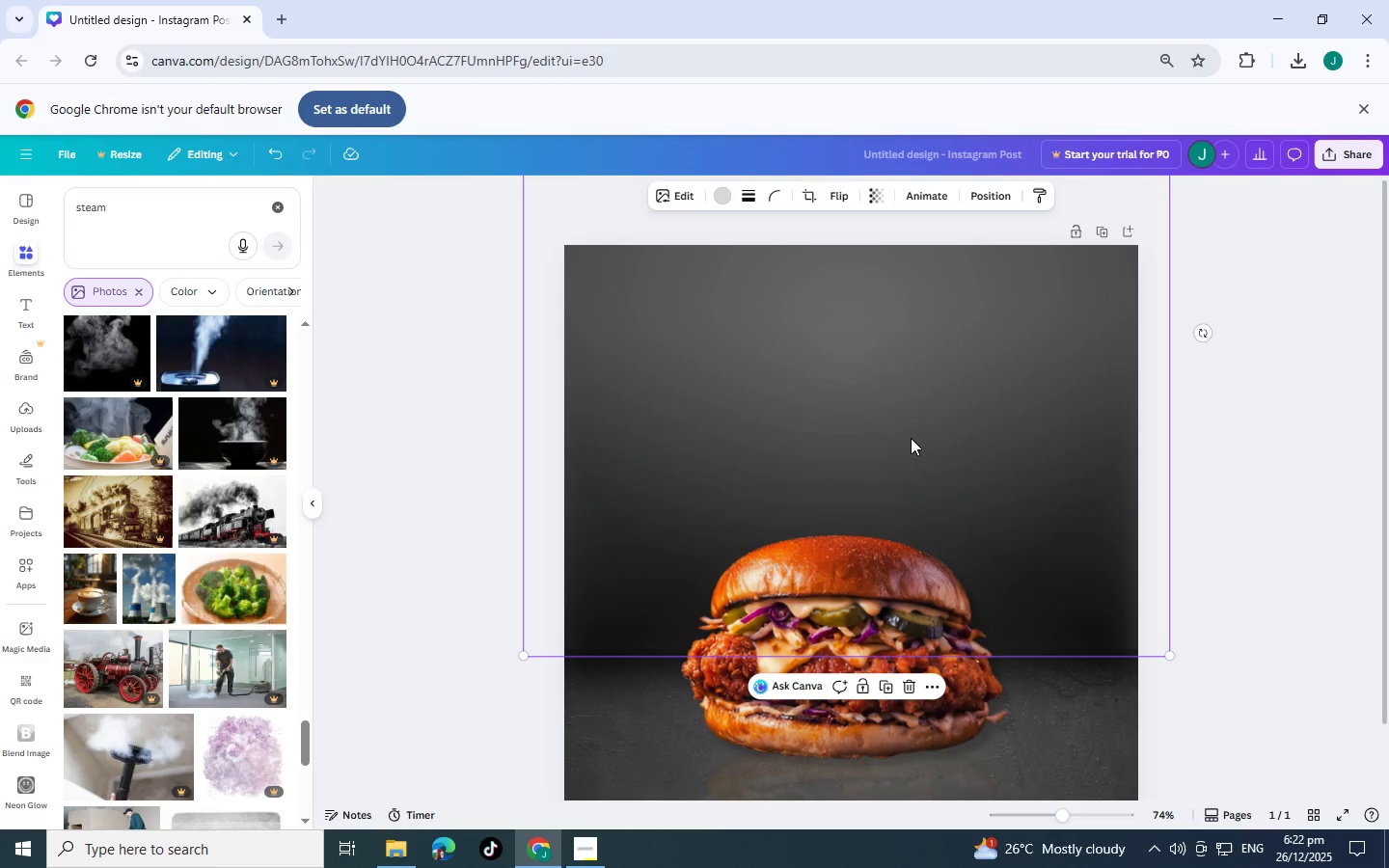 
key(Control+BracketLeft)
 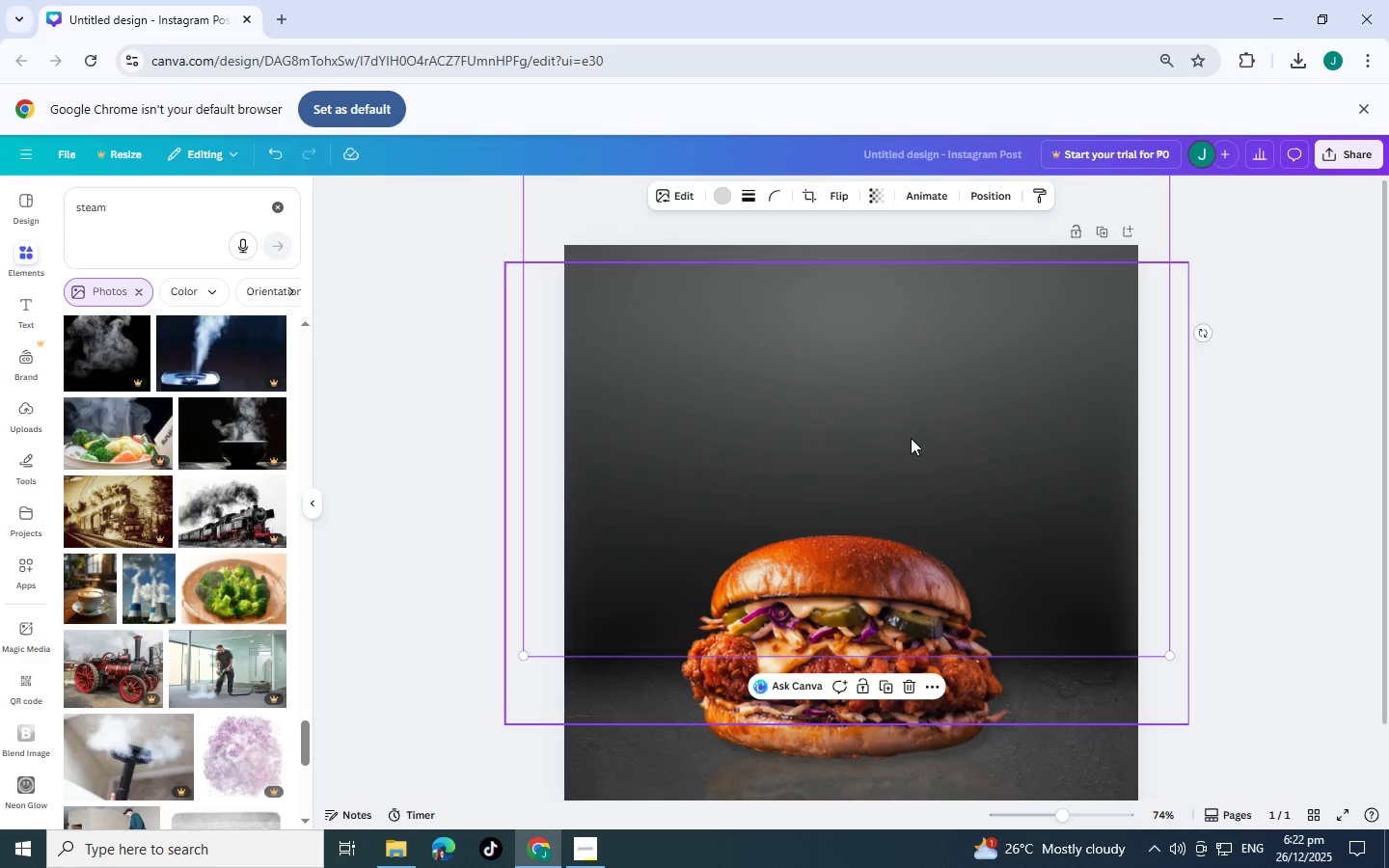 
key(Control+BracketLeft)
 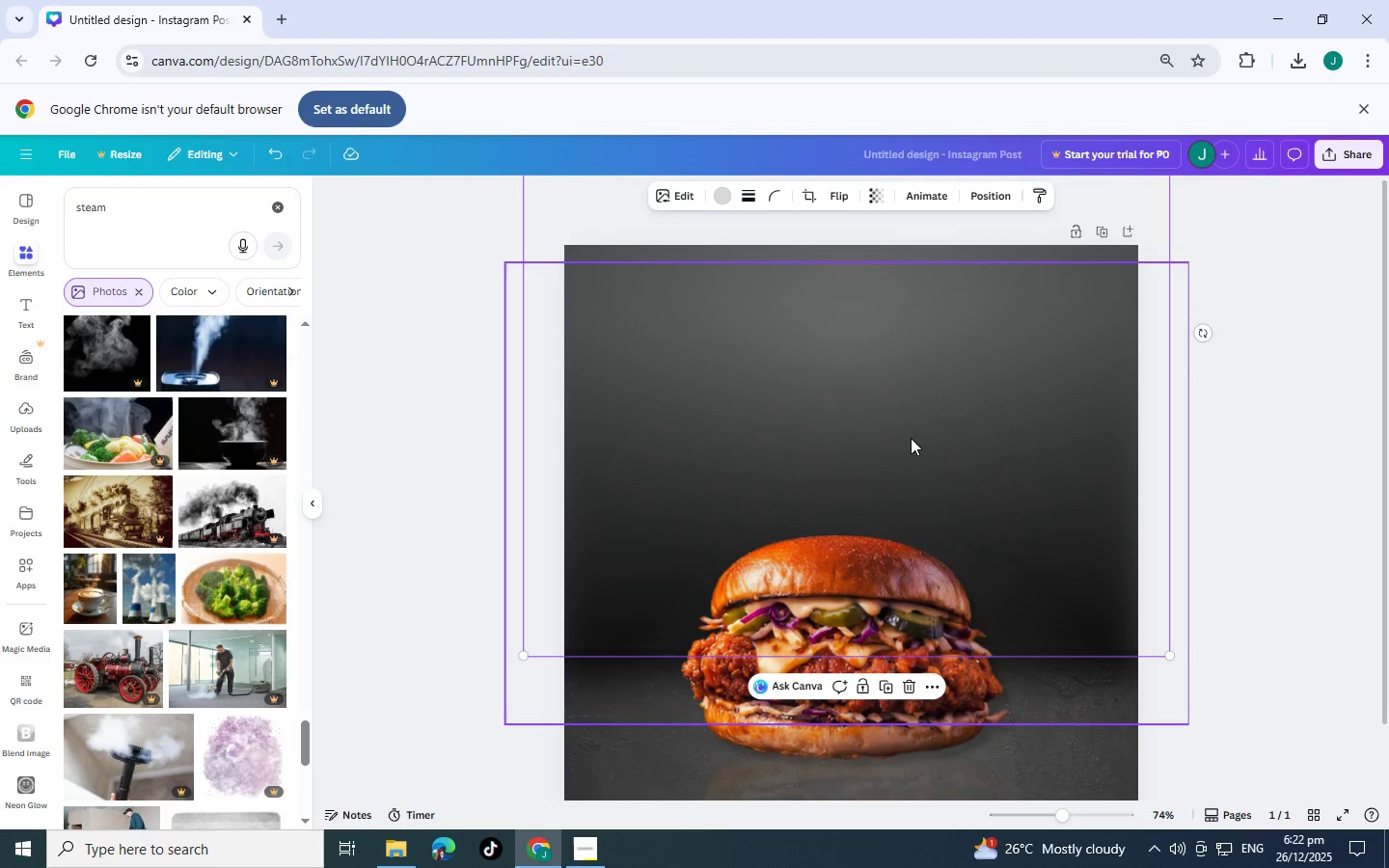 
key(Control+BracketRight)
 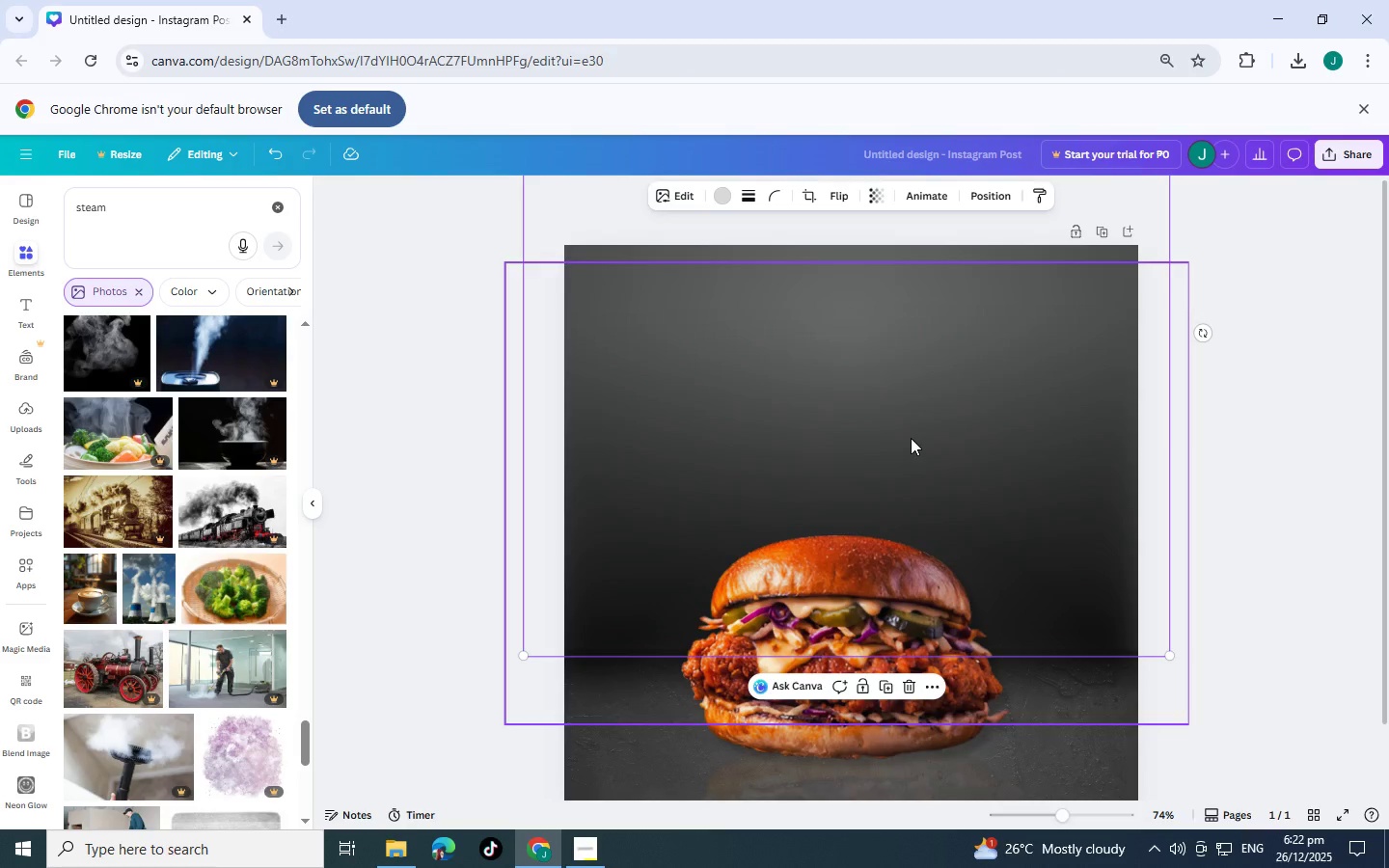 
key(Control+BracketRight)
 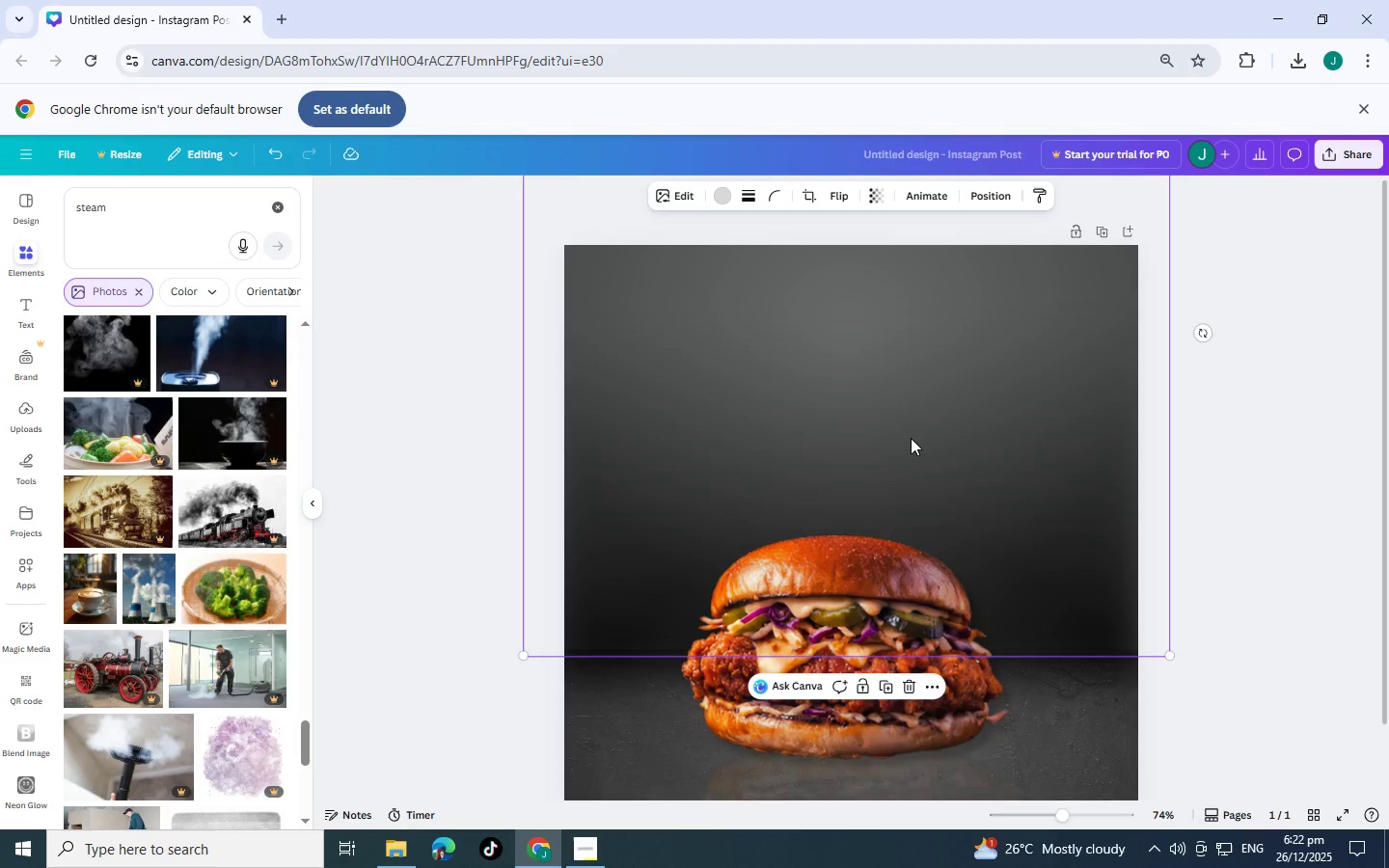 
key(Control+BracketLeft)
 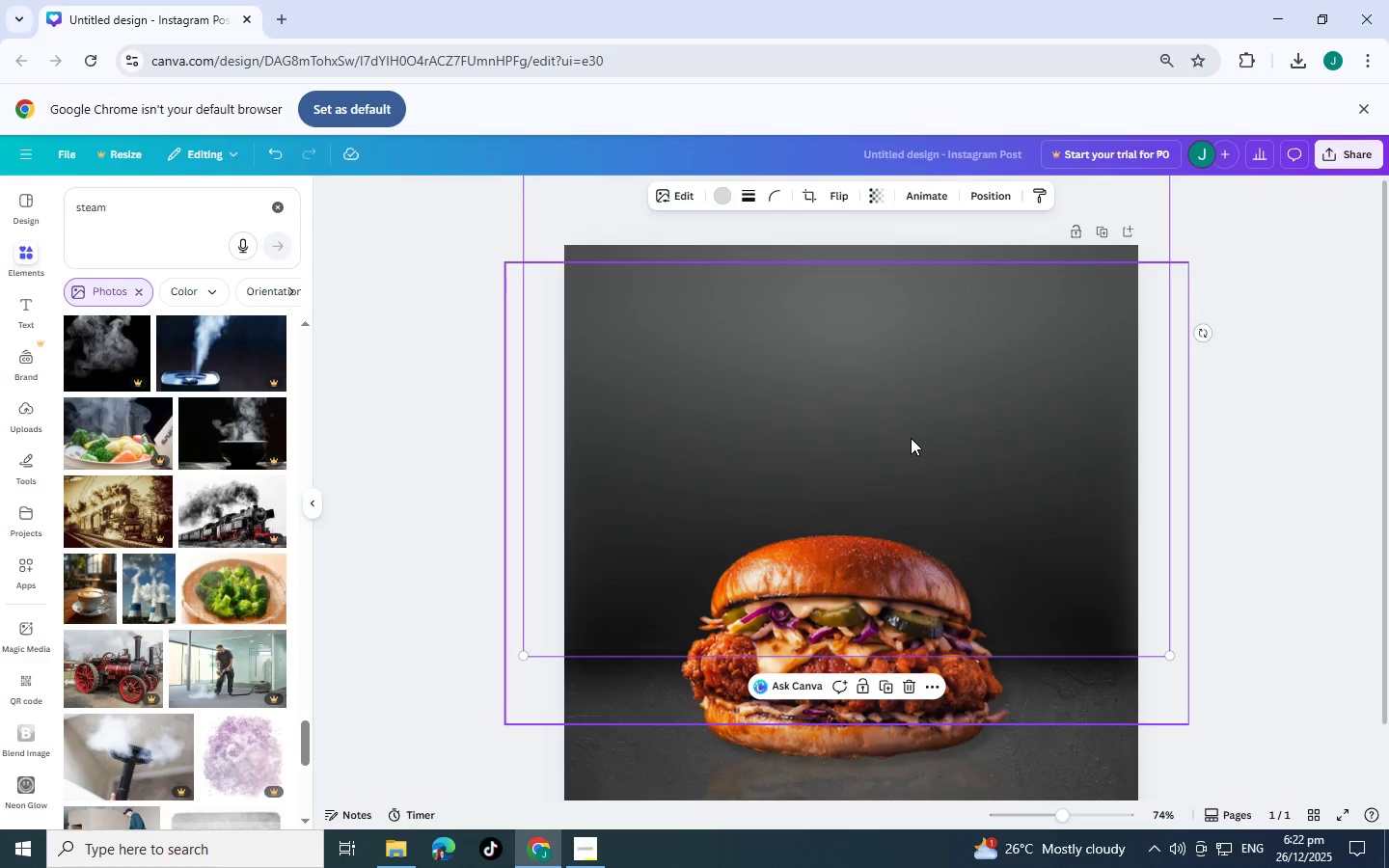 
key(Control+BracketRight)
 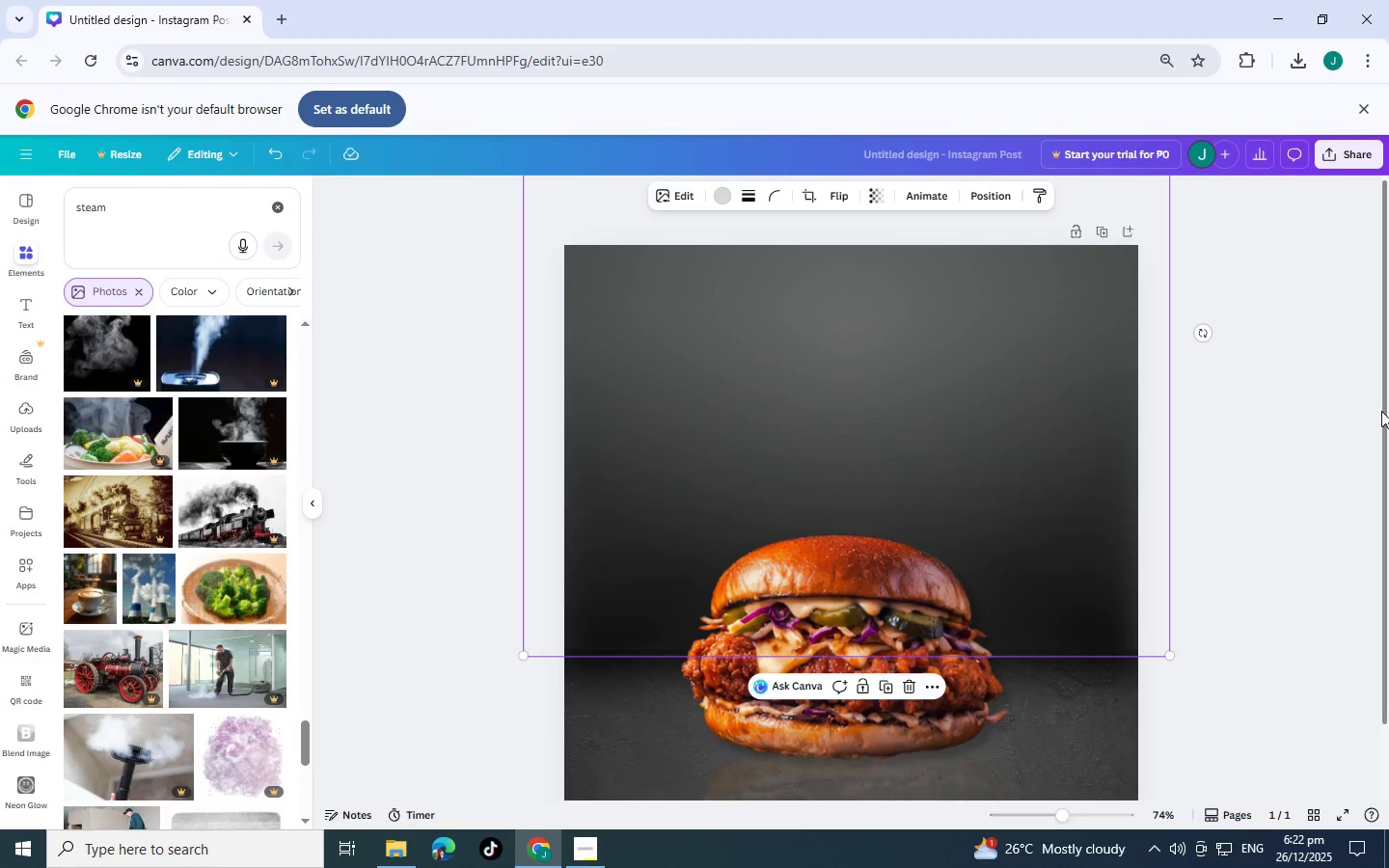 
double_click([1388, 414])
 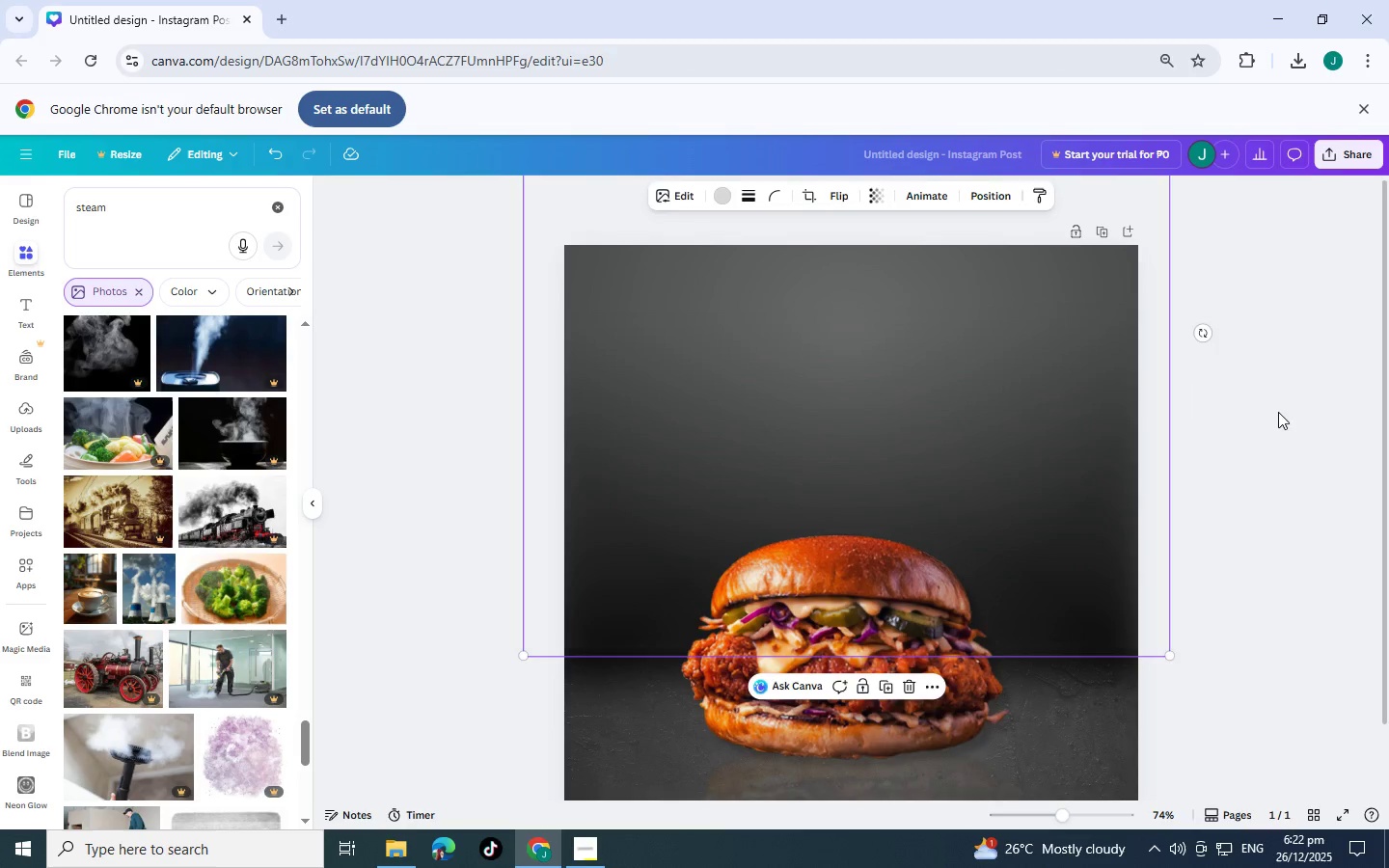 
triple_click([1277, 413])
 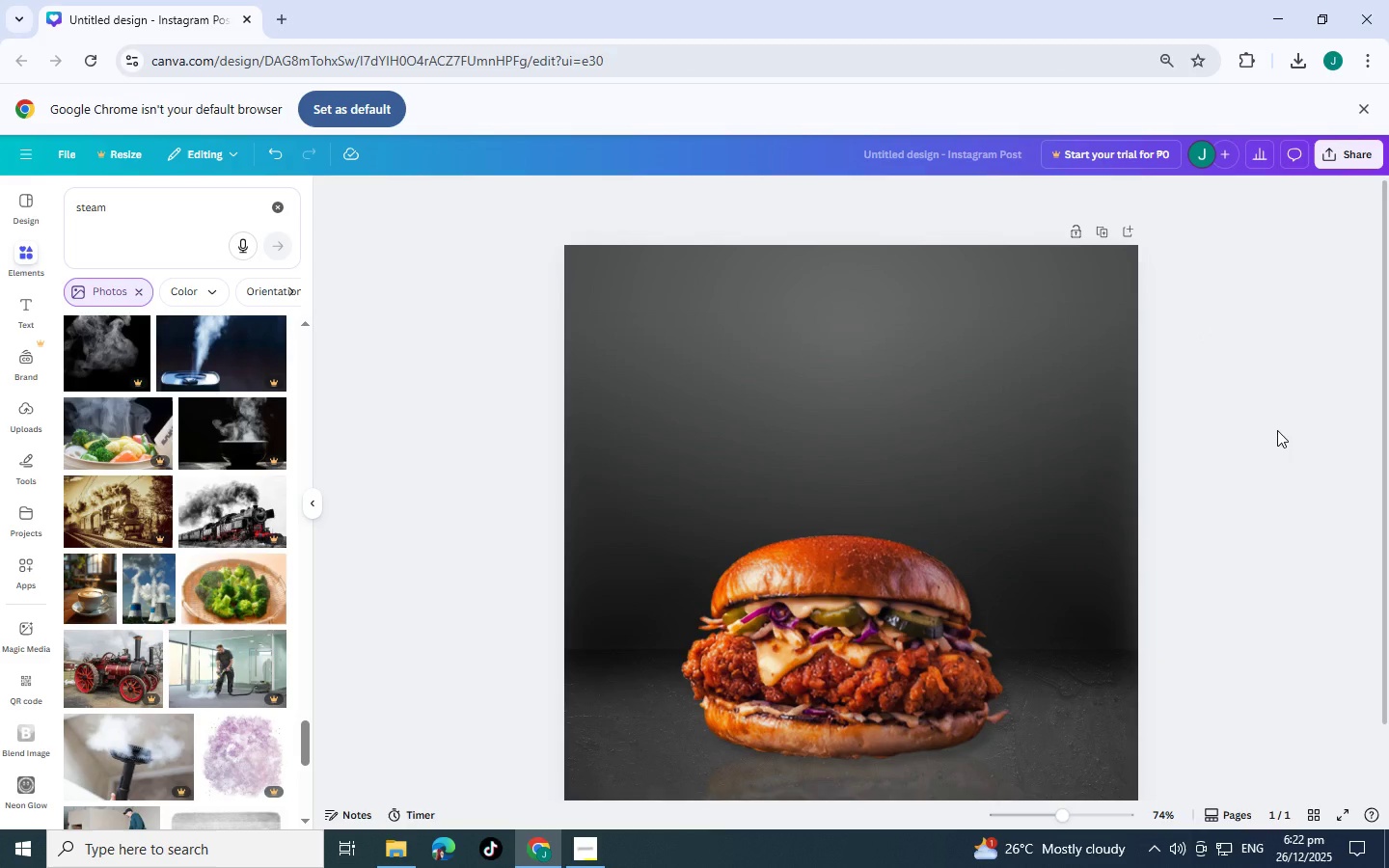 
left_click([1277, 430])
 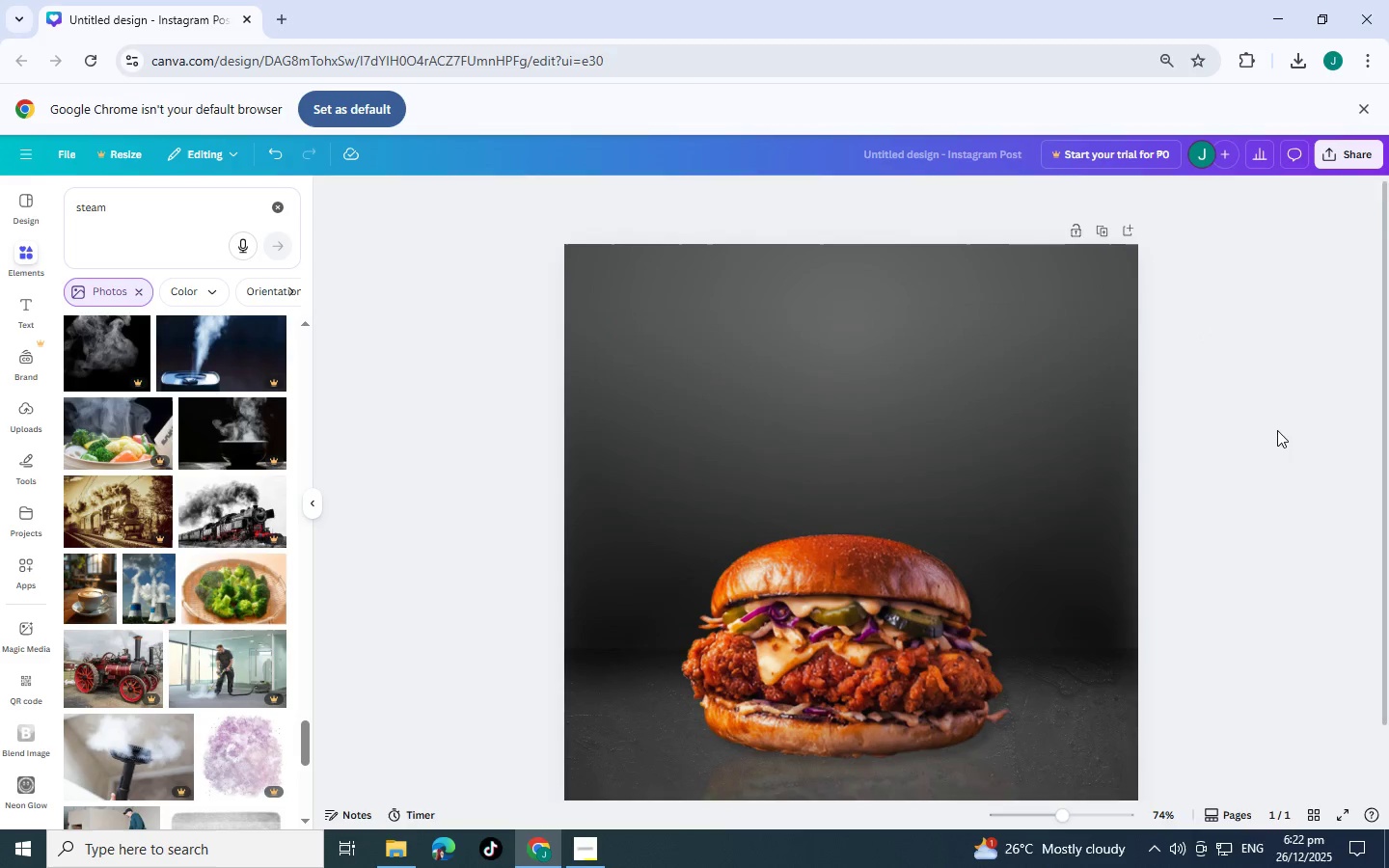 
scroll: coordinate [1277, 430], scroll_direction: down, amount: 4.0
 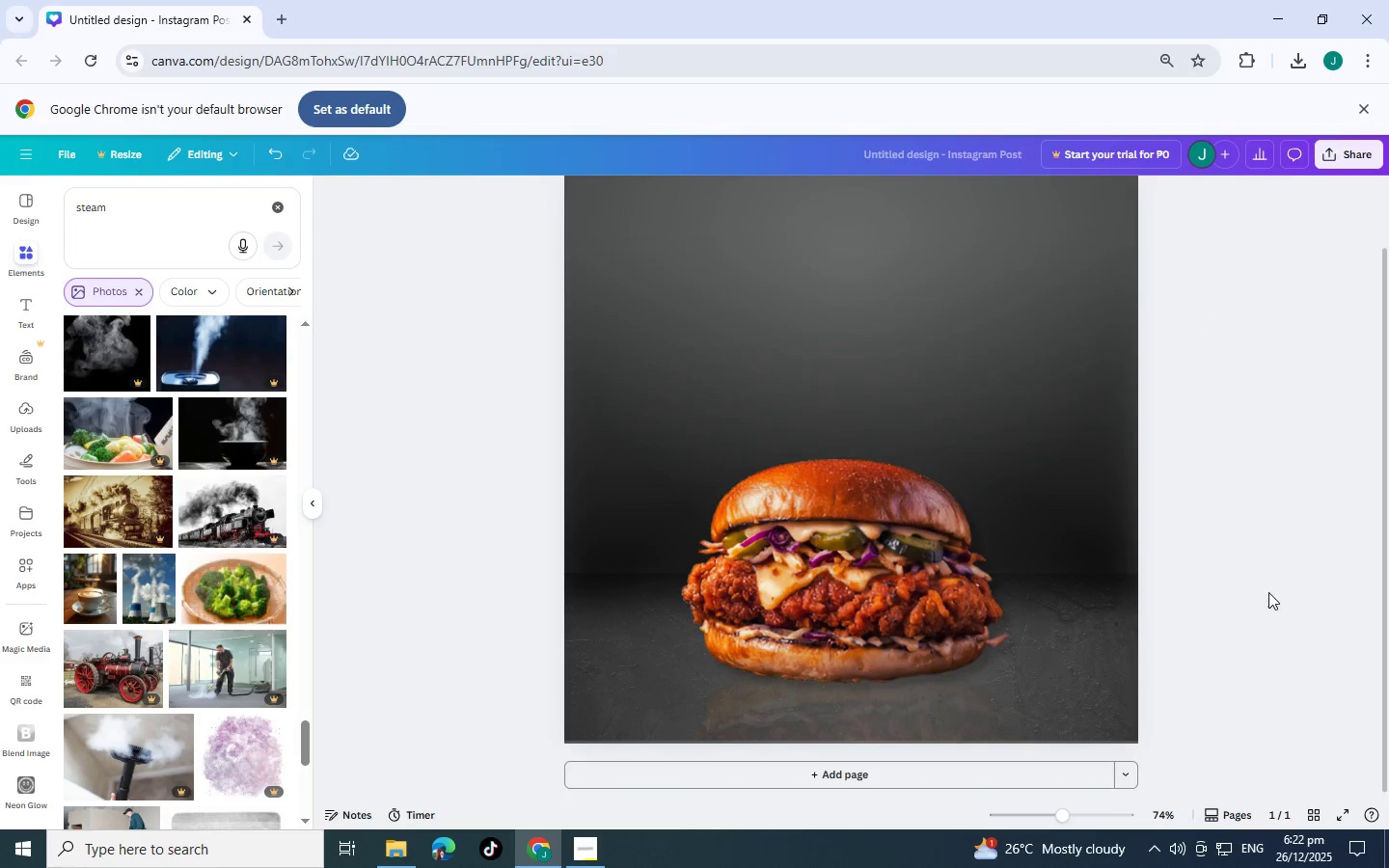 
scroll: coordinate [1144, 509], scroll_direction: up, amount: 1.0
 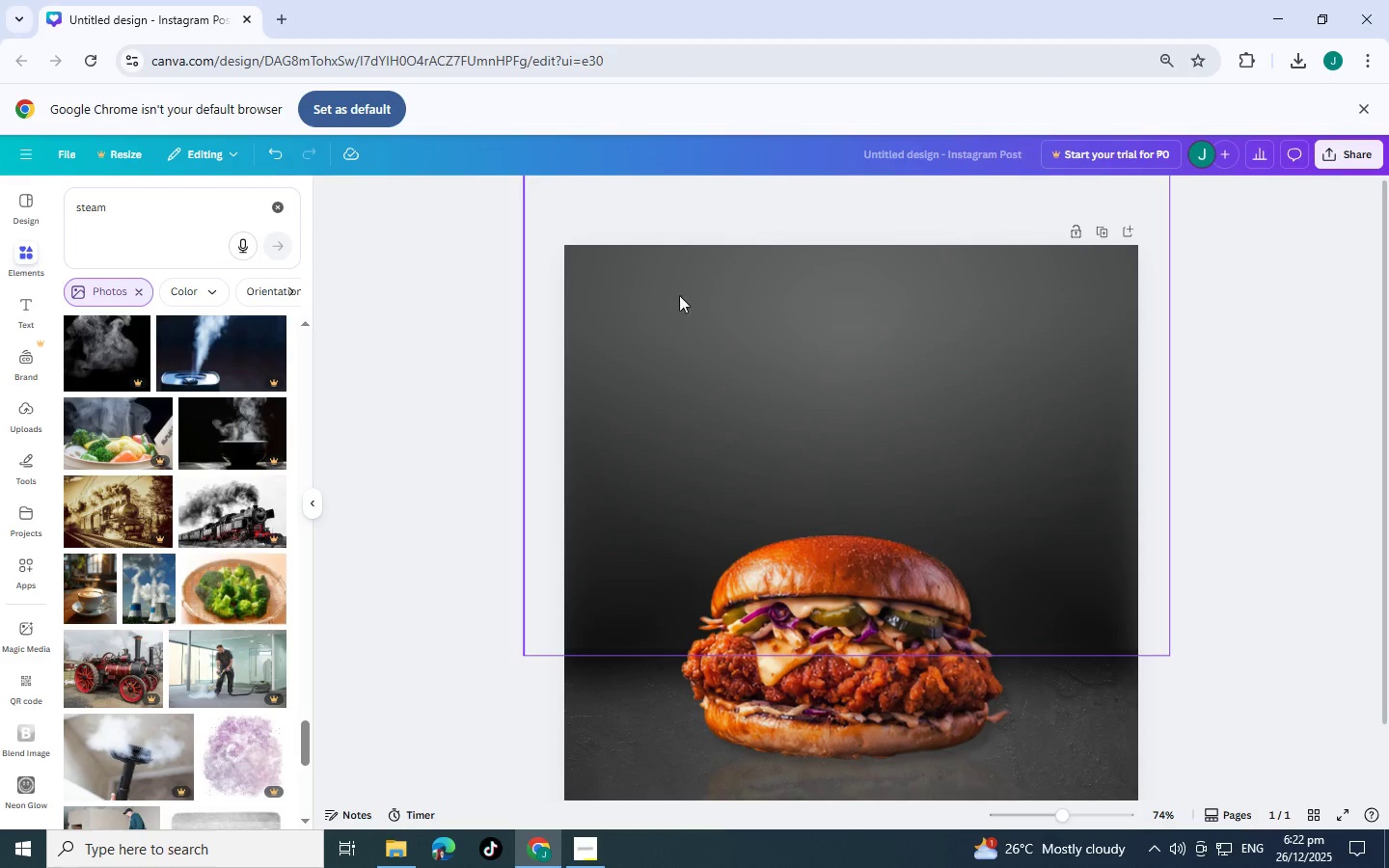 
left_click([618, 312])
 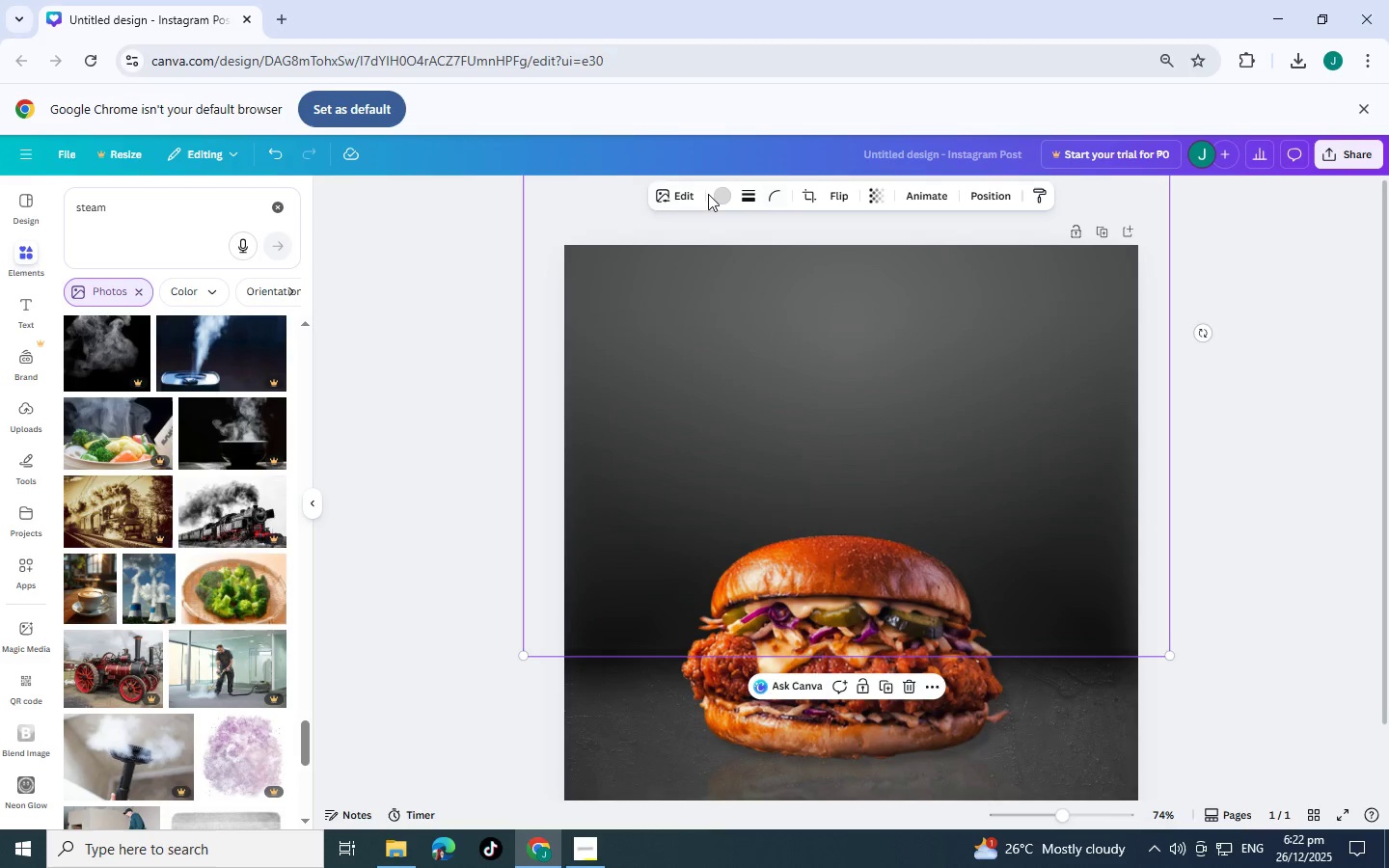 
left_click([723, 198])
 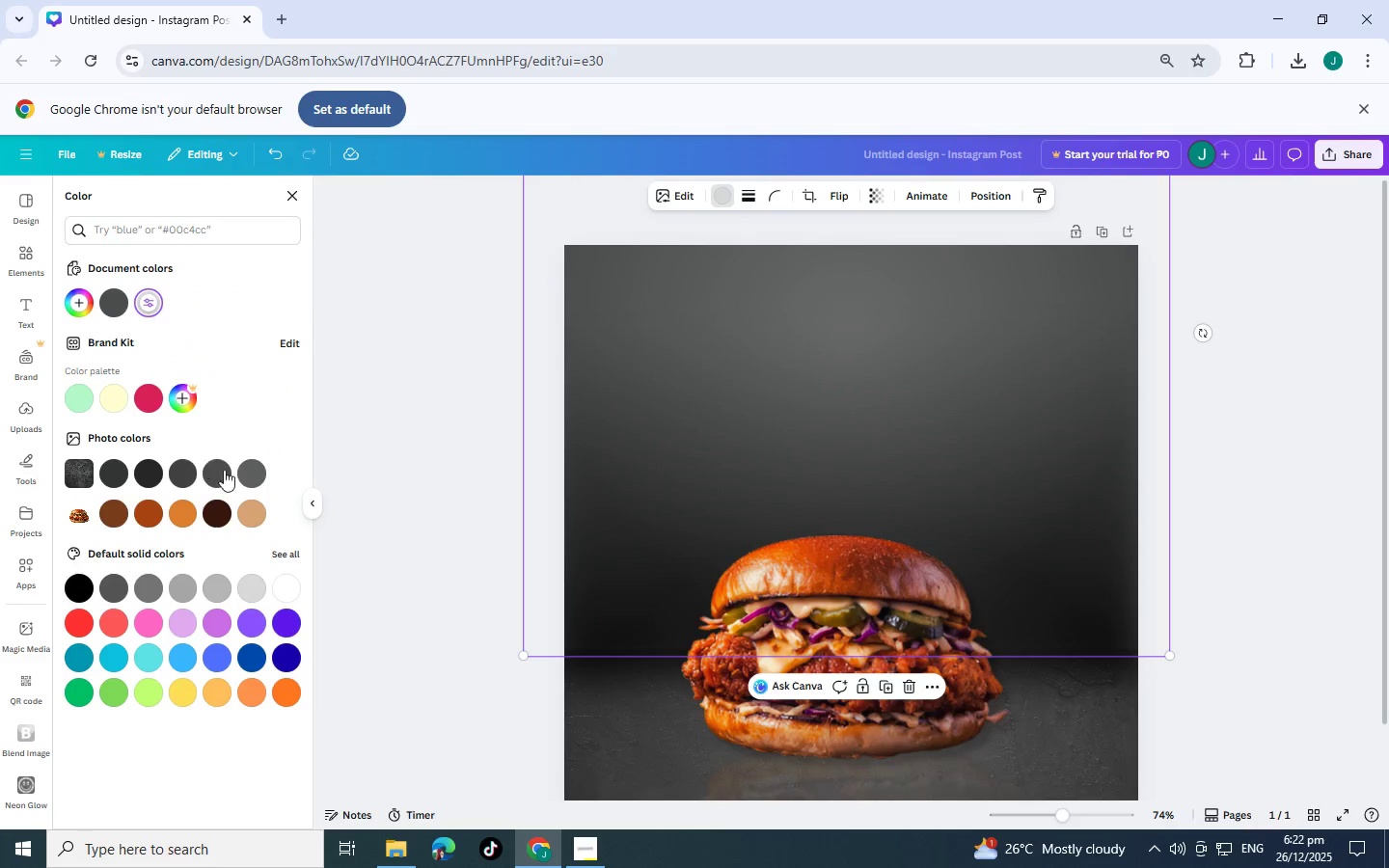 
left_click([208, 472])
 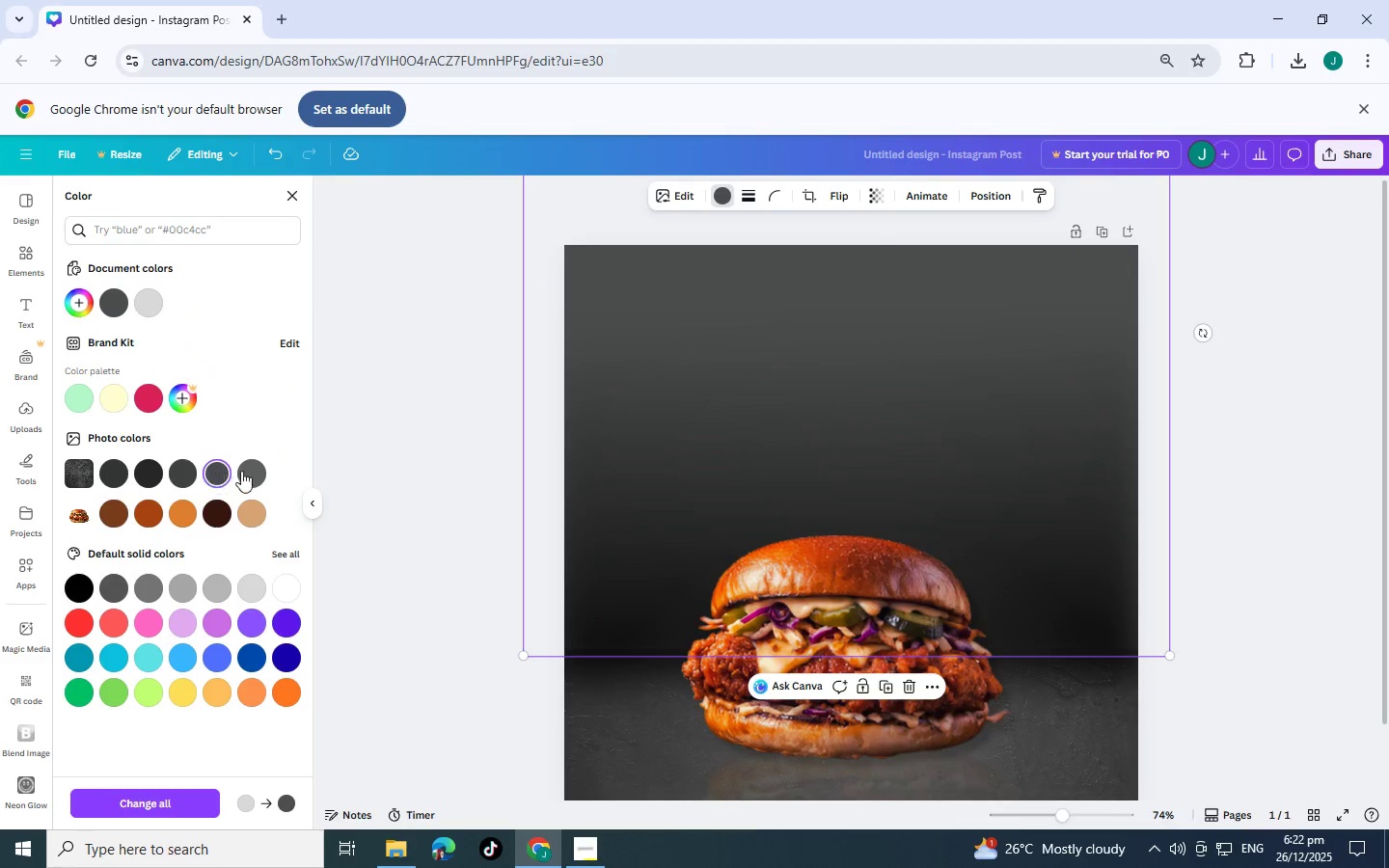 
left_click([269, 469])
 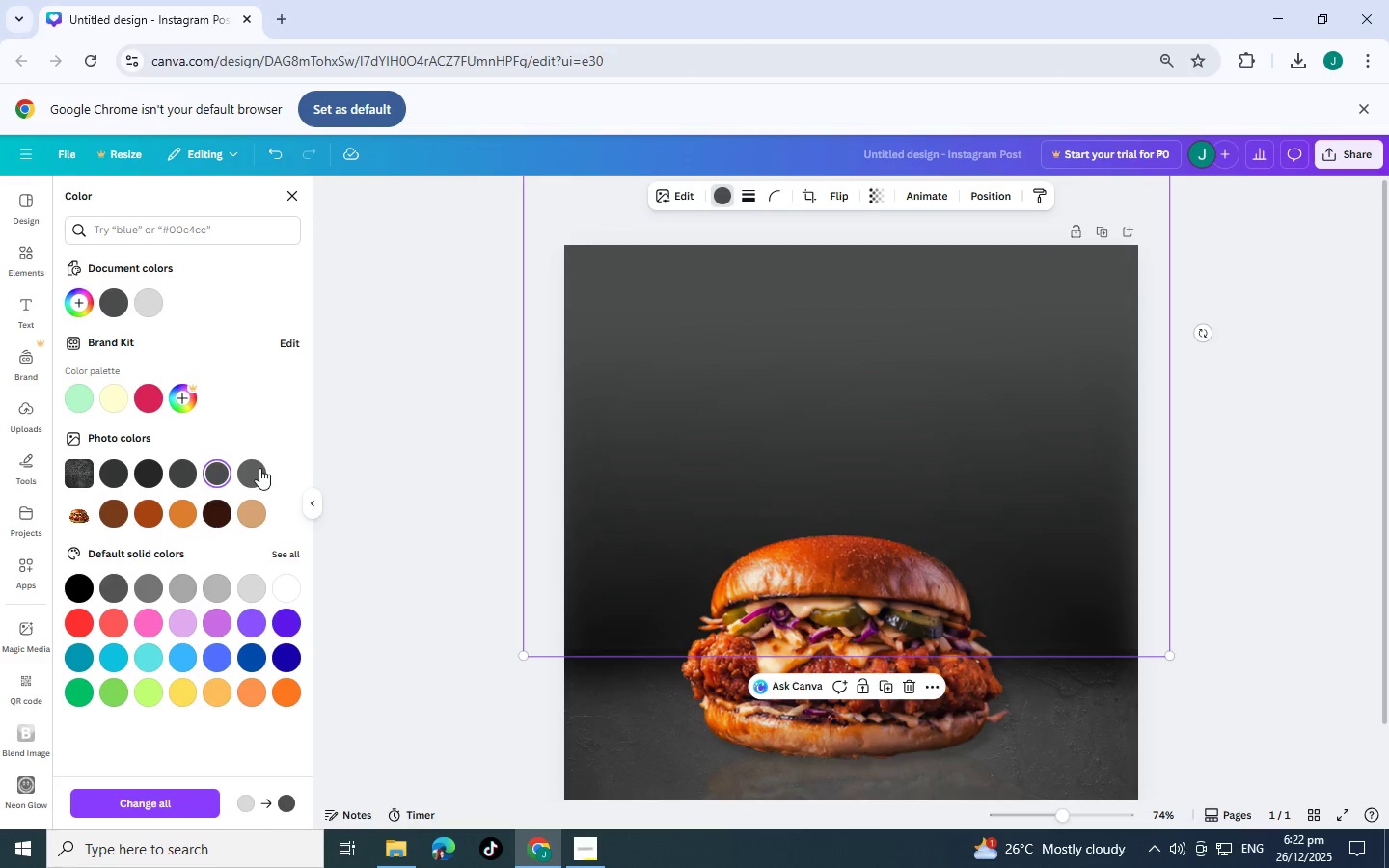 
left_click([256, 468])
 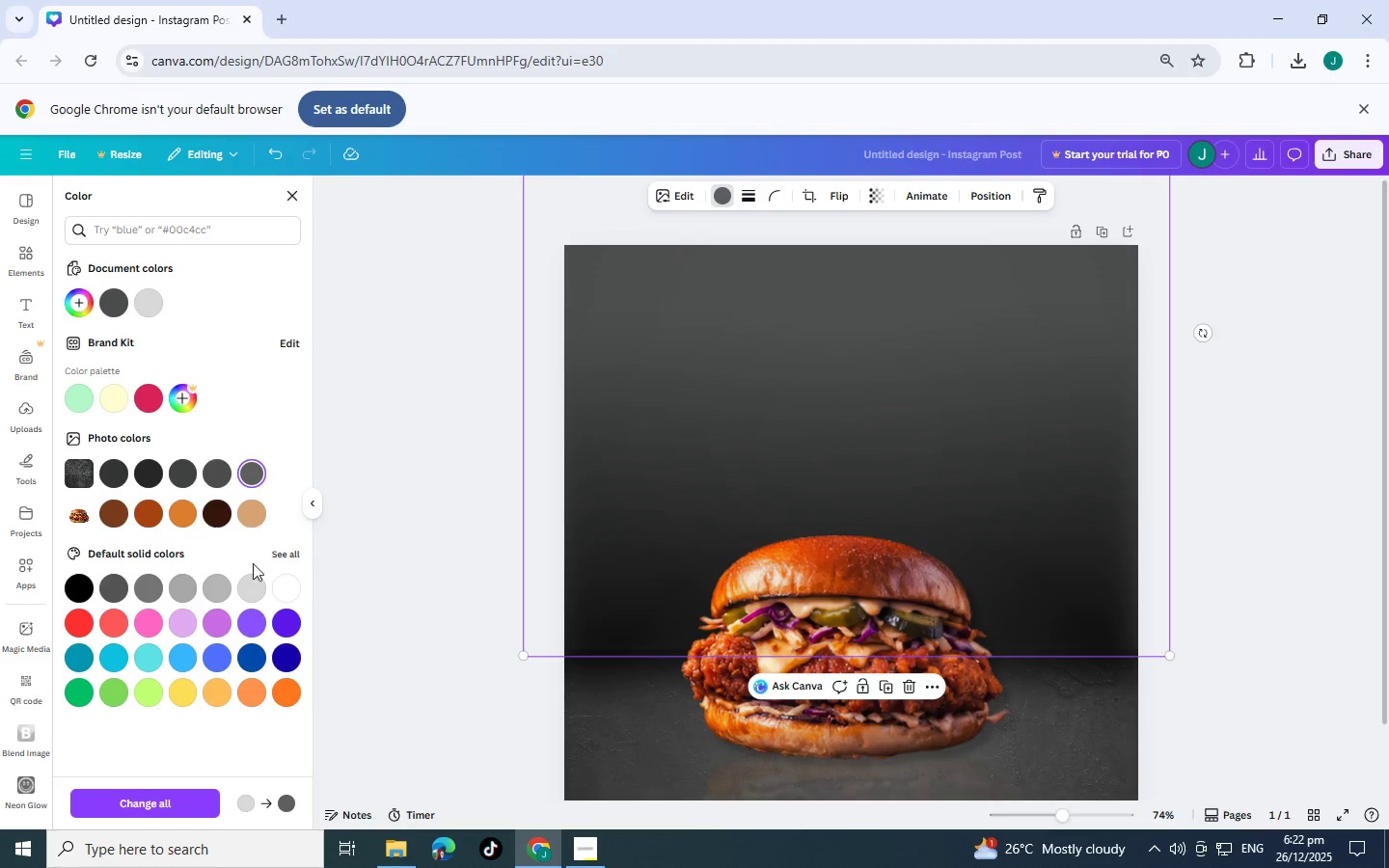 
left_click([244, 581])
 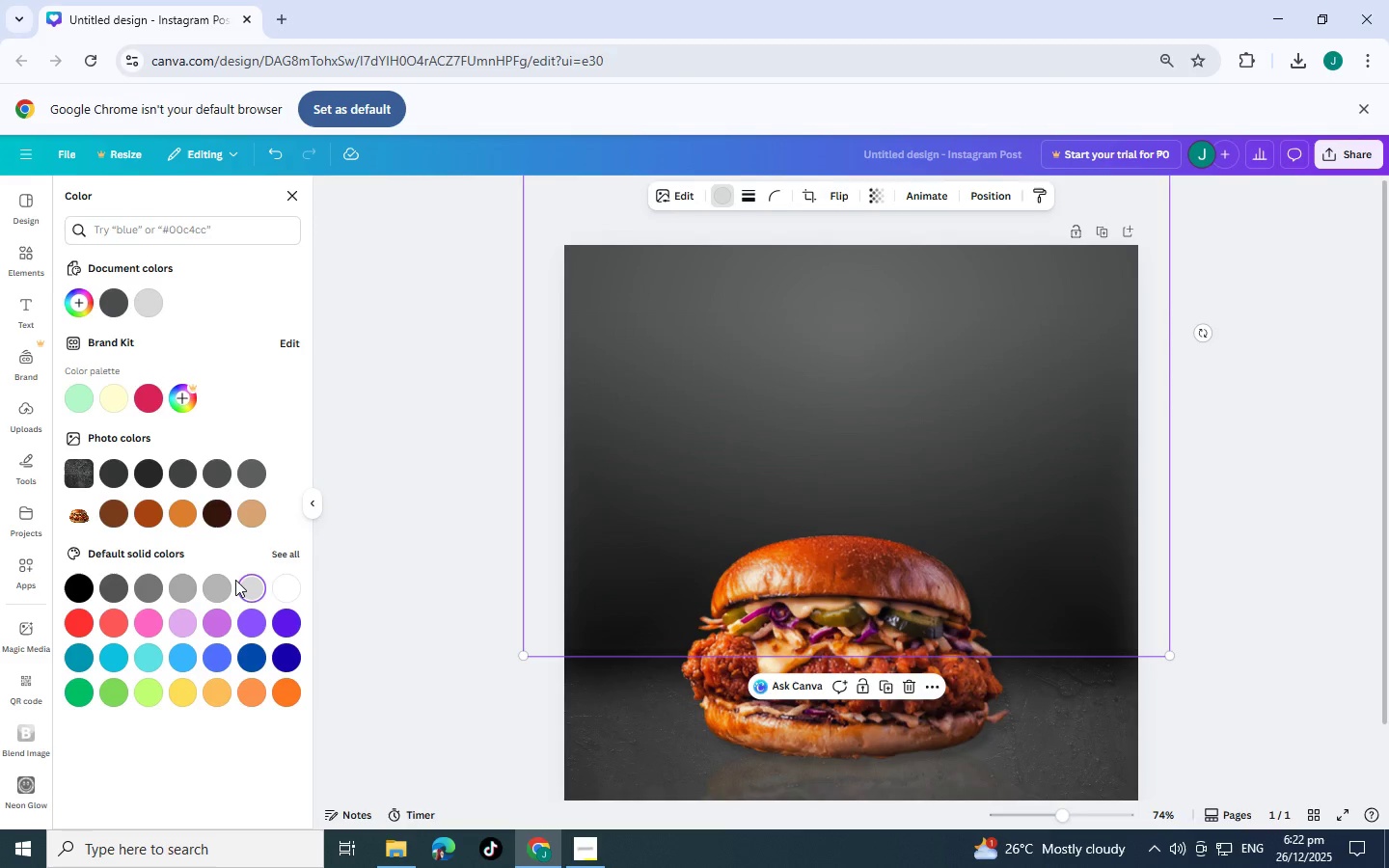 
left_click([218, 581])
 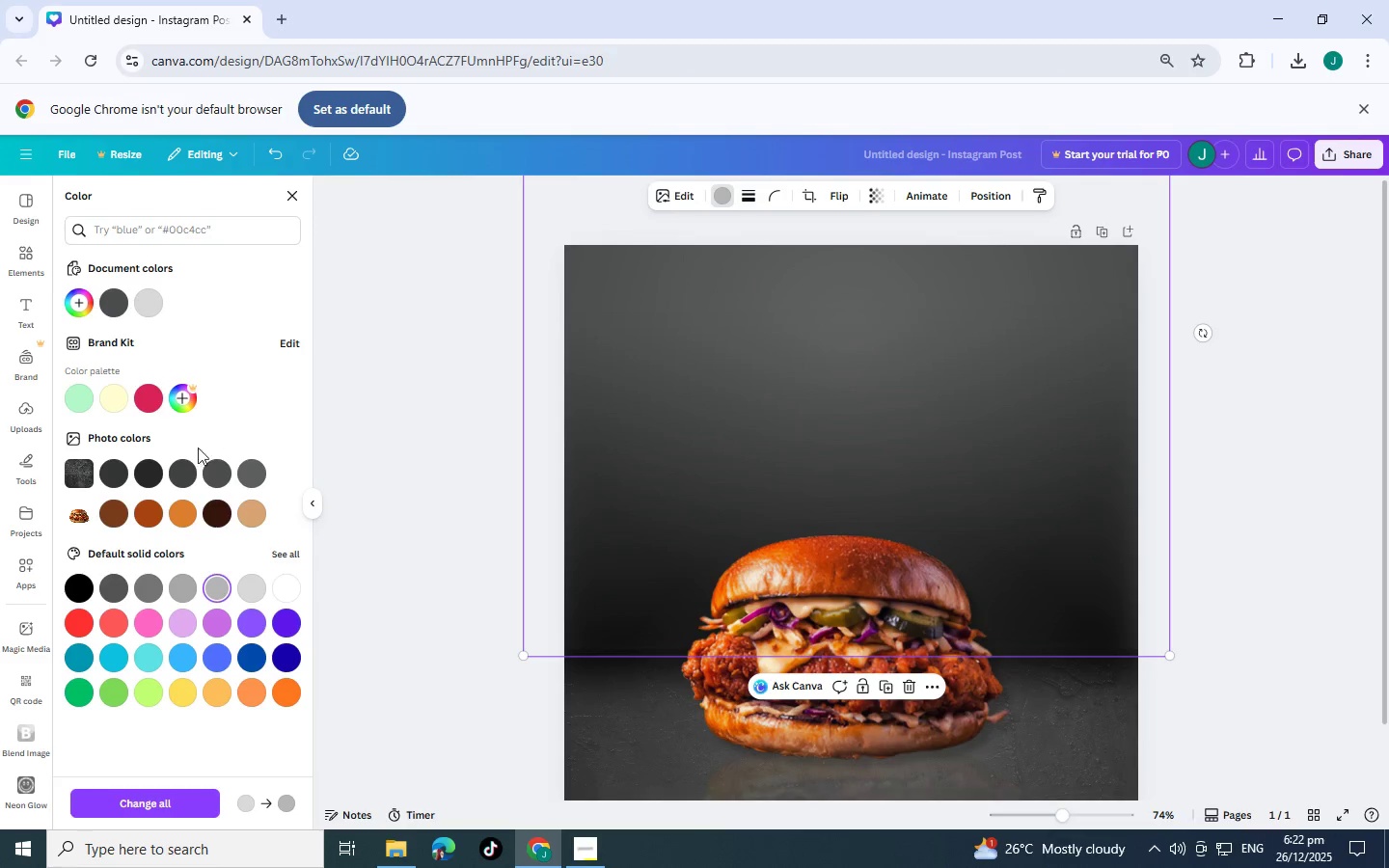 
left_click([214, 472])
 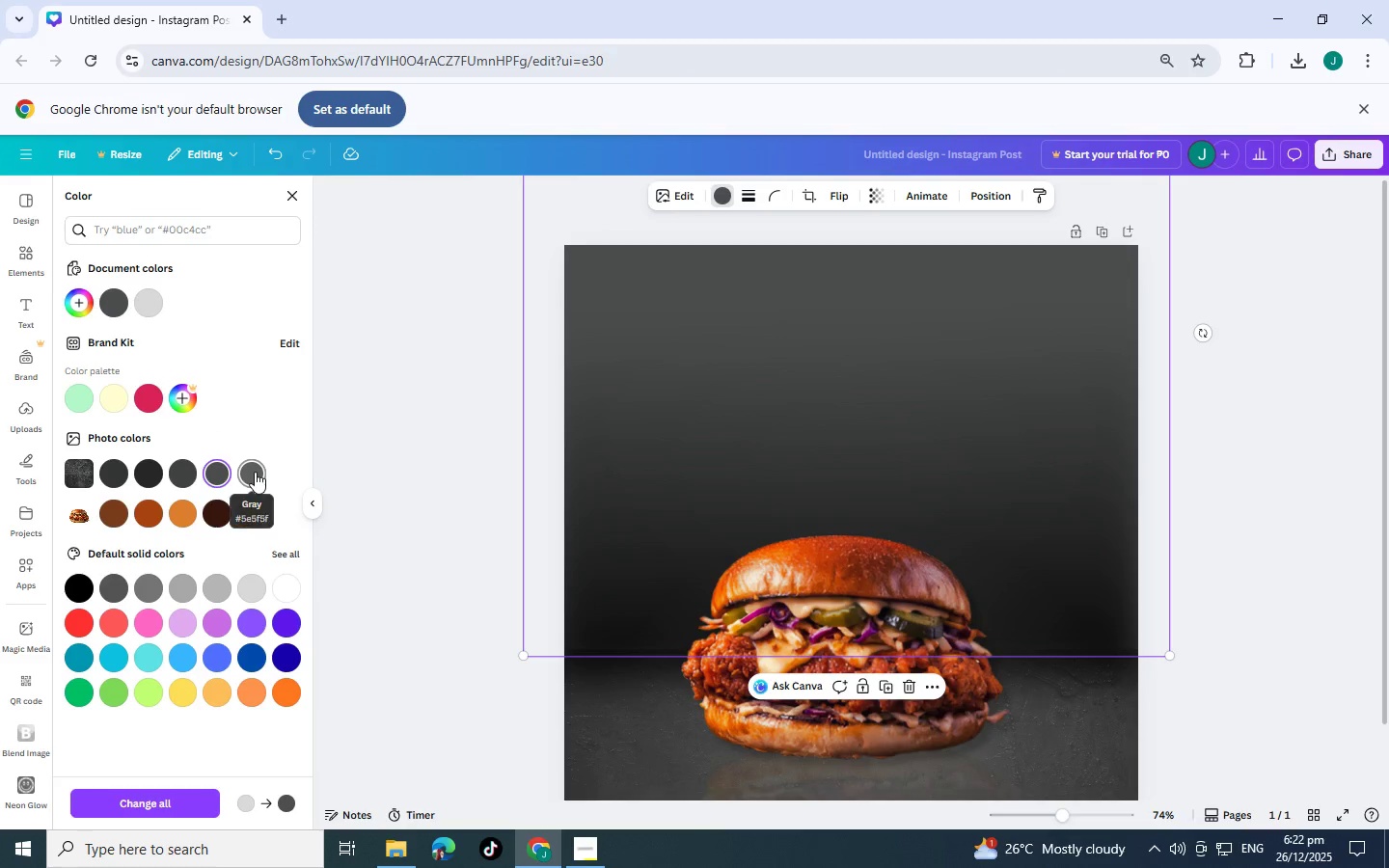 
left_click([255, 472])
 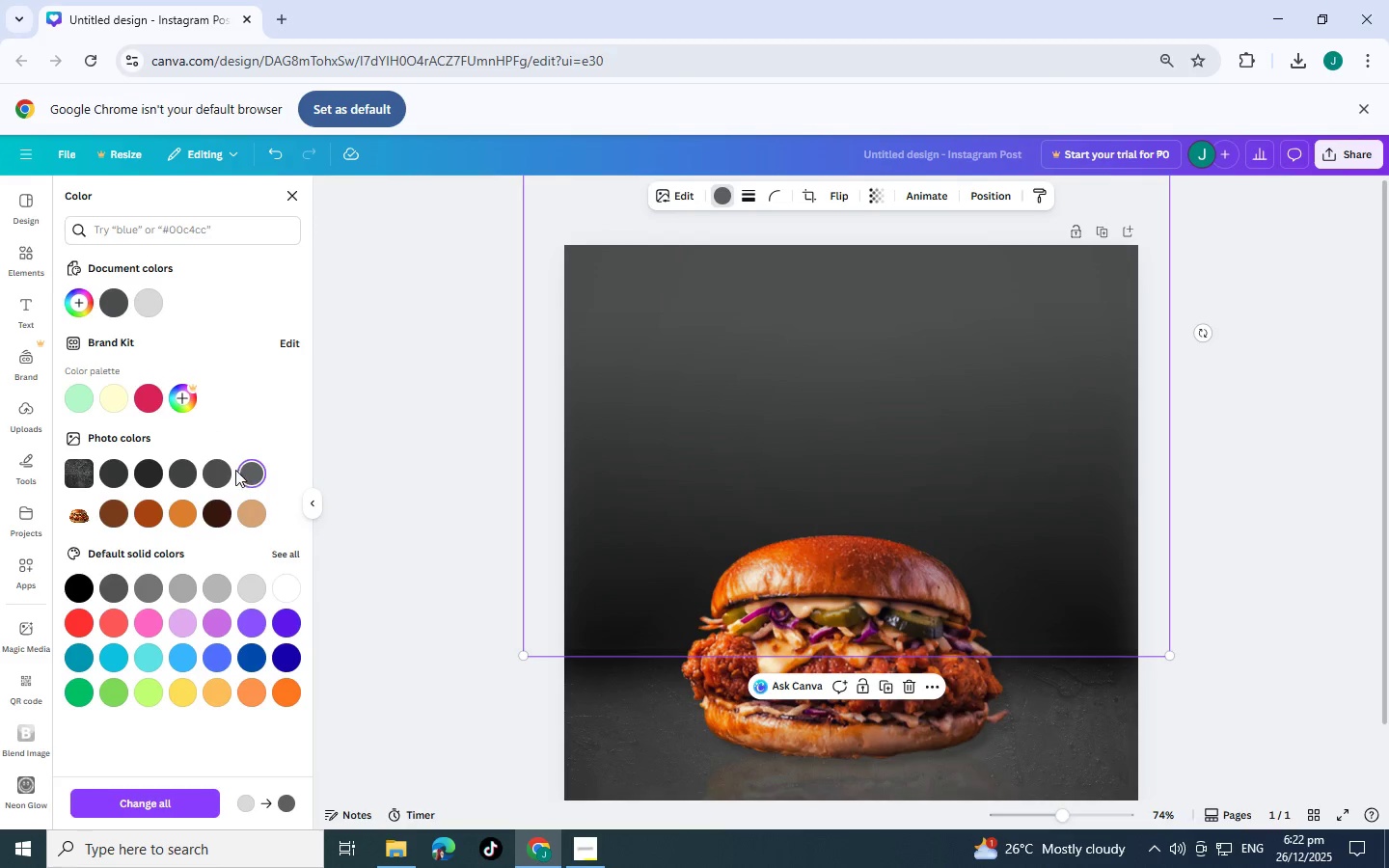 
left_click([221, 470])
 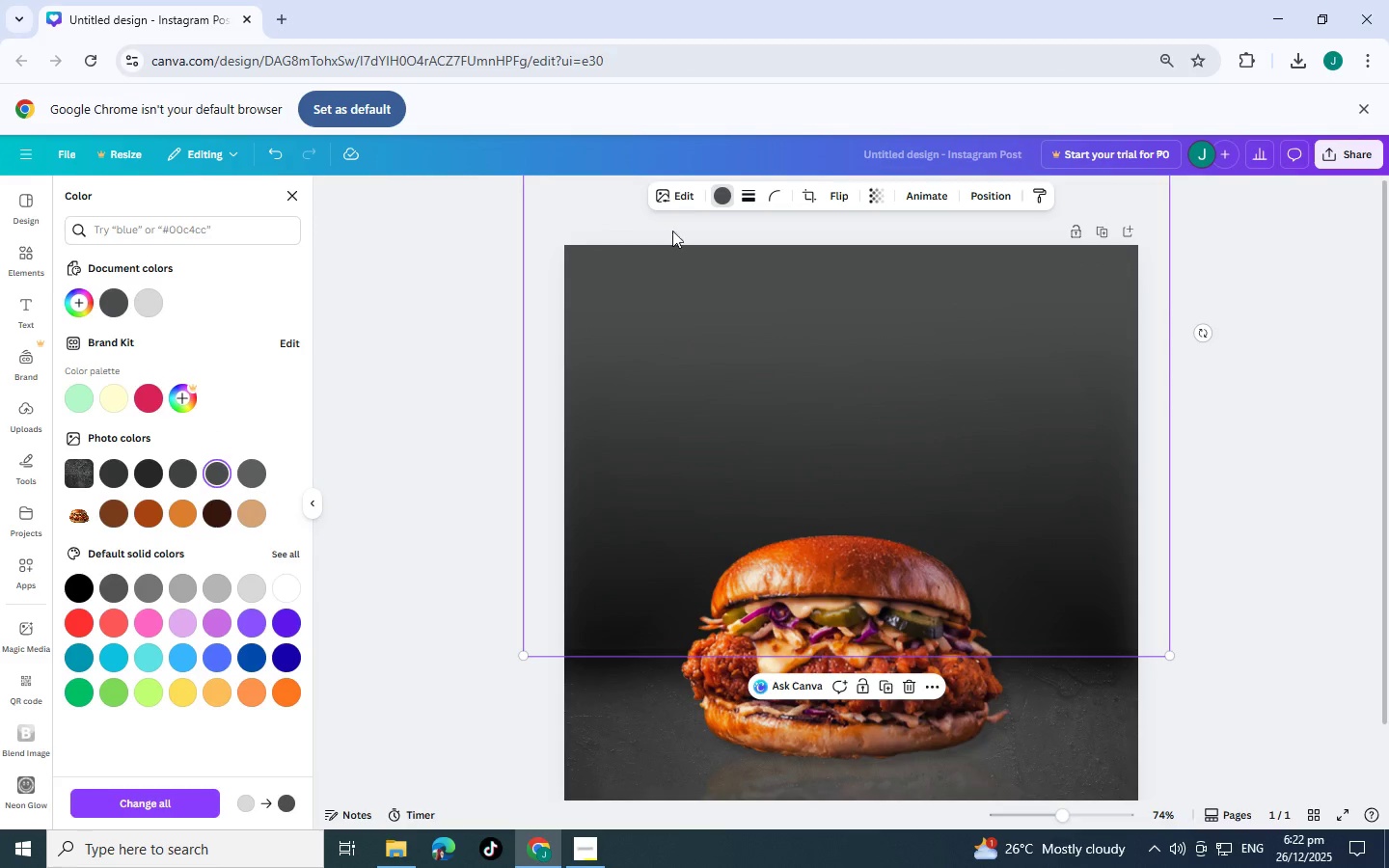 
left_click([477, 306])
 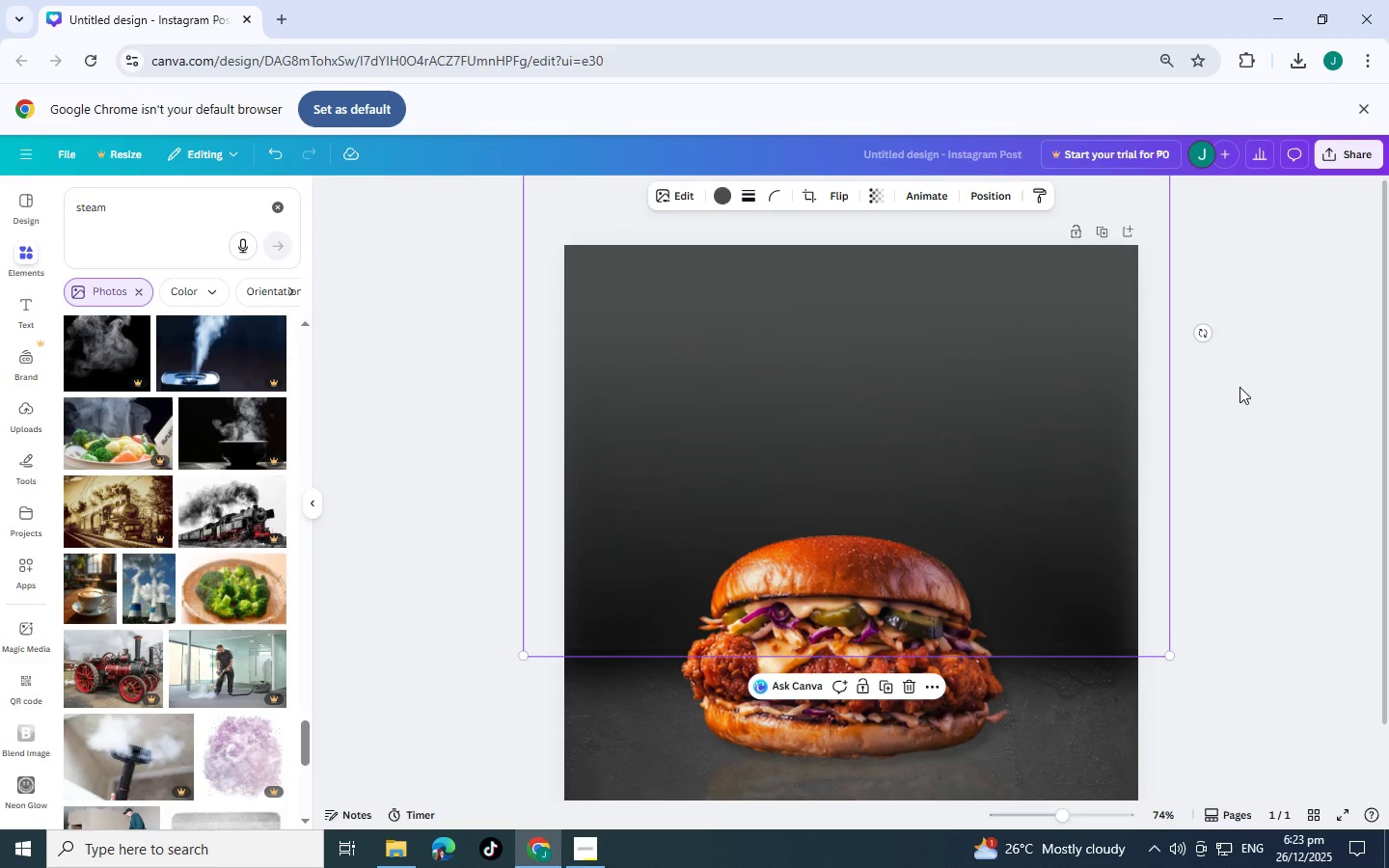 
left_click([1239, 387])
 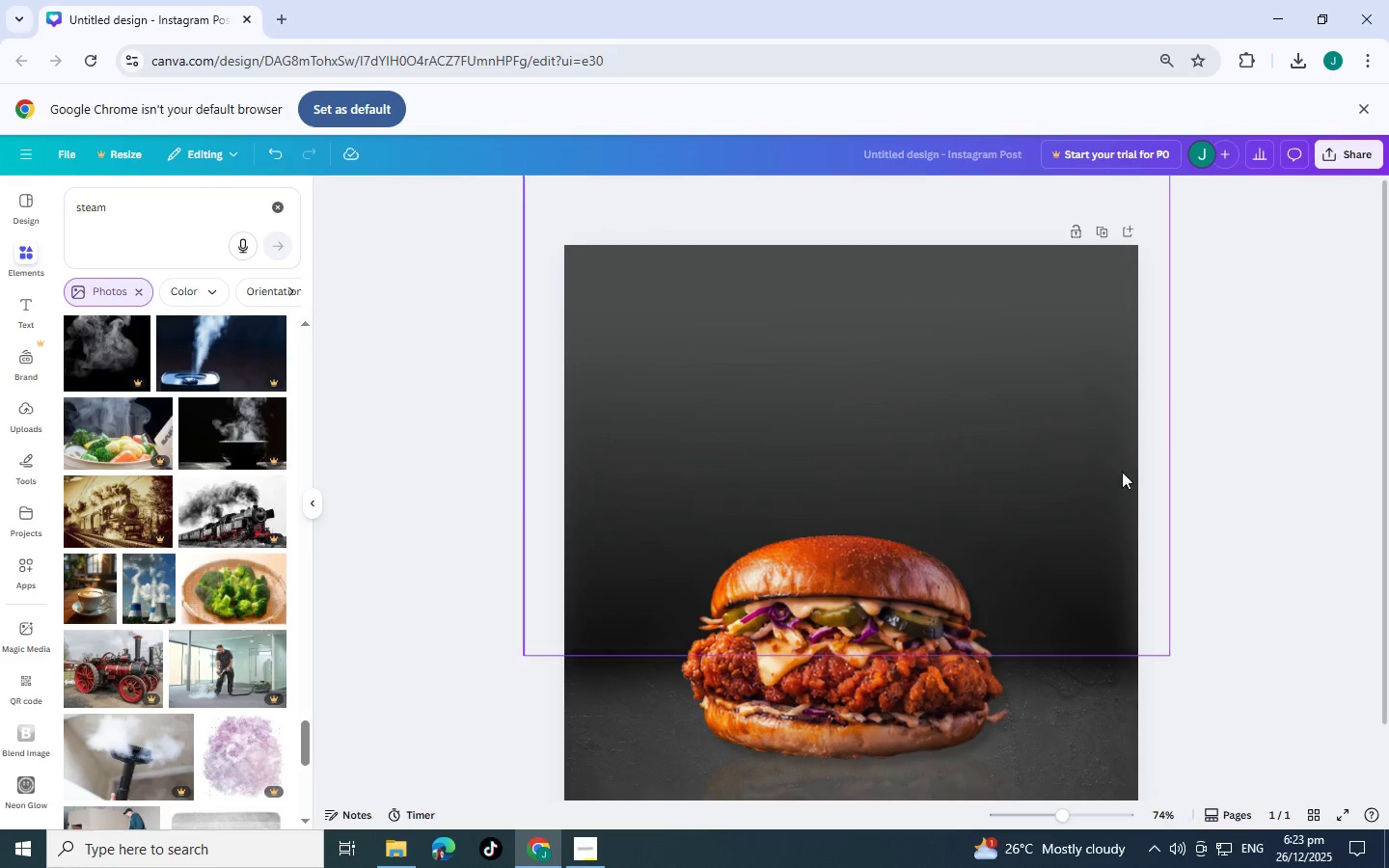 
left_click([1115, 473])
 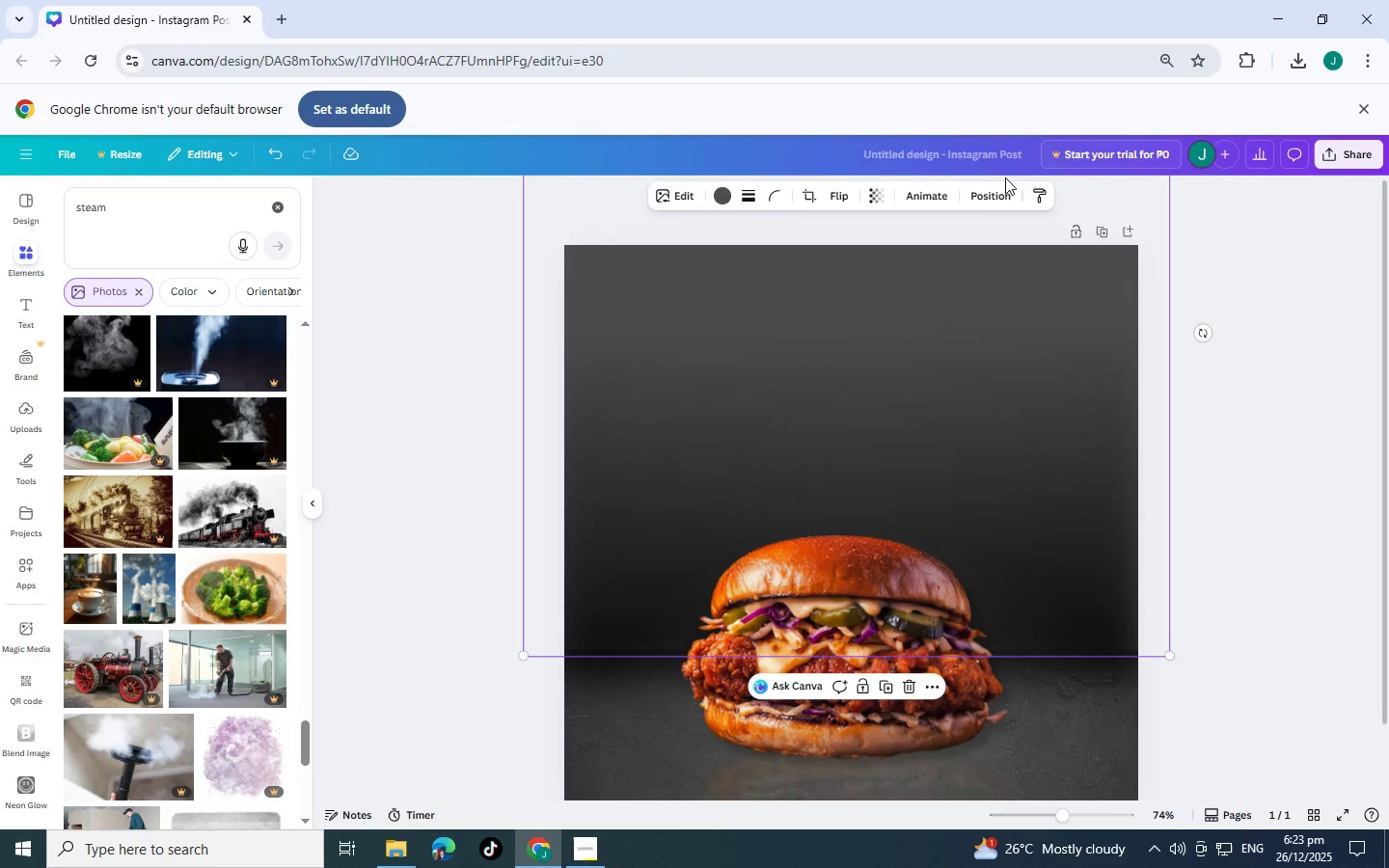 
left_click([985, 189])
 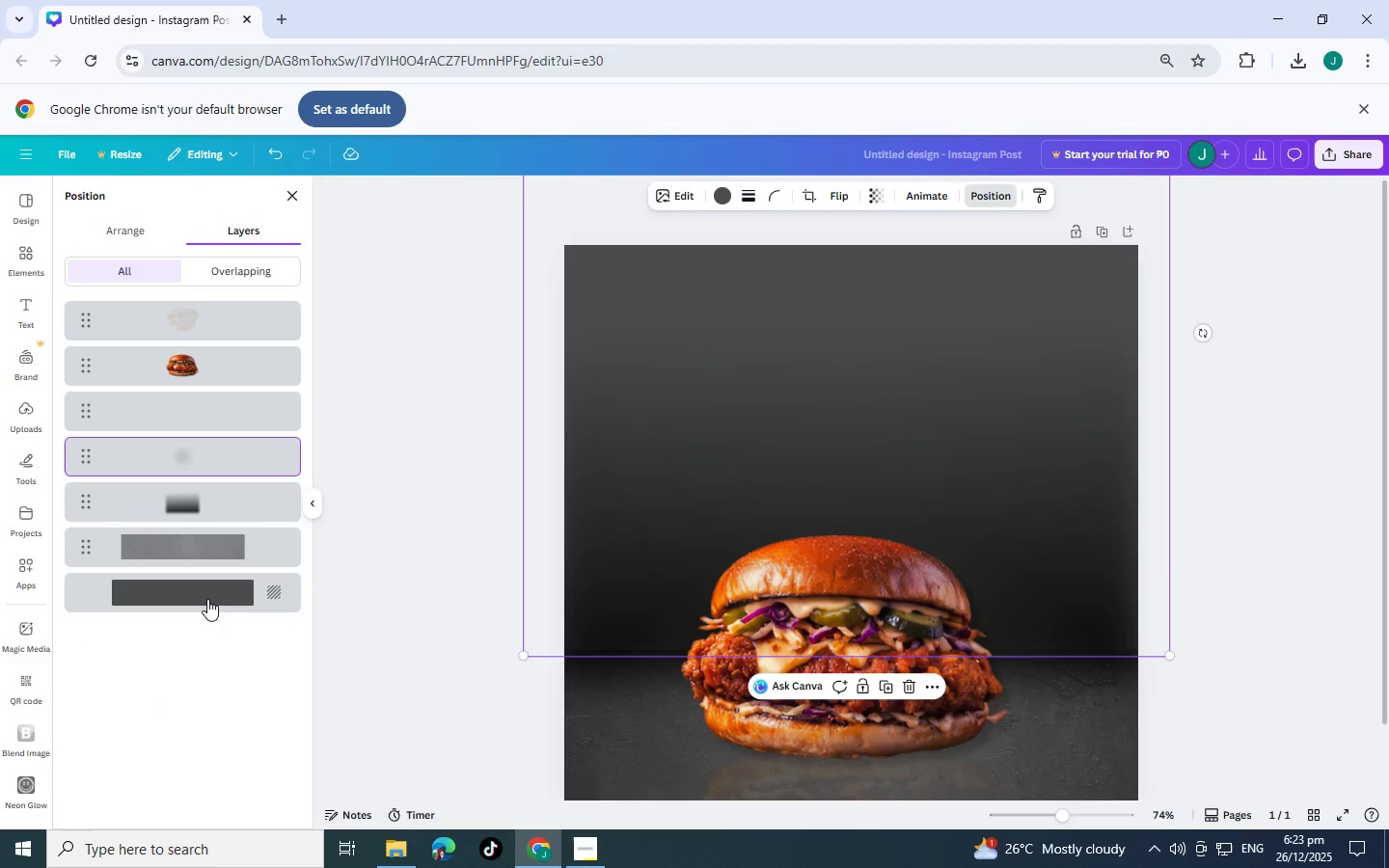 
left_click([207, 599])
 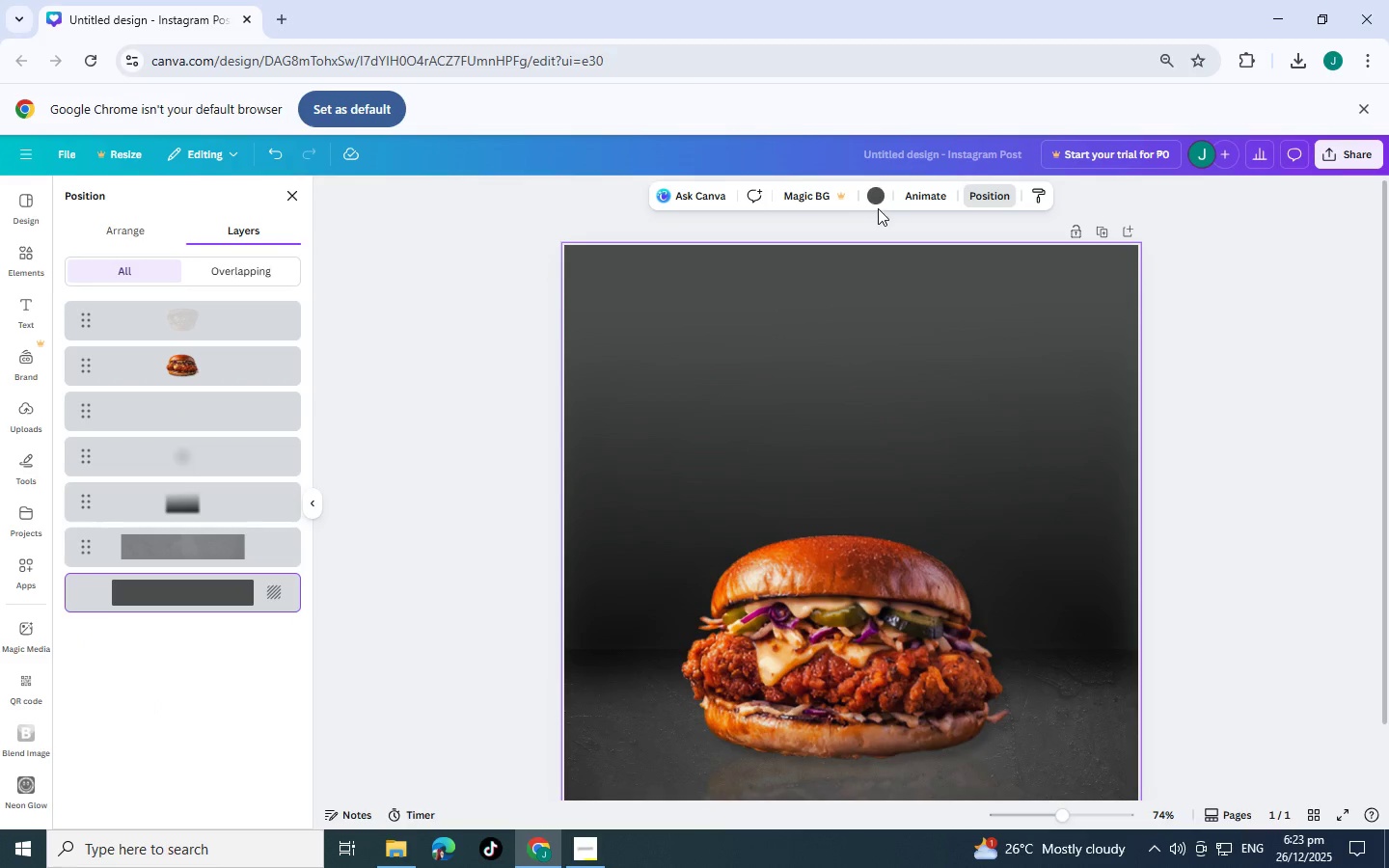 
double_click([875, 192])
 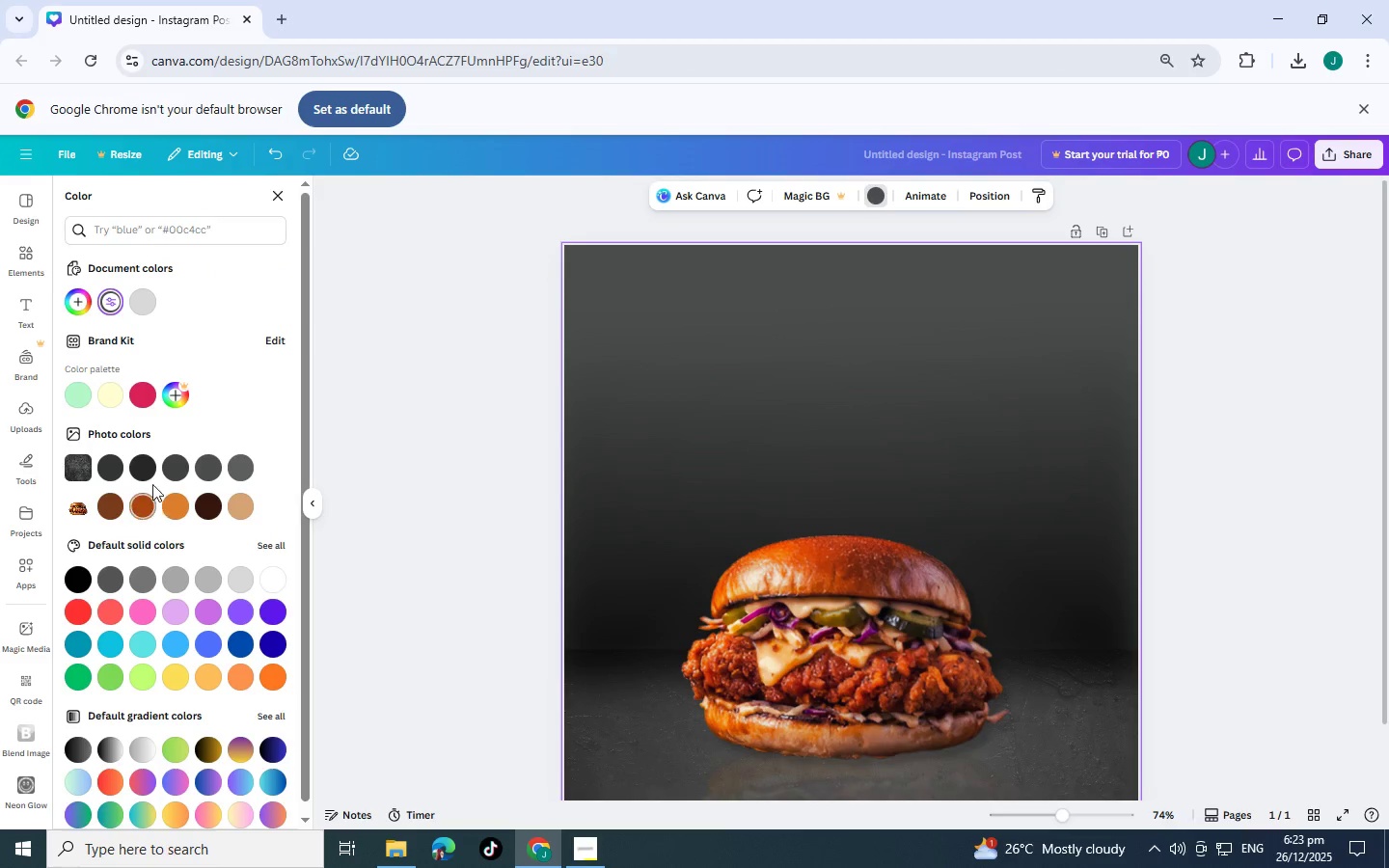 
left_click([145, 464])
 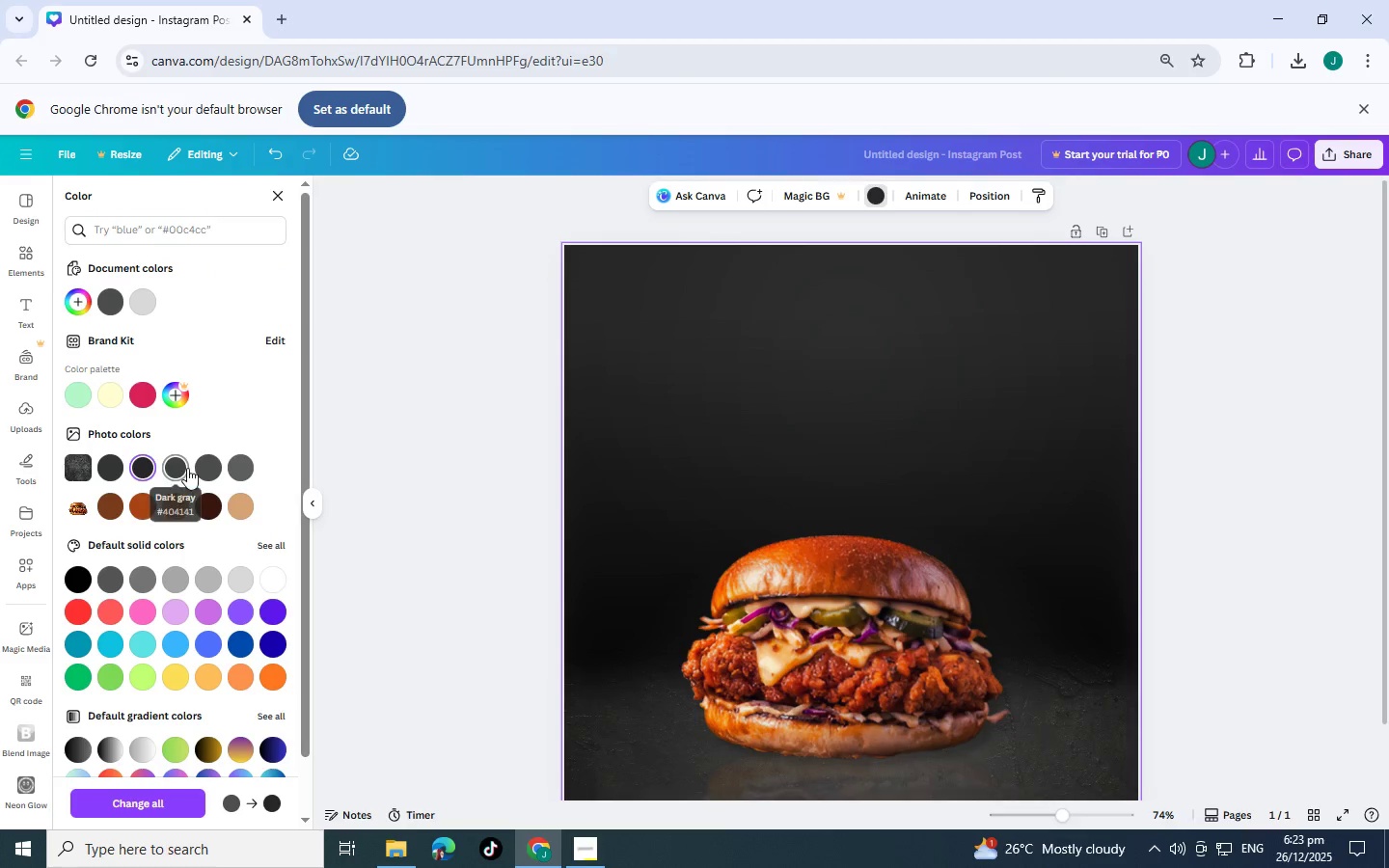 
left_click([187, 468])
 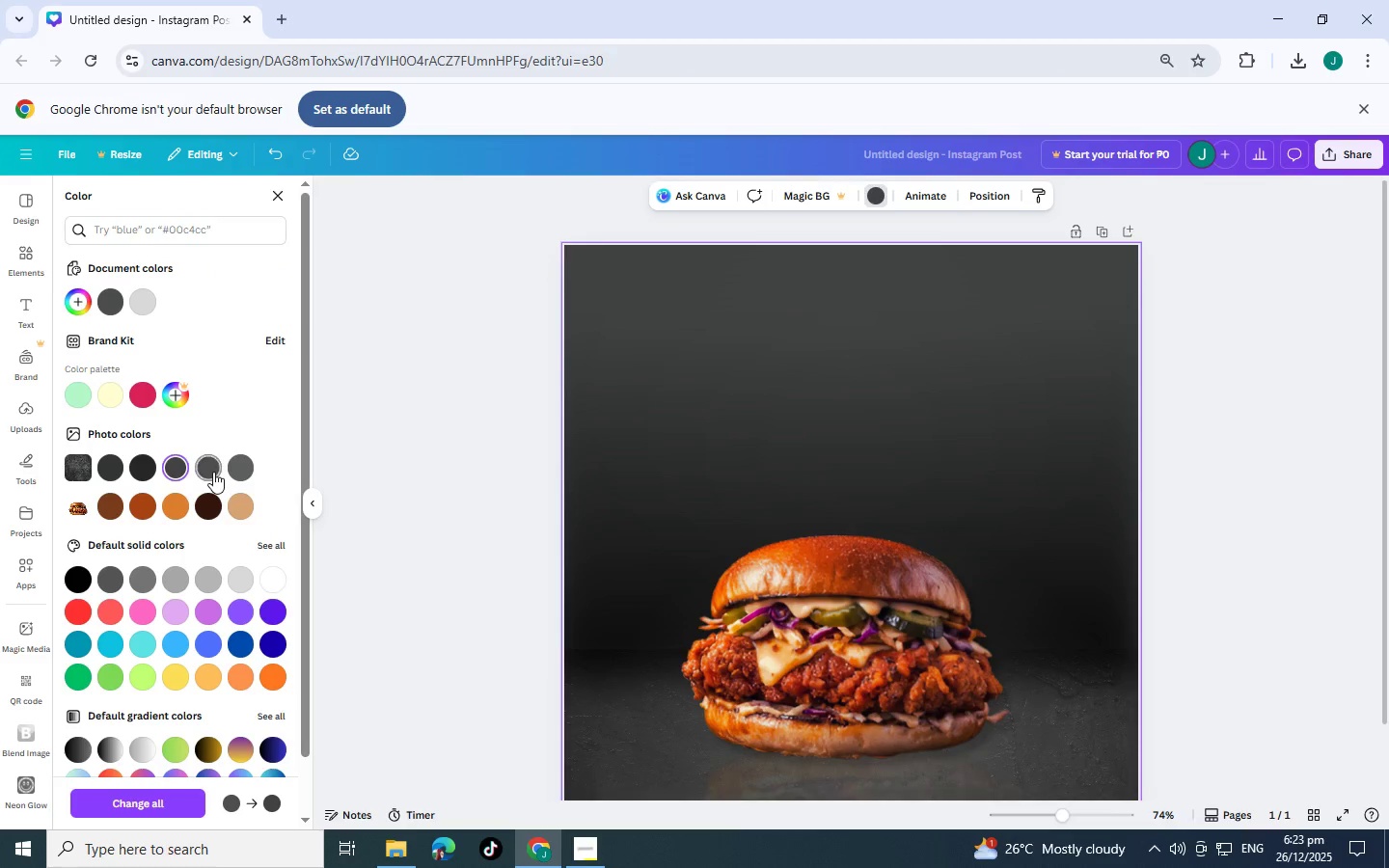 
left_click([231, 474])
 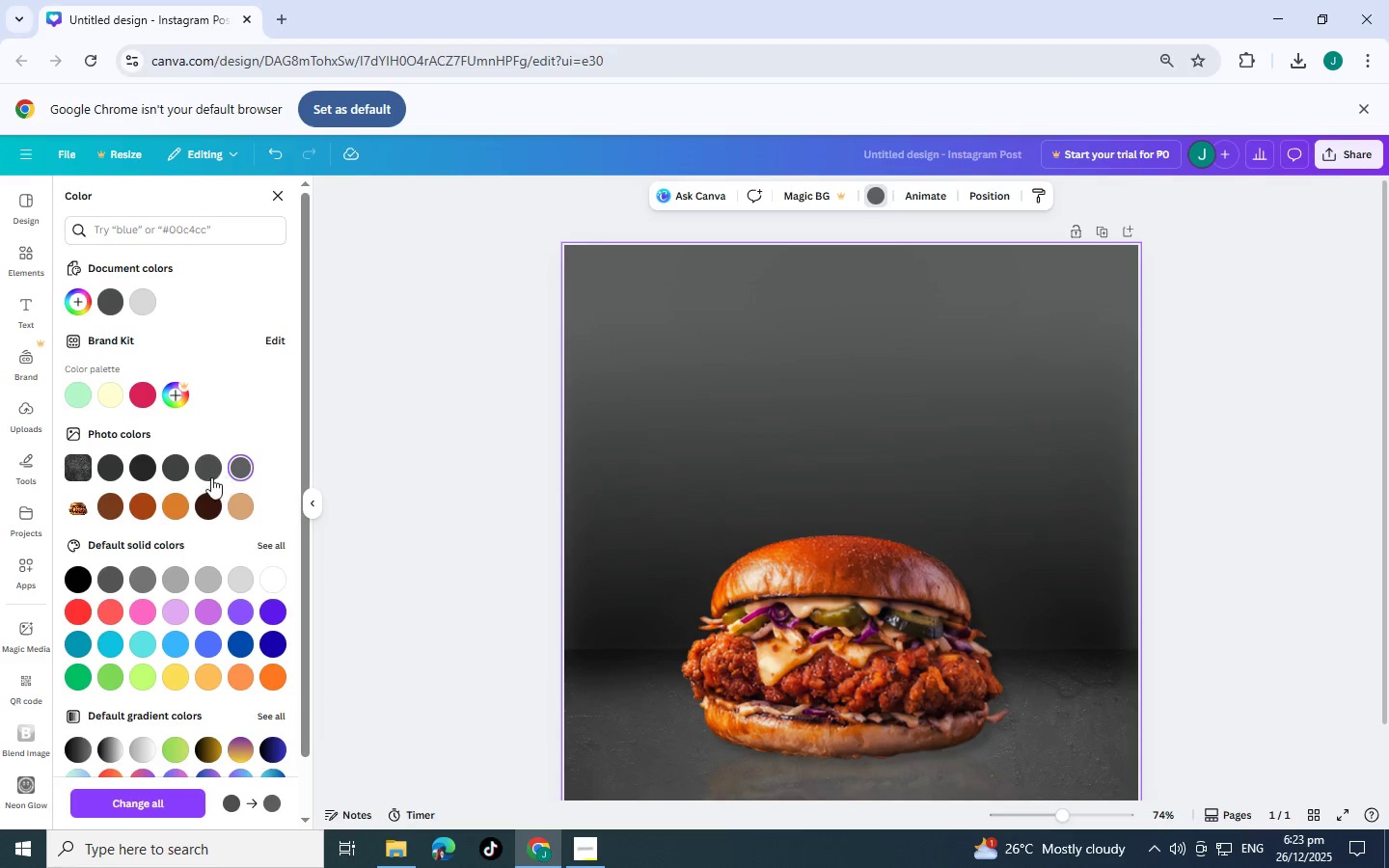 
left_click([203, 478])
 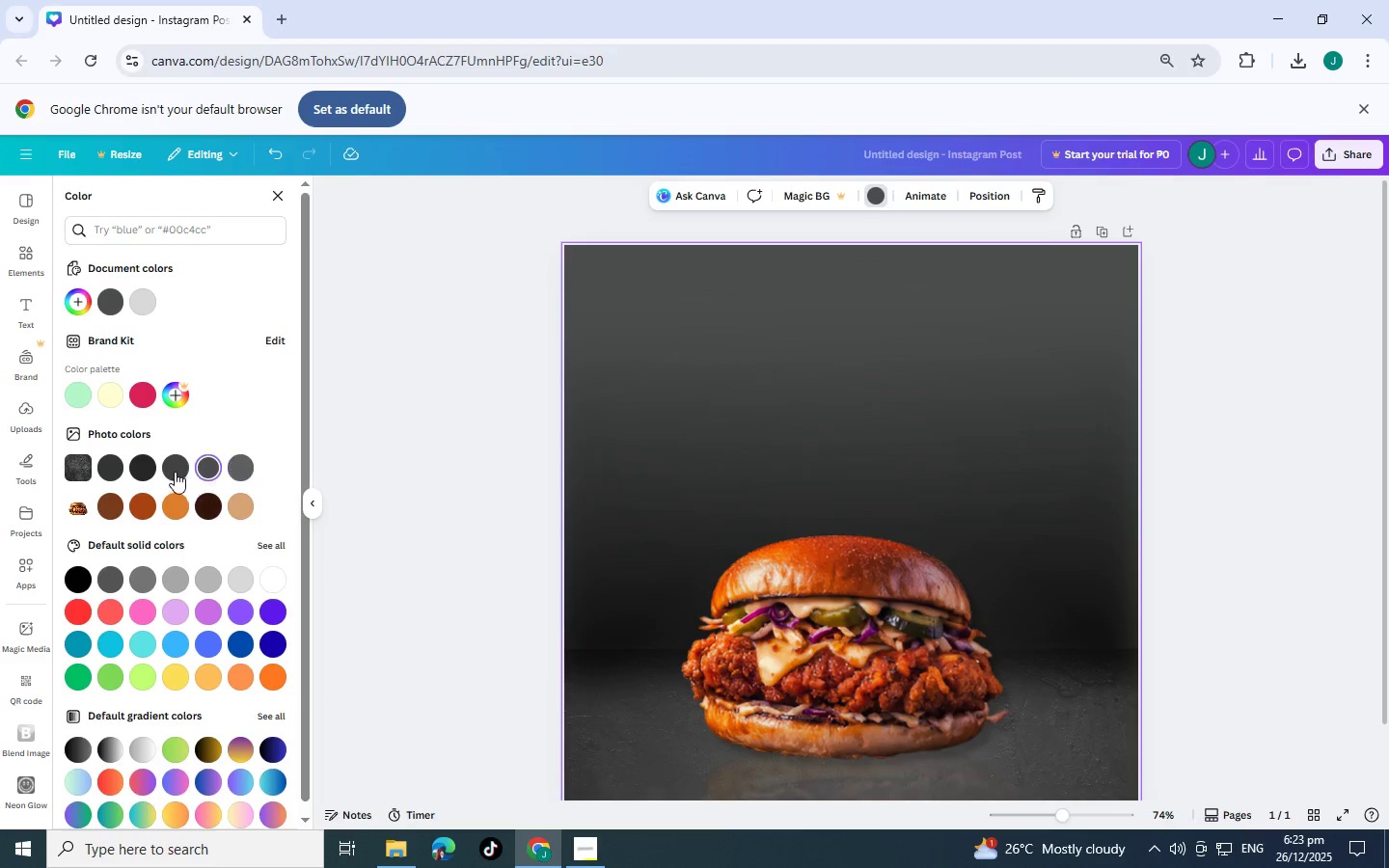 
left_click([168, 469])
 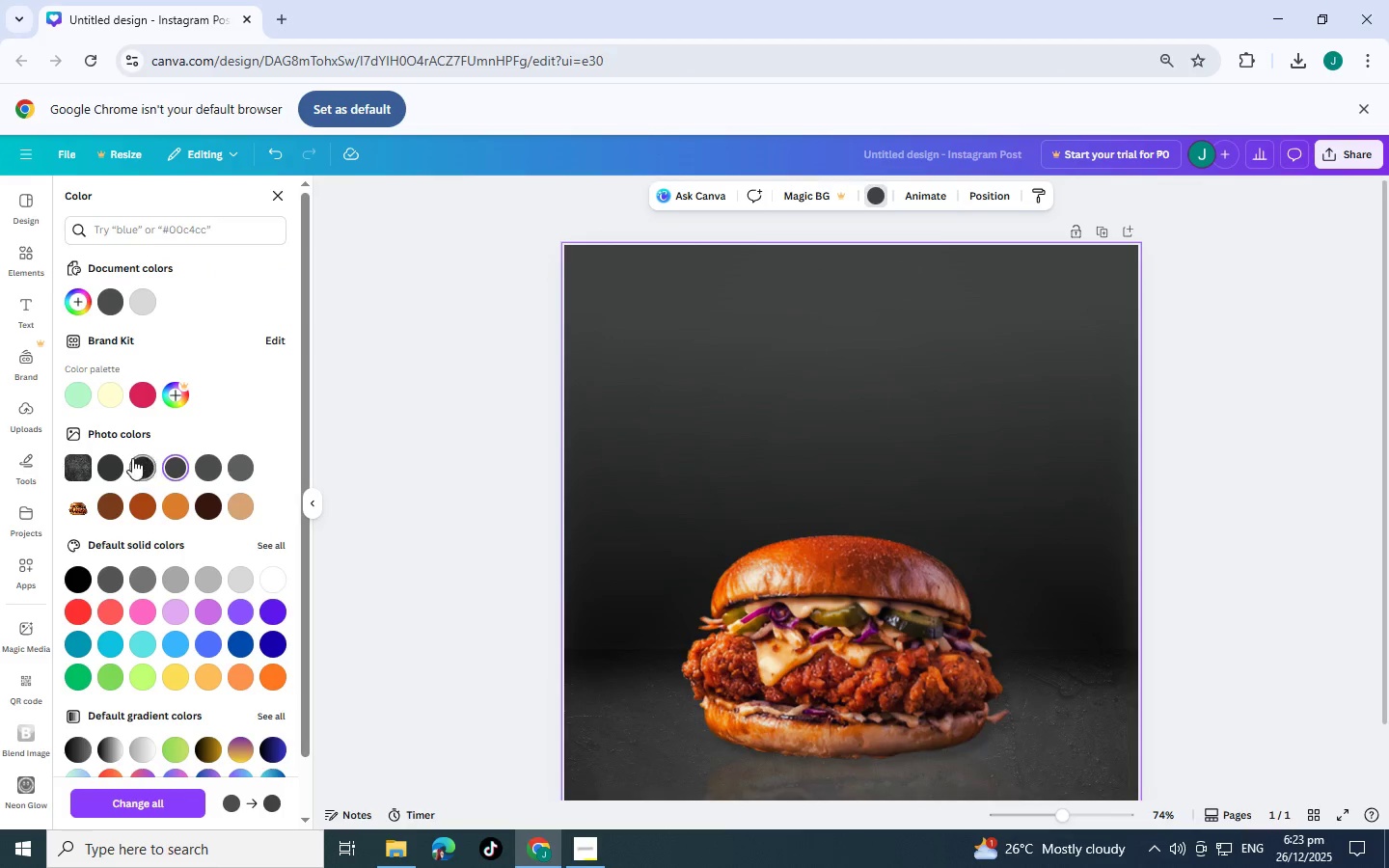 
left_click([127, 457])
 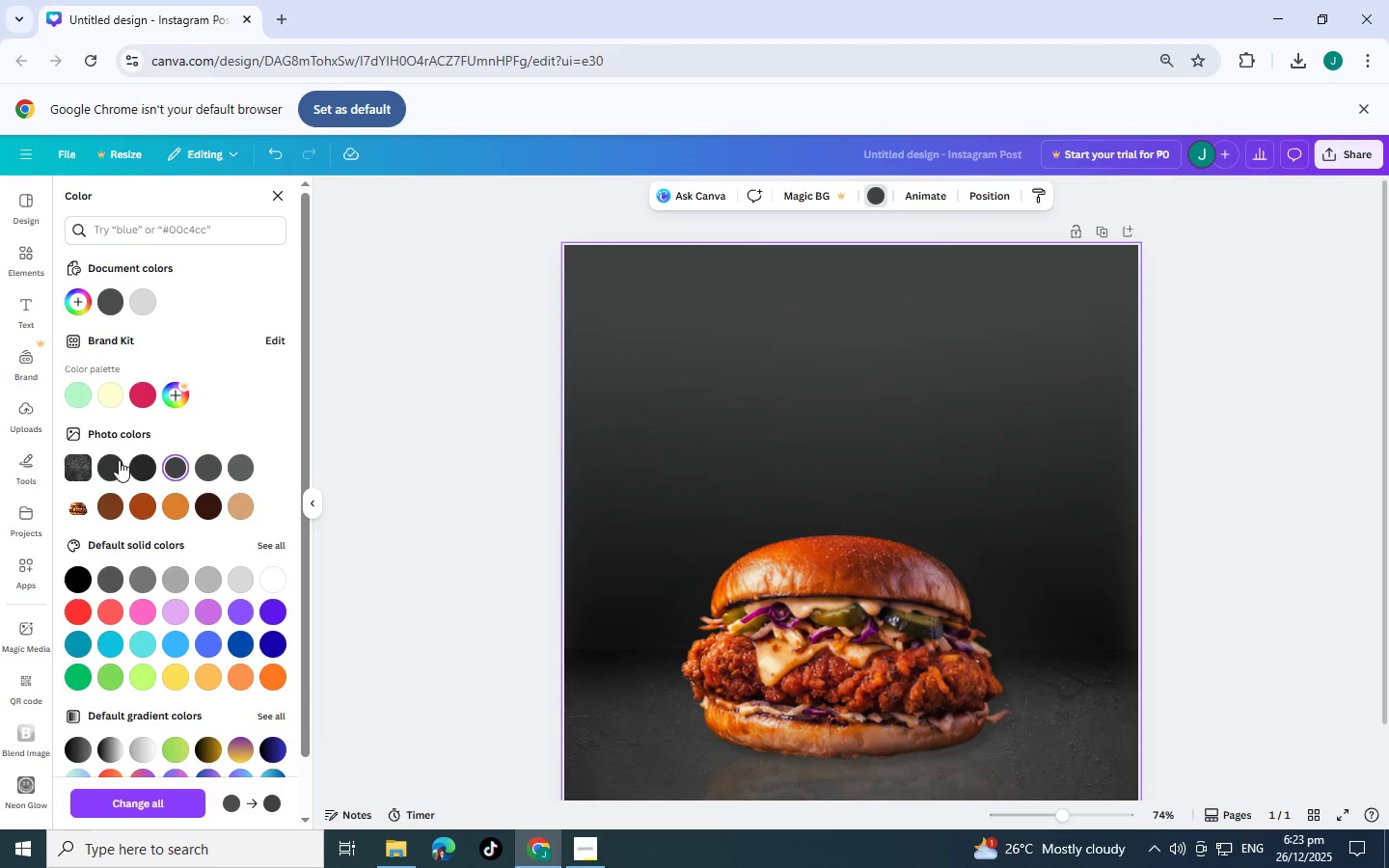 
double_click([116, 469])
 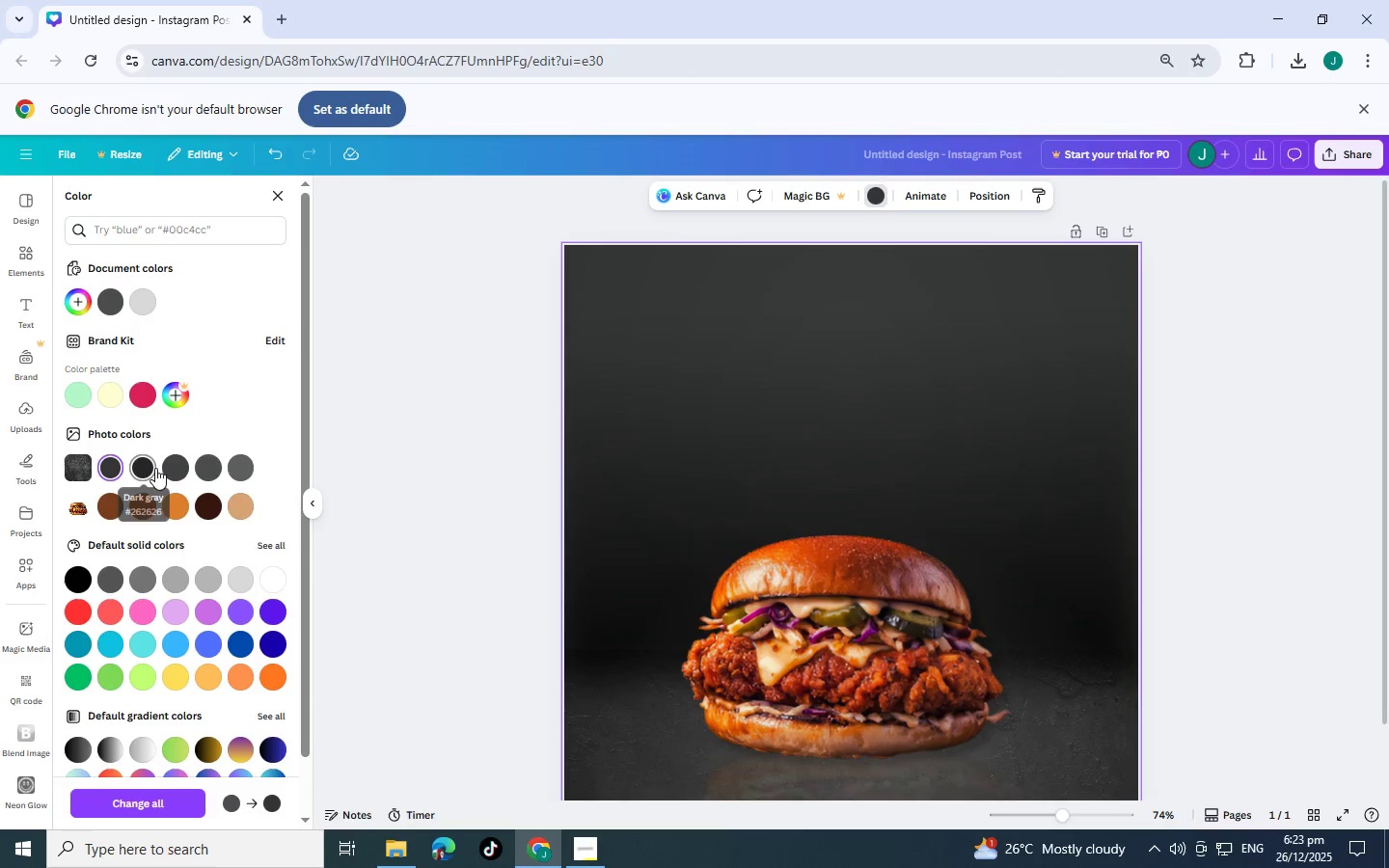 
left_click([155, 468])
 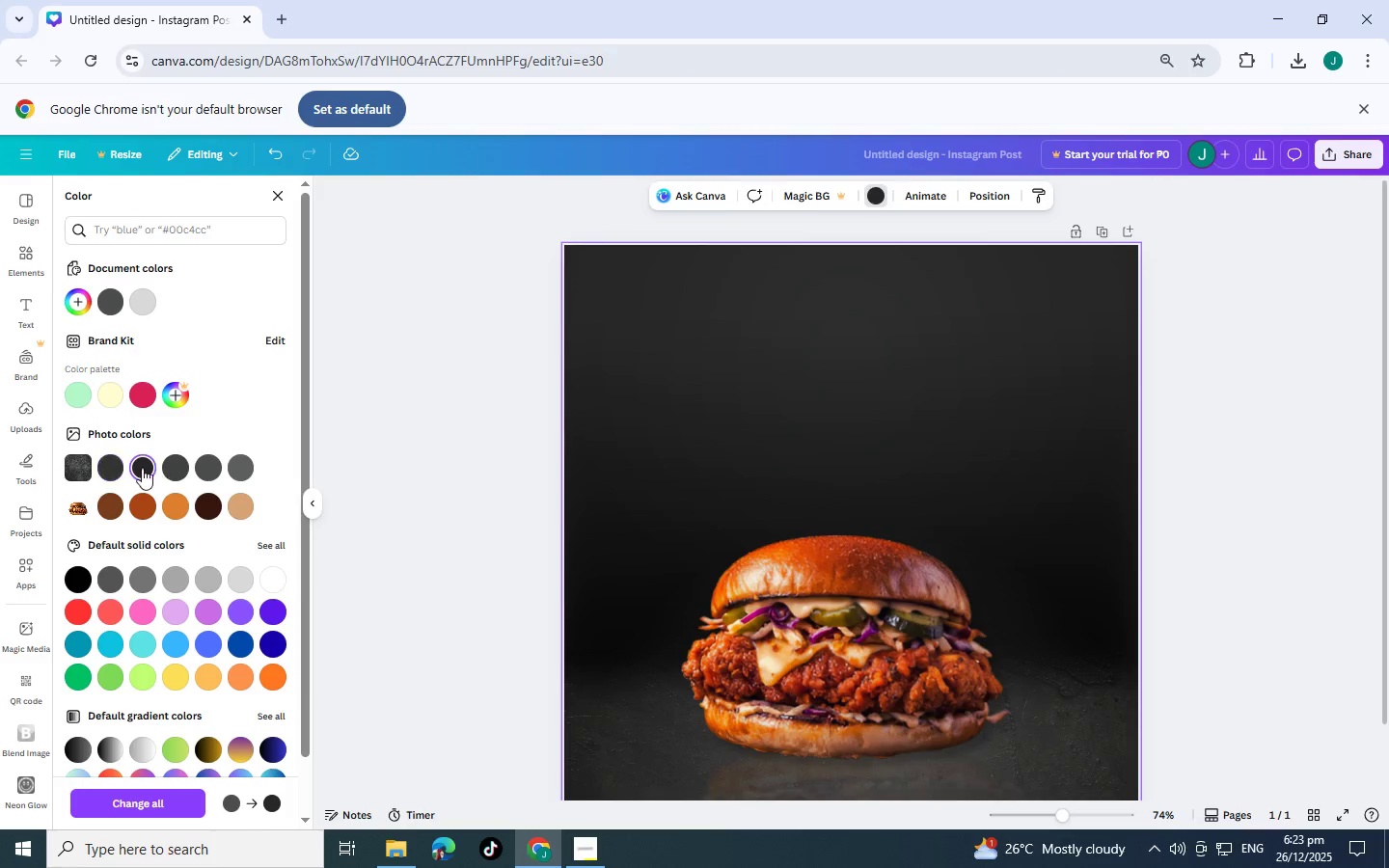 
left_click([128, 468])
 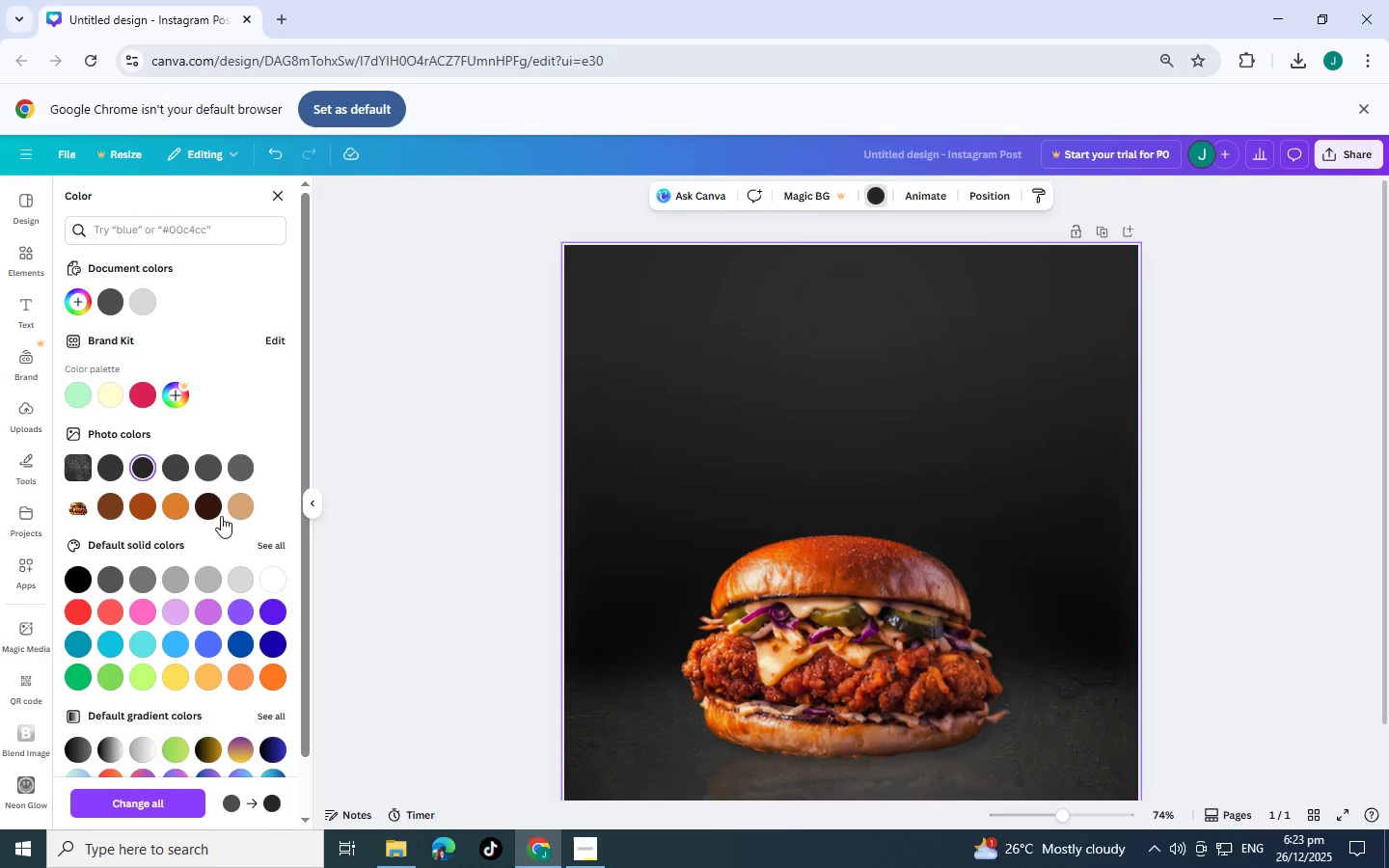 
scroll: coordinate [629, 711], scroll_direction: down, amount: 3.0
 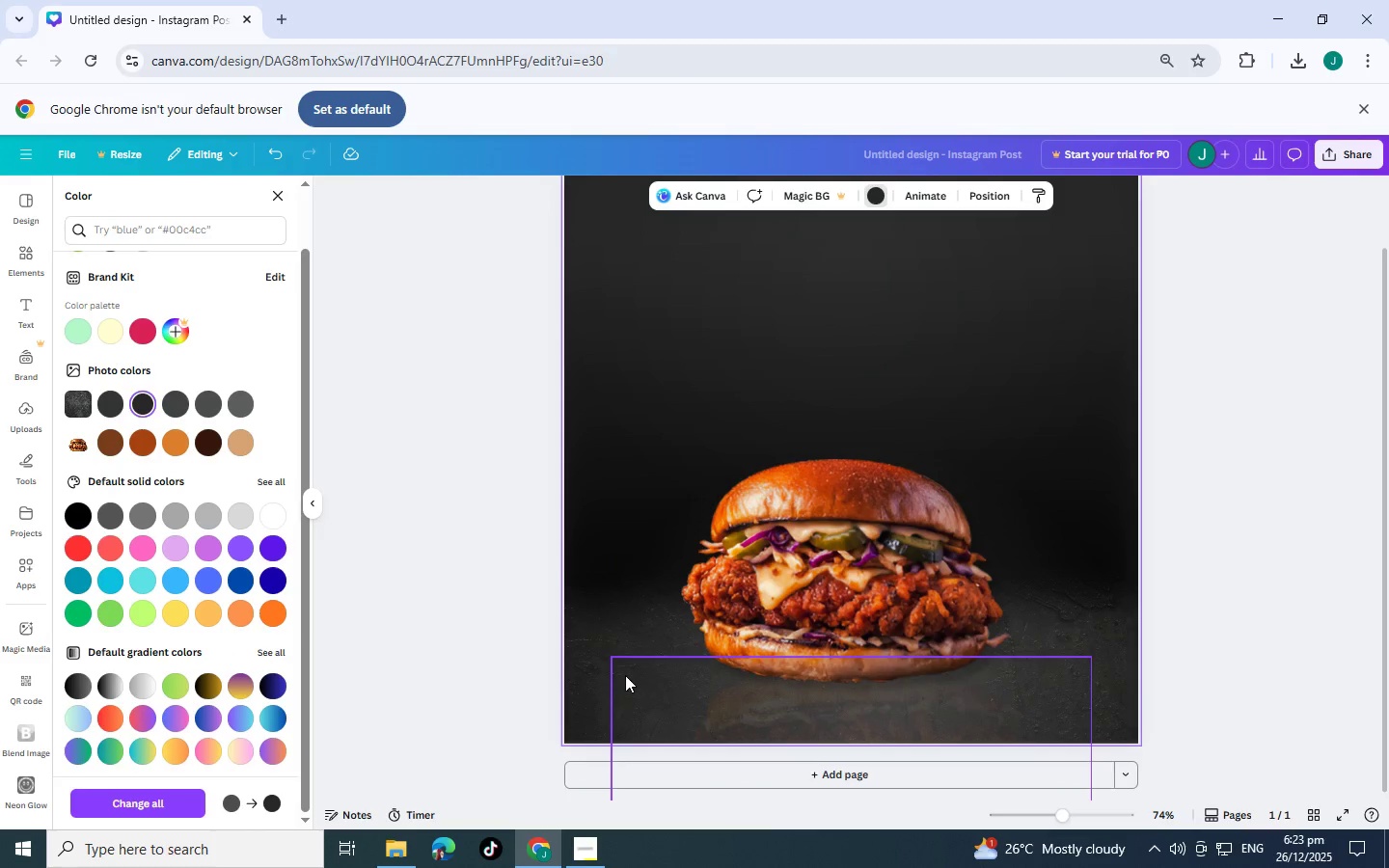 
left_click([634, 673])
 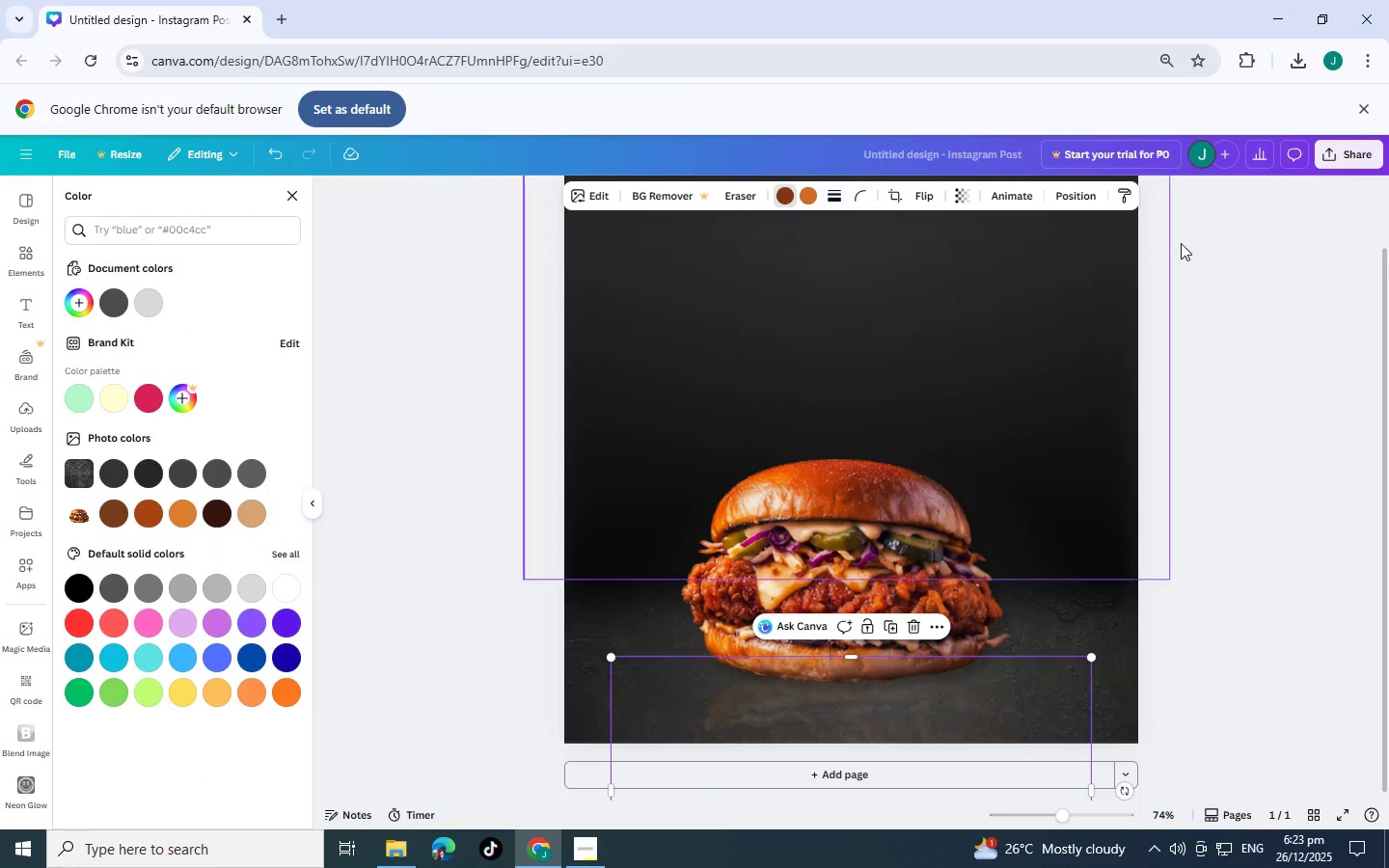 
left_click([1072, 185])
 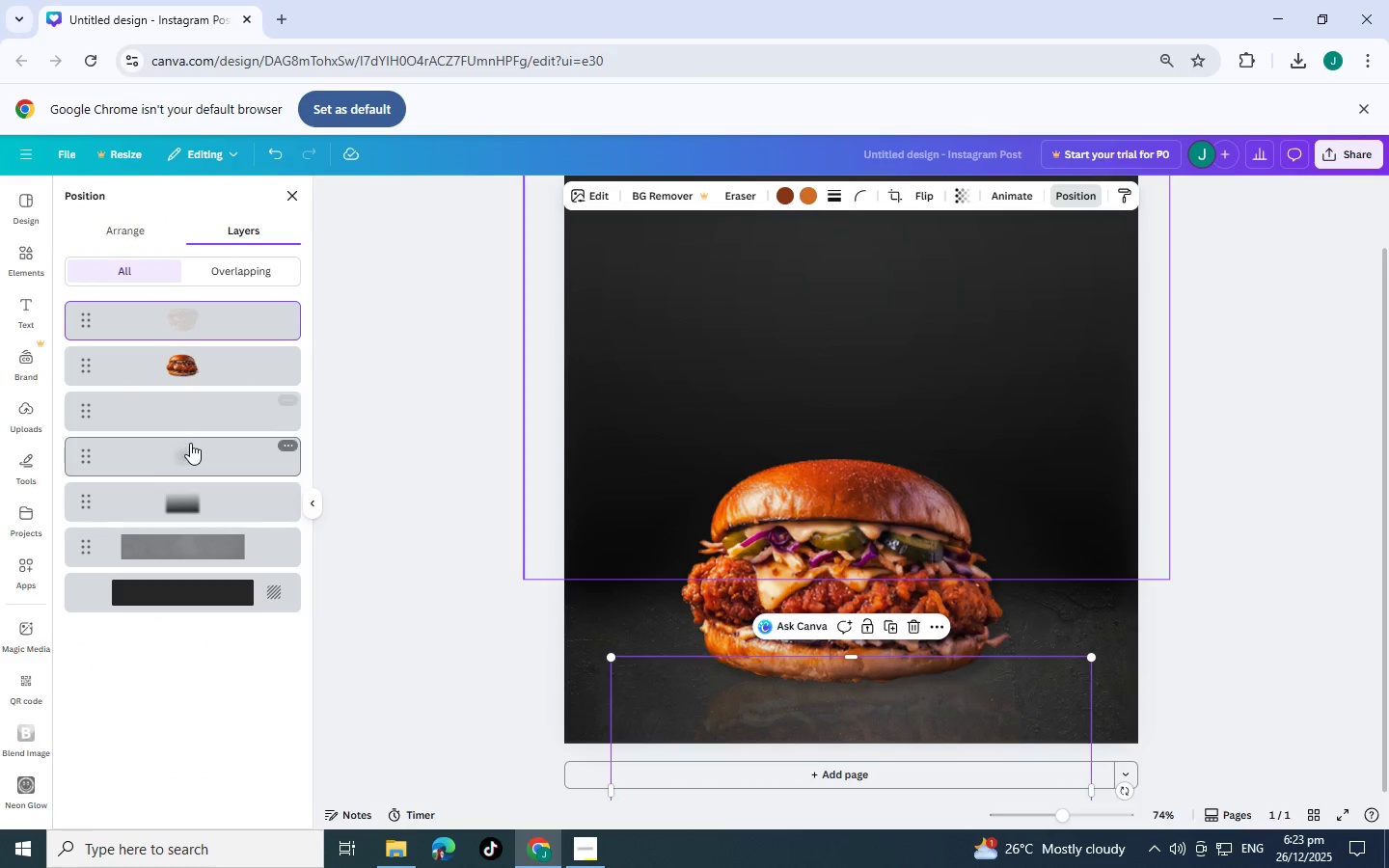 
left_click([194, 418])
 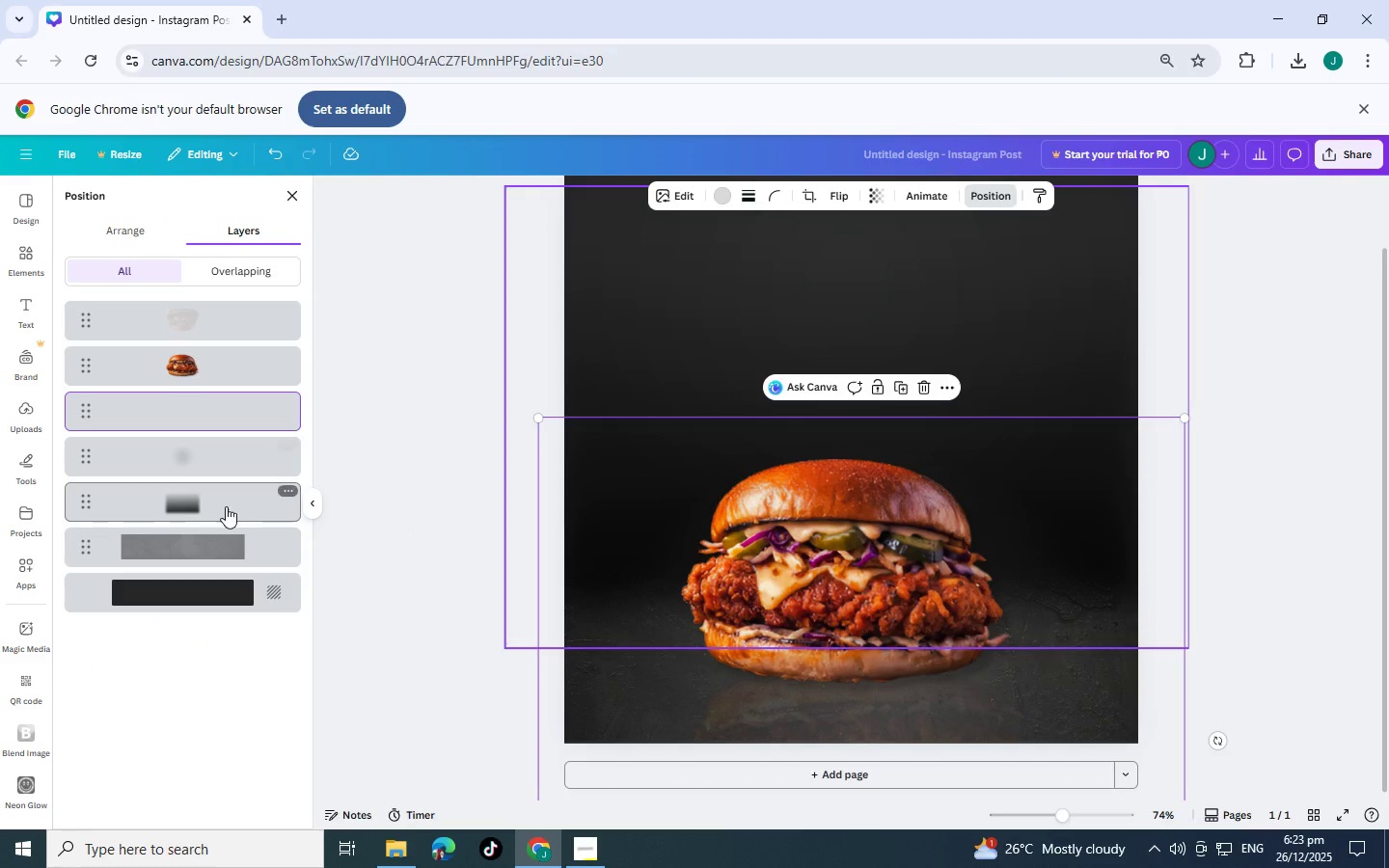 
left_click([217, 464])
 